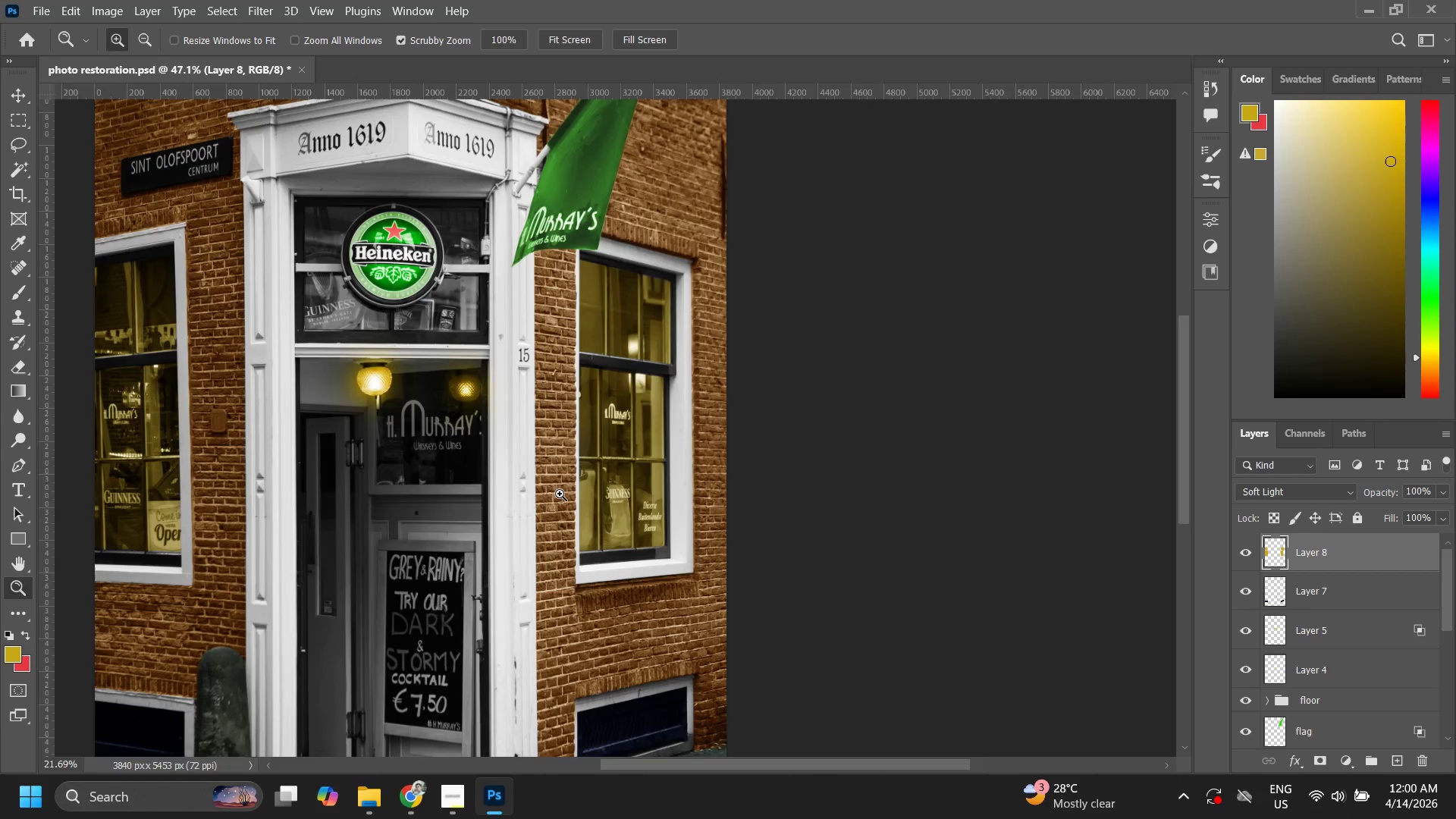 
left_click_drag(start_coordinate=[624, 560], to_coordinate=[551, 603])
 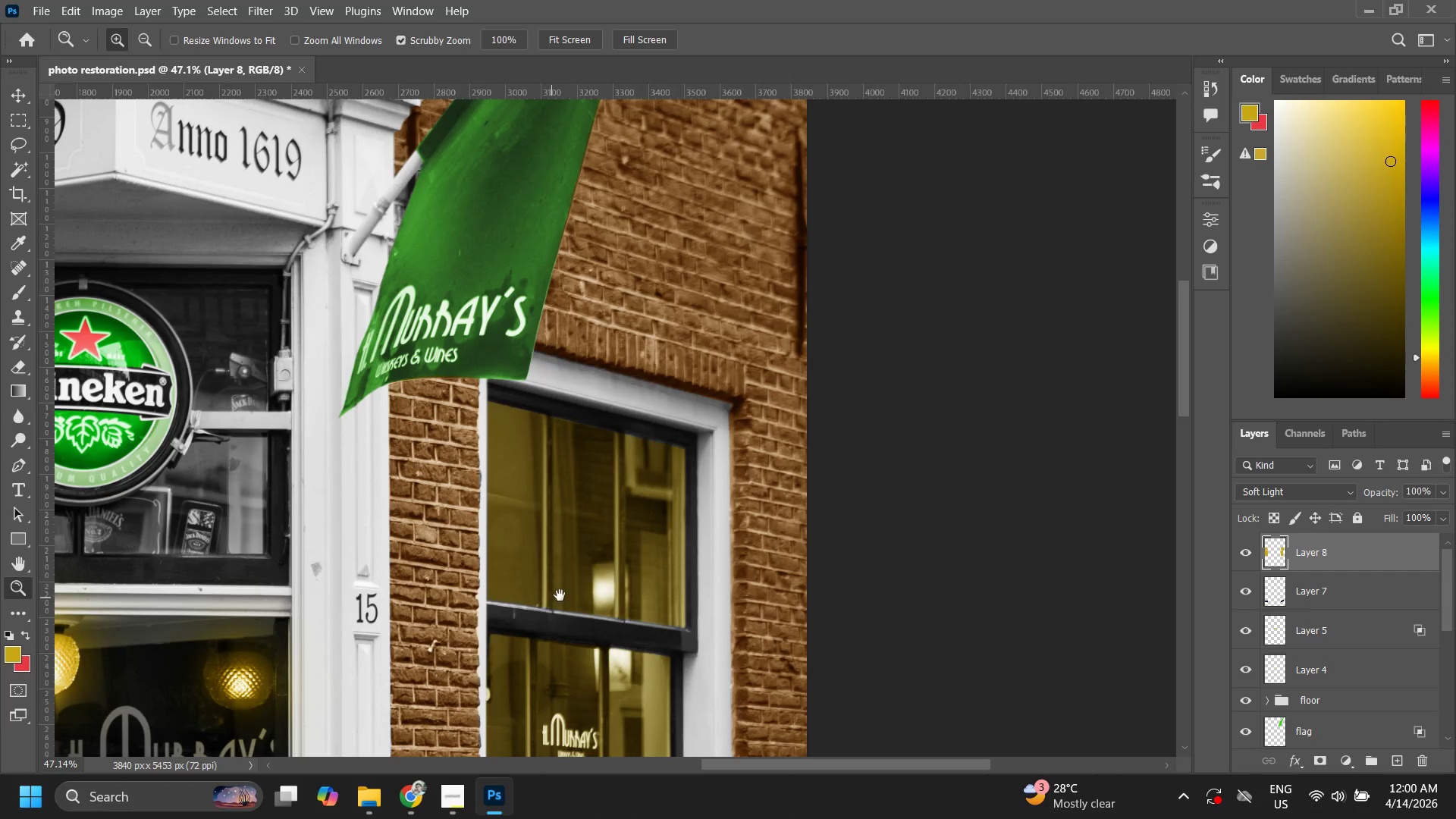 
hold_key(key=Space, duration=0.33)
 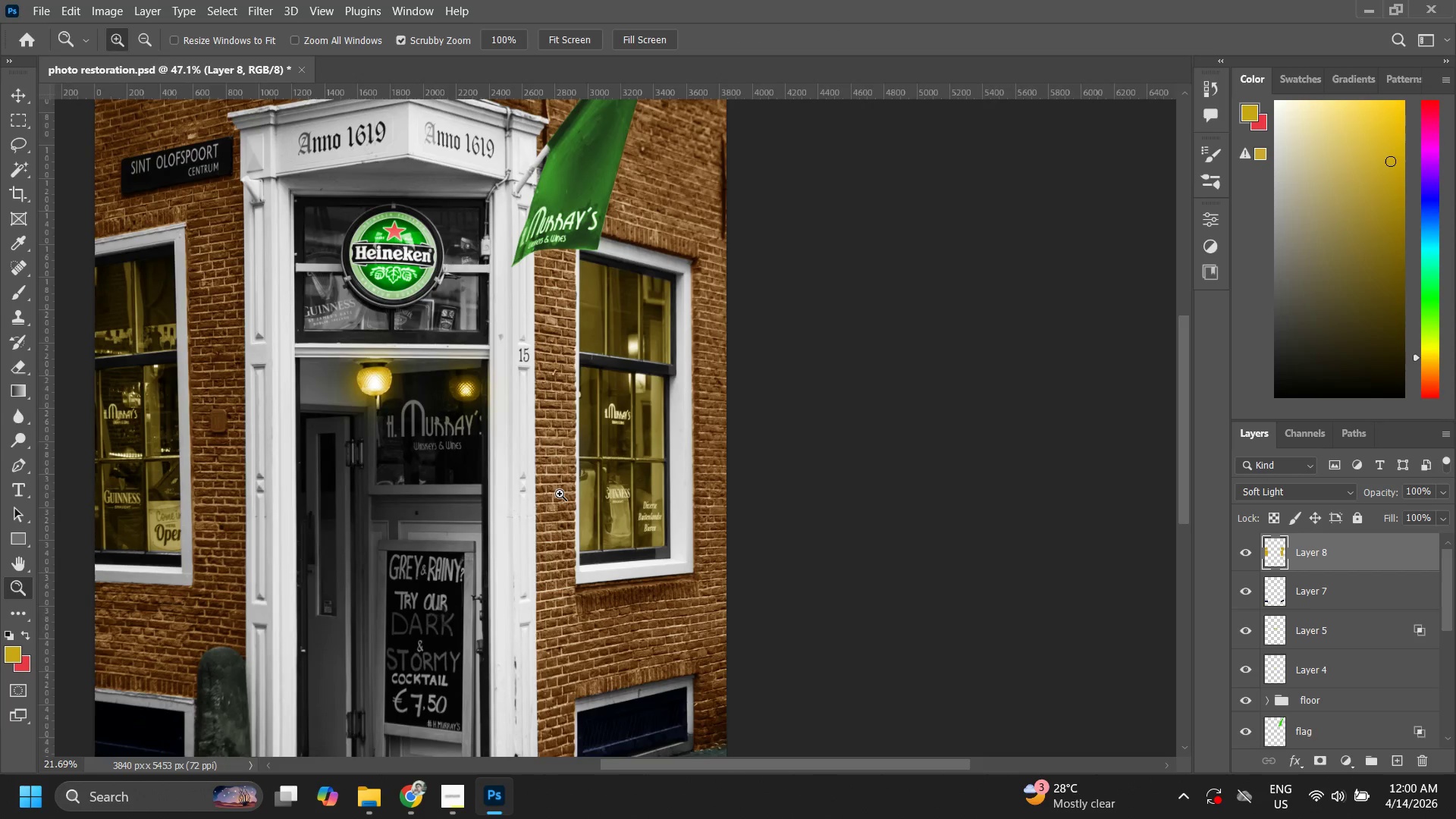 
left_click_drag(start_coordinate=[598, 564], to_coordinate=[613, 317])
 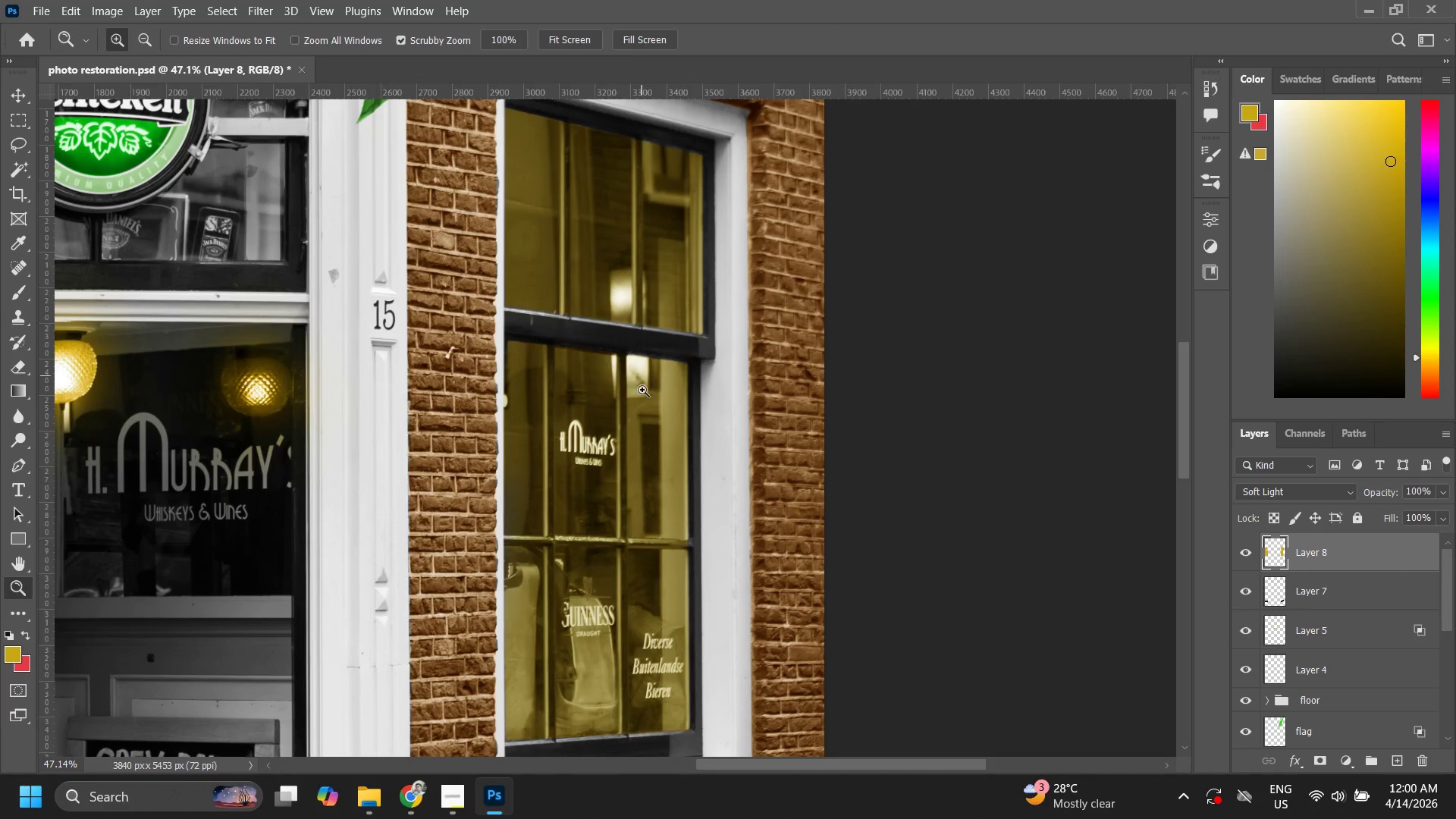 
left_click_drag(start_coordinate=[642, 390], to_coordinate=[553, 497])
 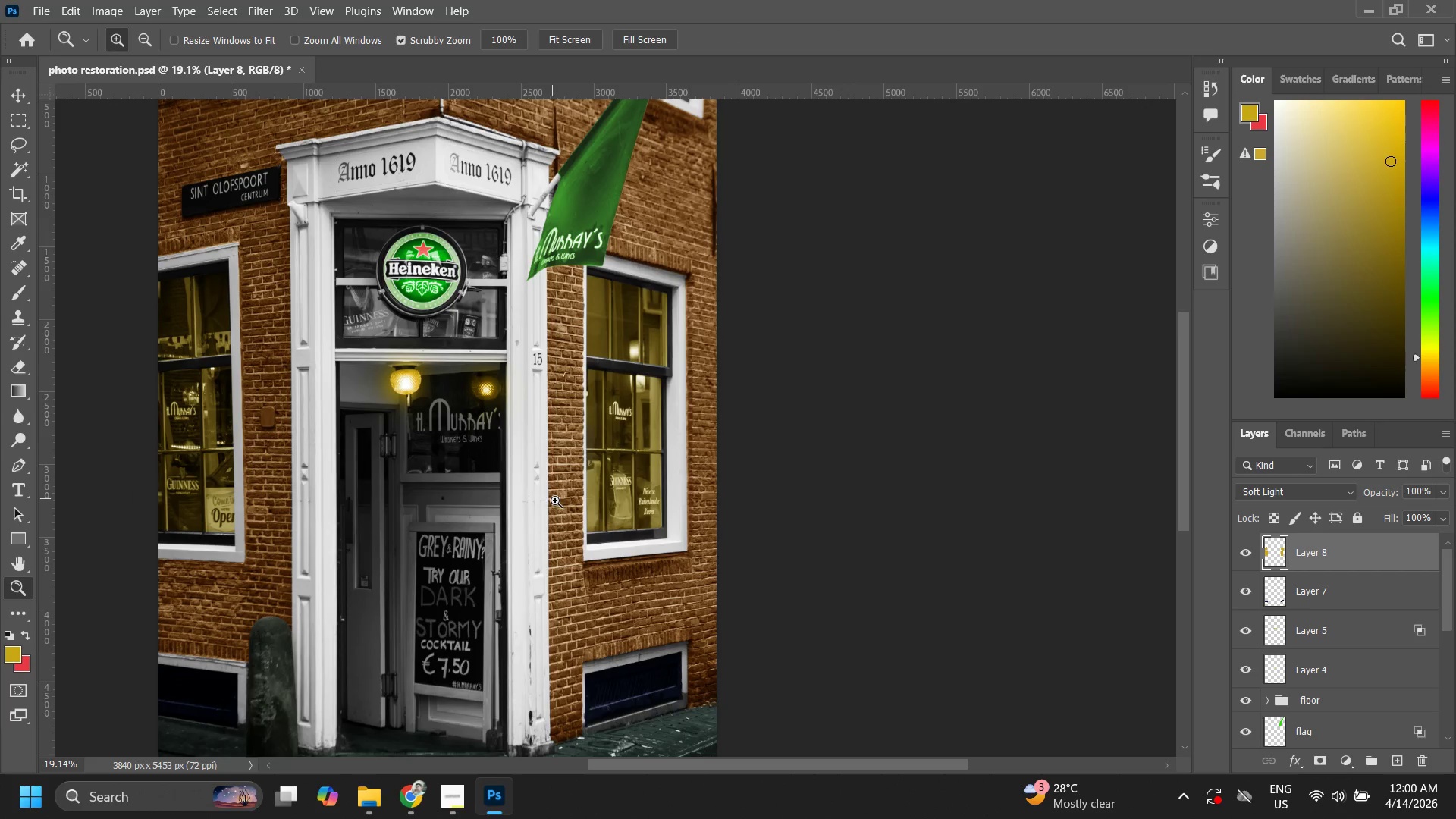 
left_click_drag(start_coordinate=[587, 528], to_coordinate=[645, 494])
 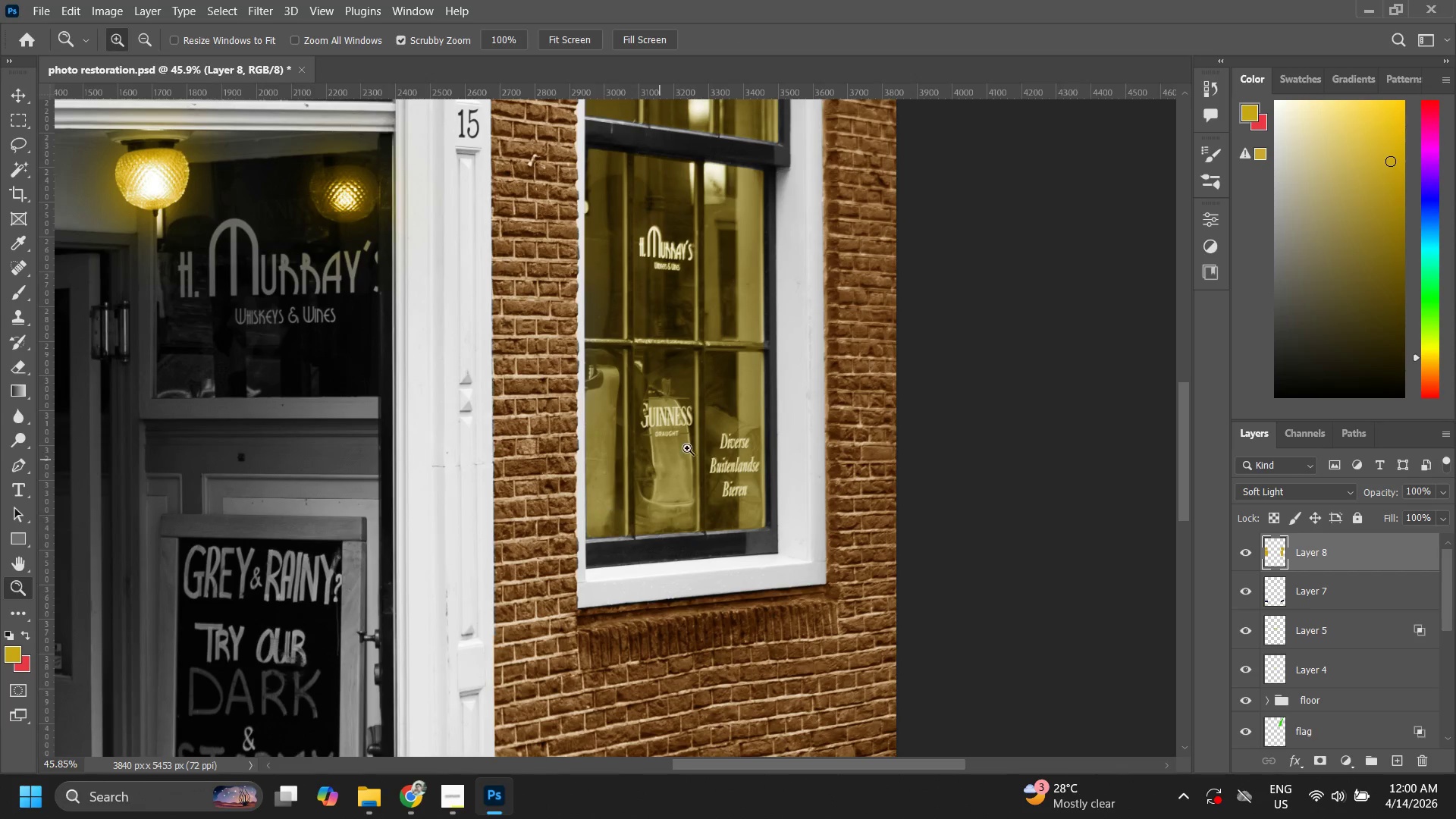 
left_click_drag(start_coordinate=[696, 440], to_coordinate=[664, 512])
 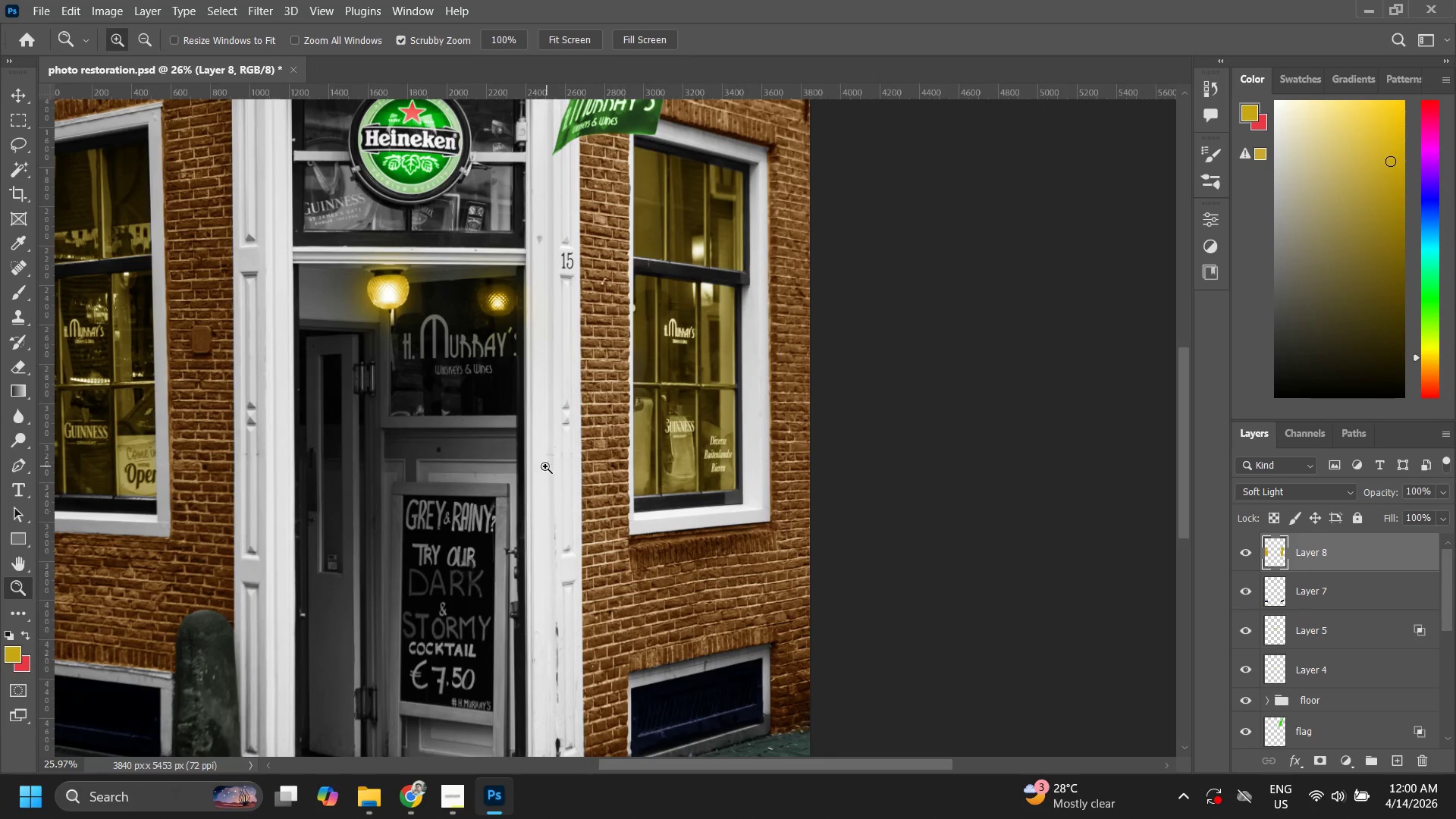 
hold_key(key=Space, duration=0.72)
 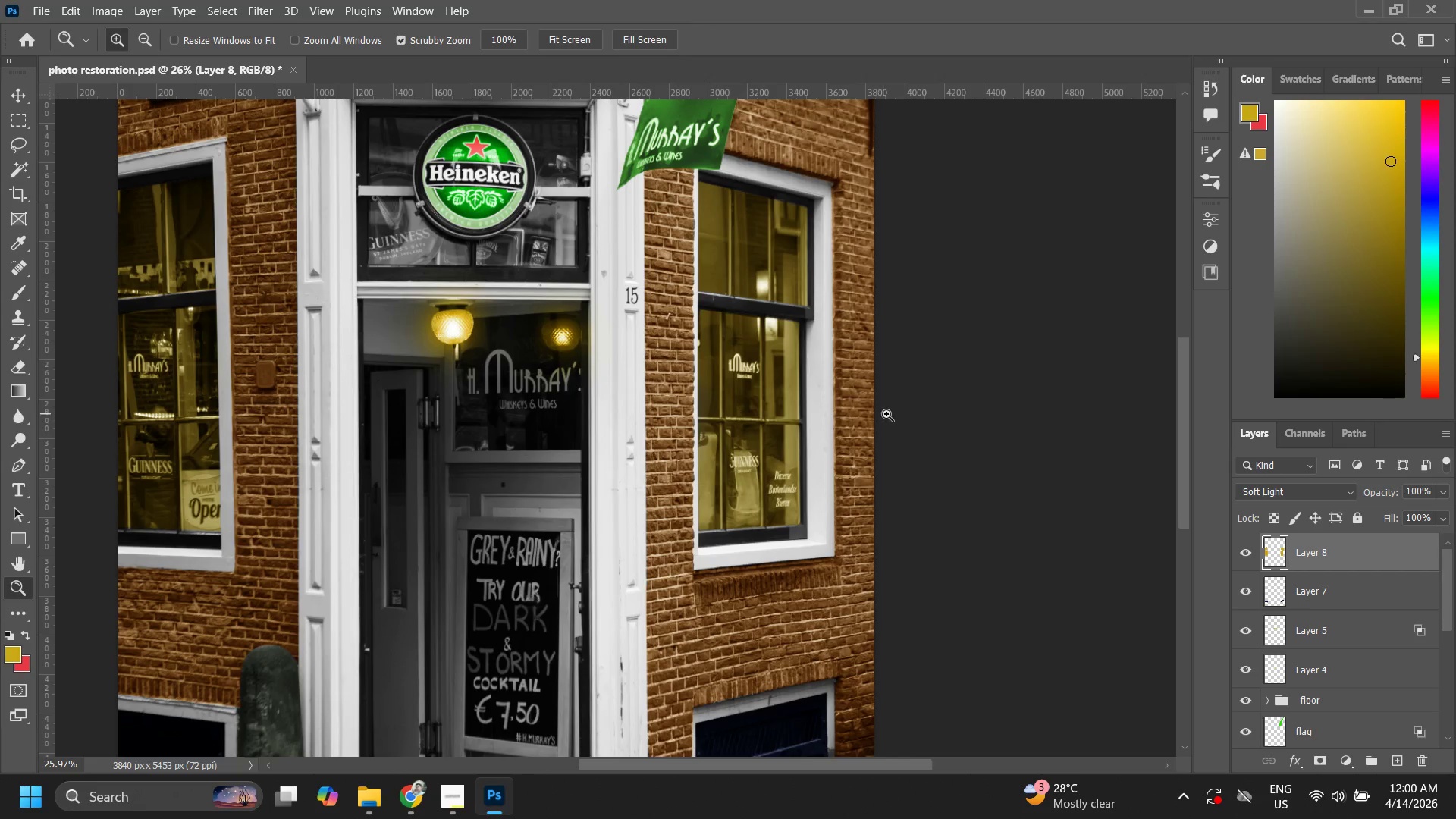 
left_click_drag(start_coordinate=[522, 423], to_coordinate=[586, 458])
 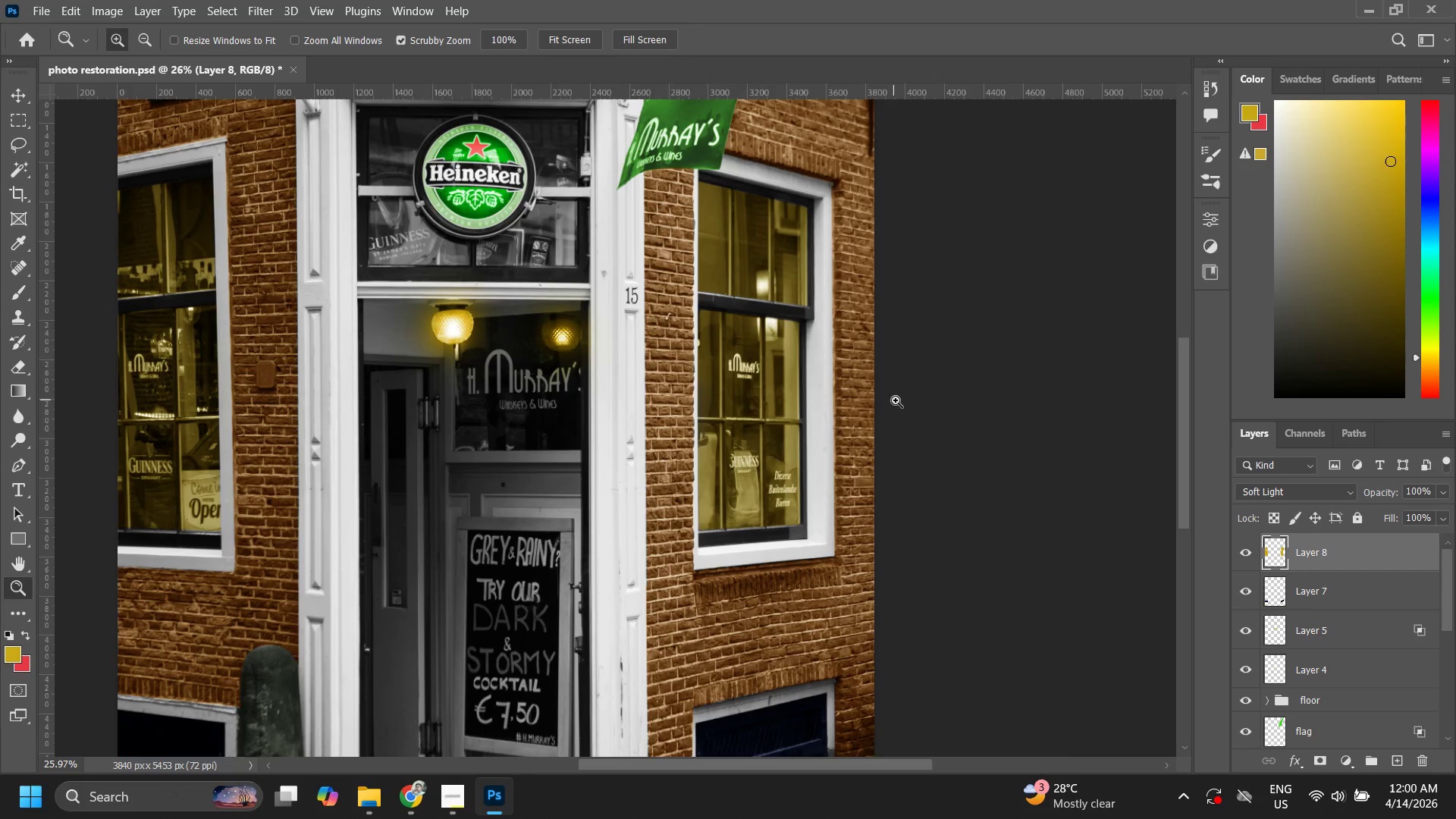 
type(zz)
 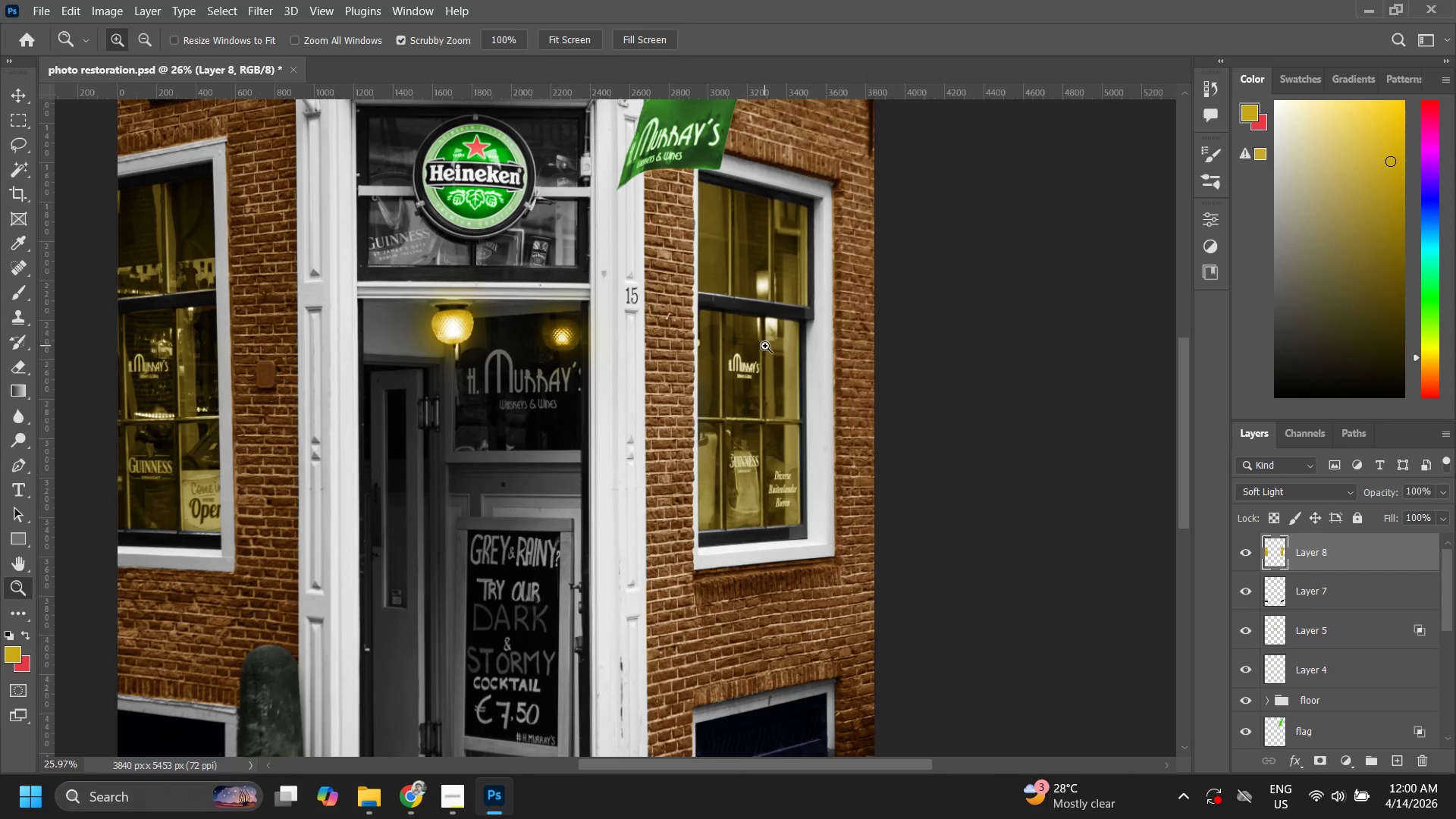 
left_click_drag(start_coordinate=[770, 346], to_coordinate=[780, 322])
 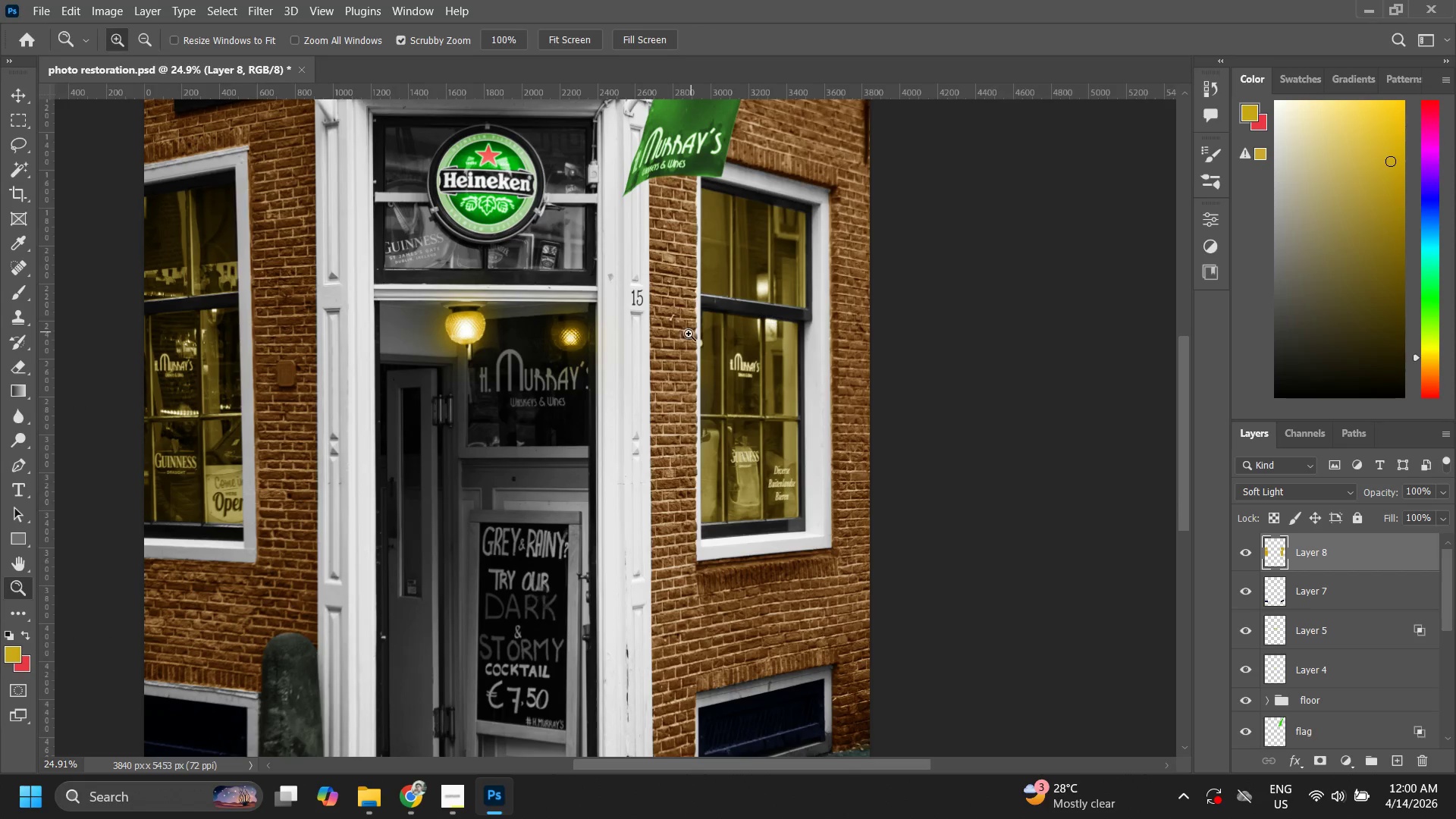 
left_click_drag(start_coordinate=[682, 350], to_coordinate=[658, 400])
 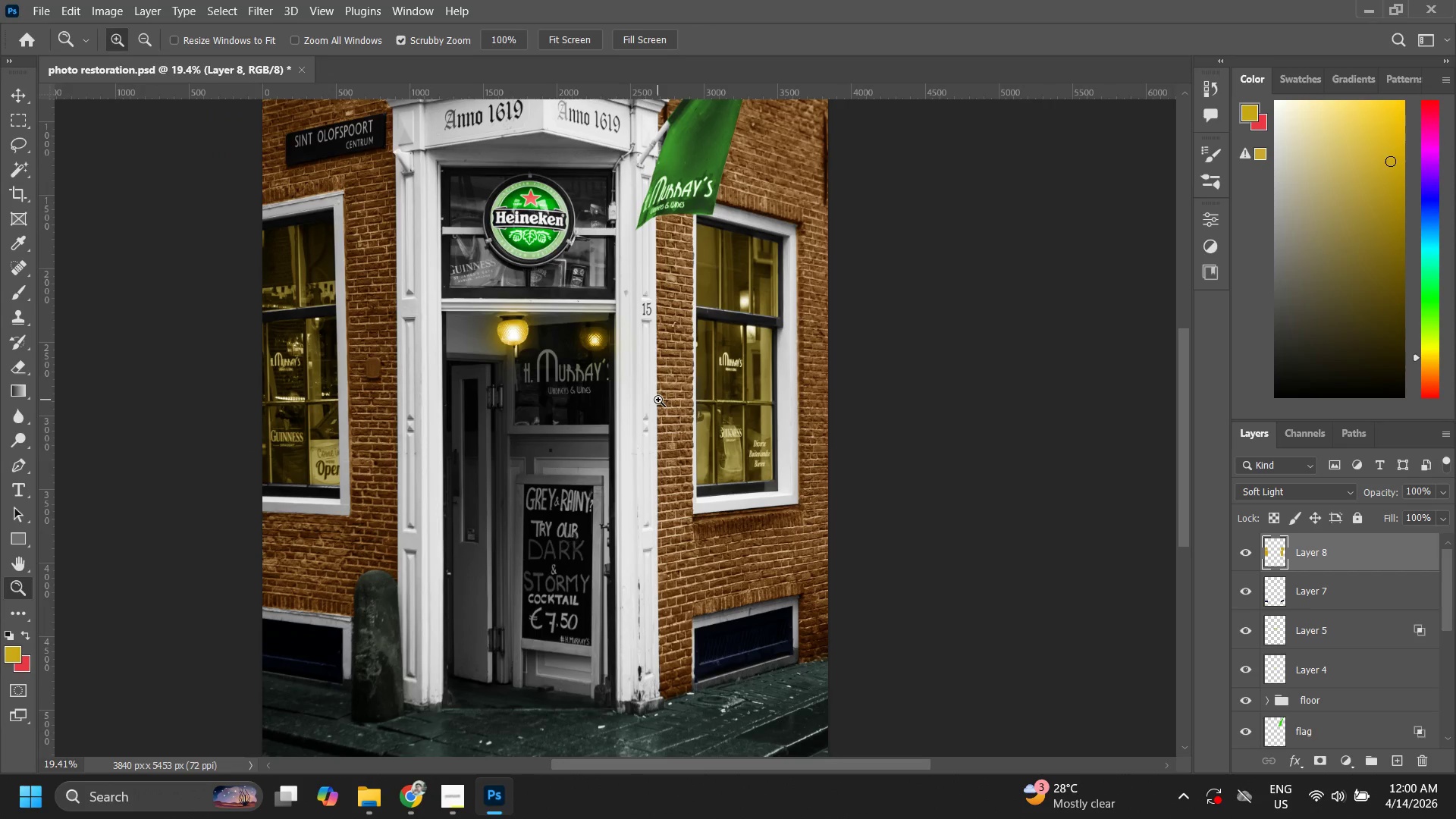 
wait(6.17)
 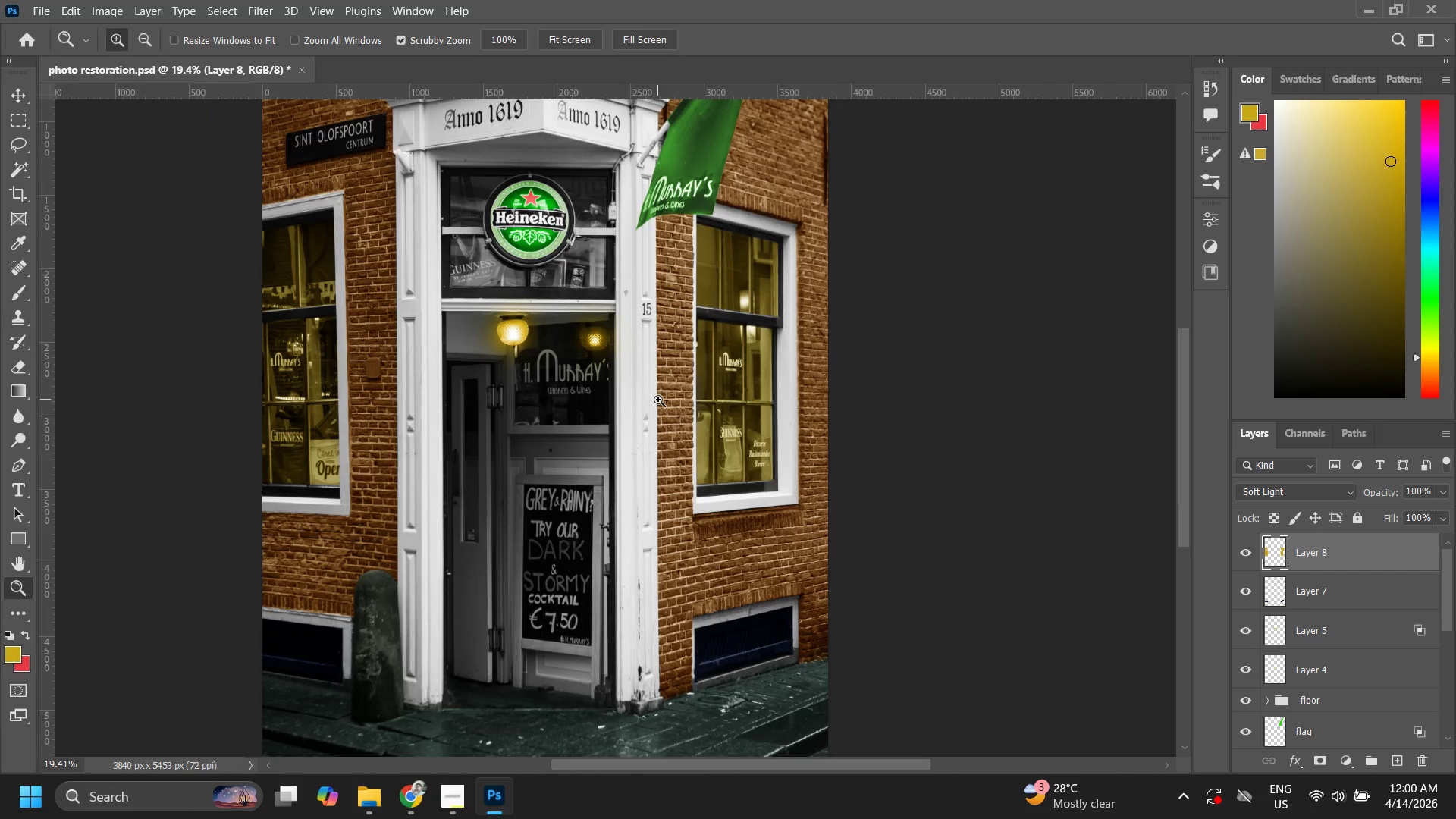 
left_click_drag(start_coordinate=[590, 397], to_coordinate=[746, 330])
 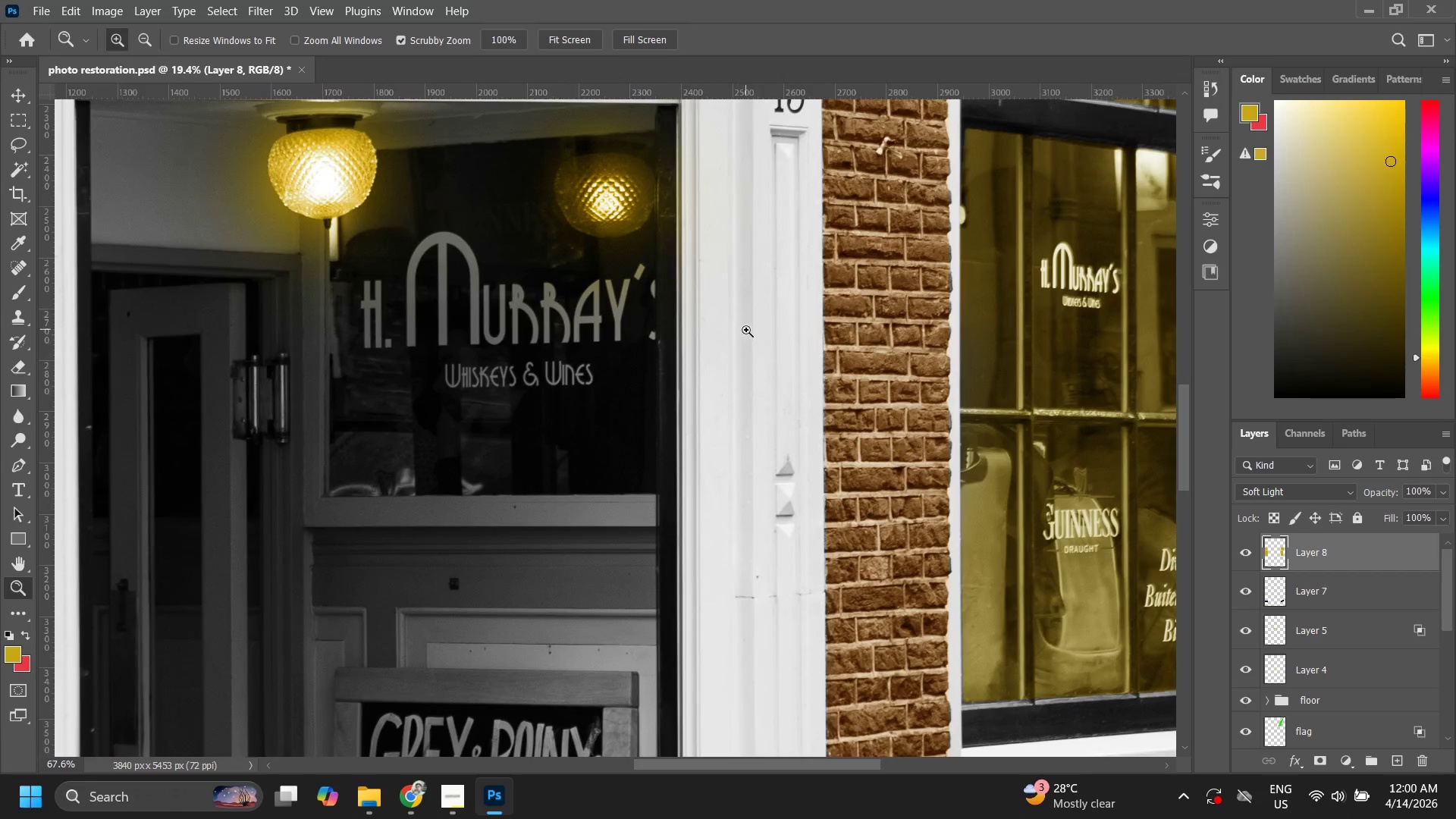 
hold_key(key=Space, duration=0.8)
 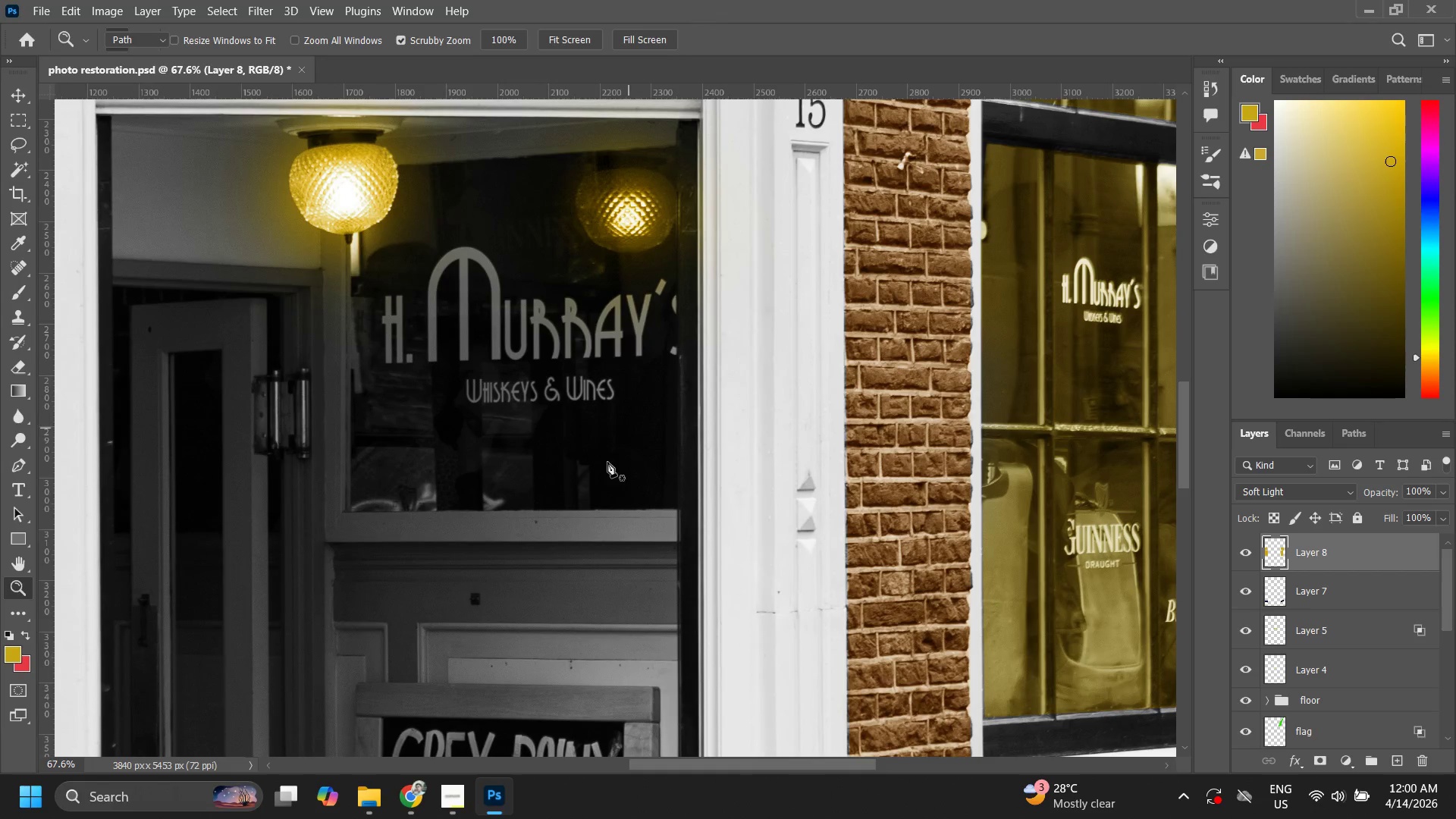 
left_click_drag(start_coordinate=[626, 387], to_coordinate=[648, 402])
 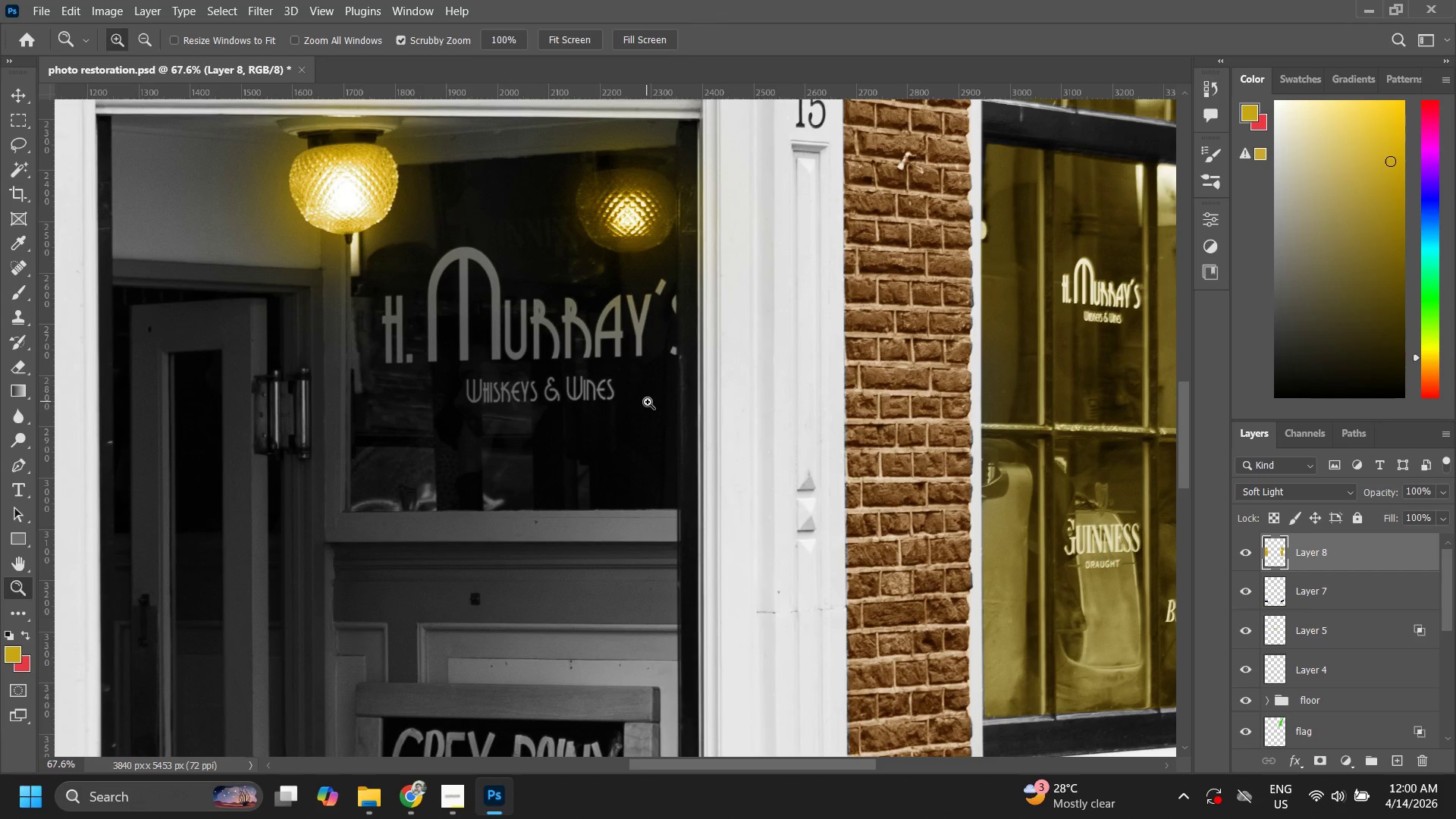 
key(P)
 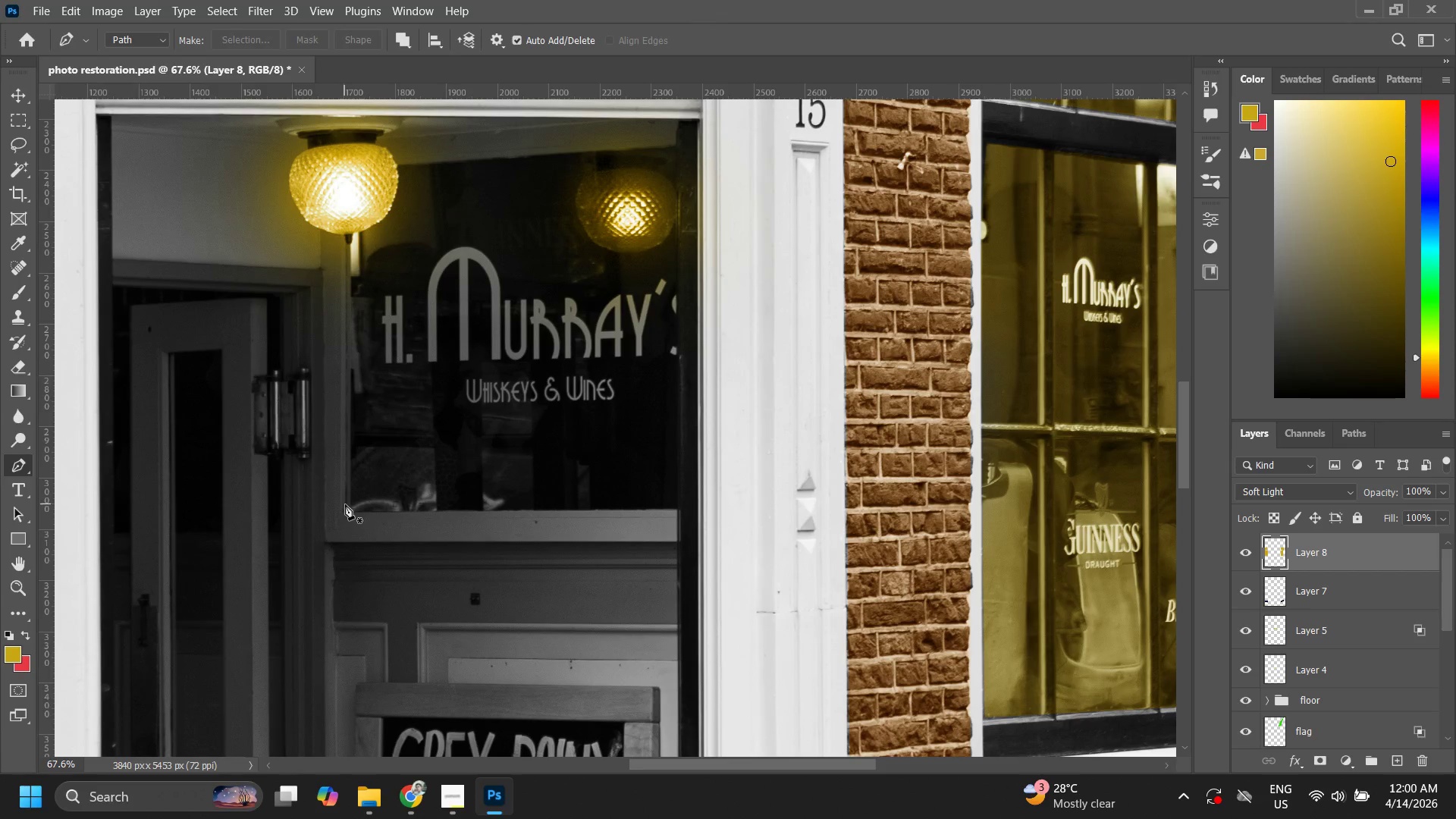 
left_click([348, 510])
 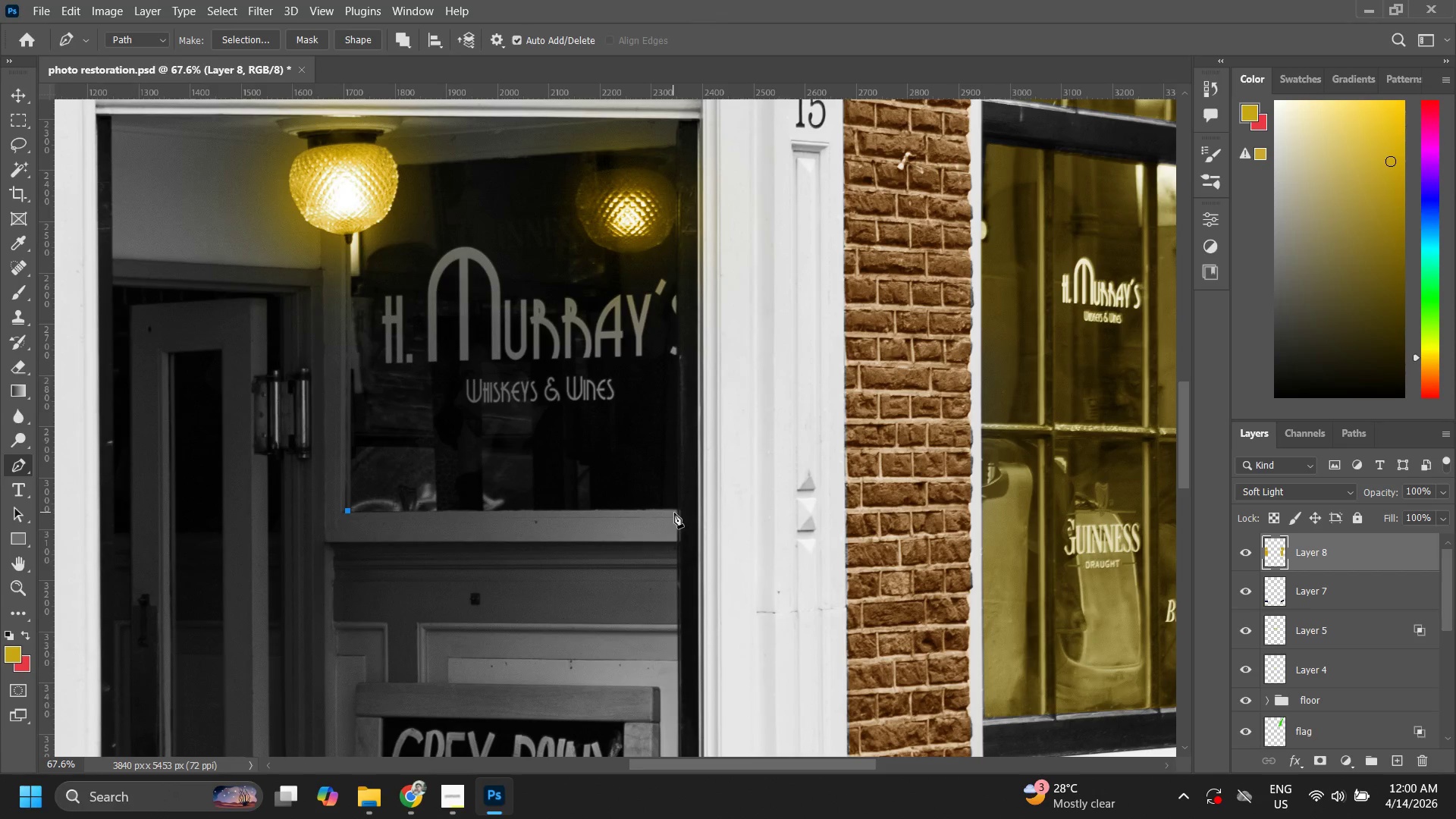 
left_click([678, 508])
 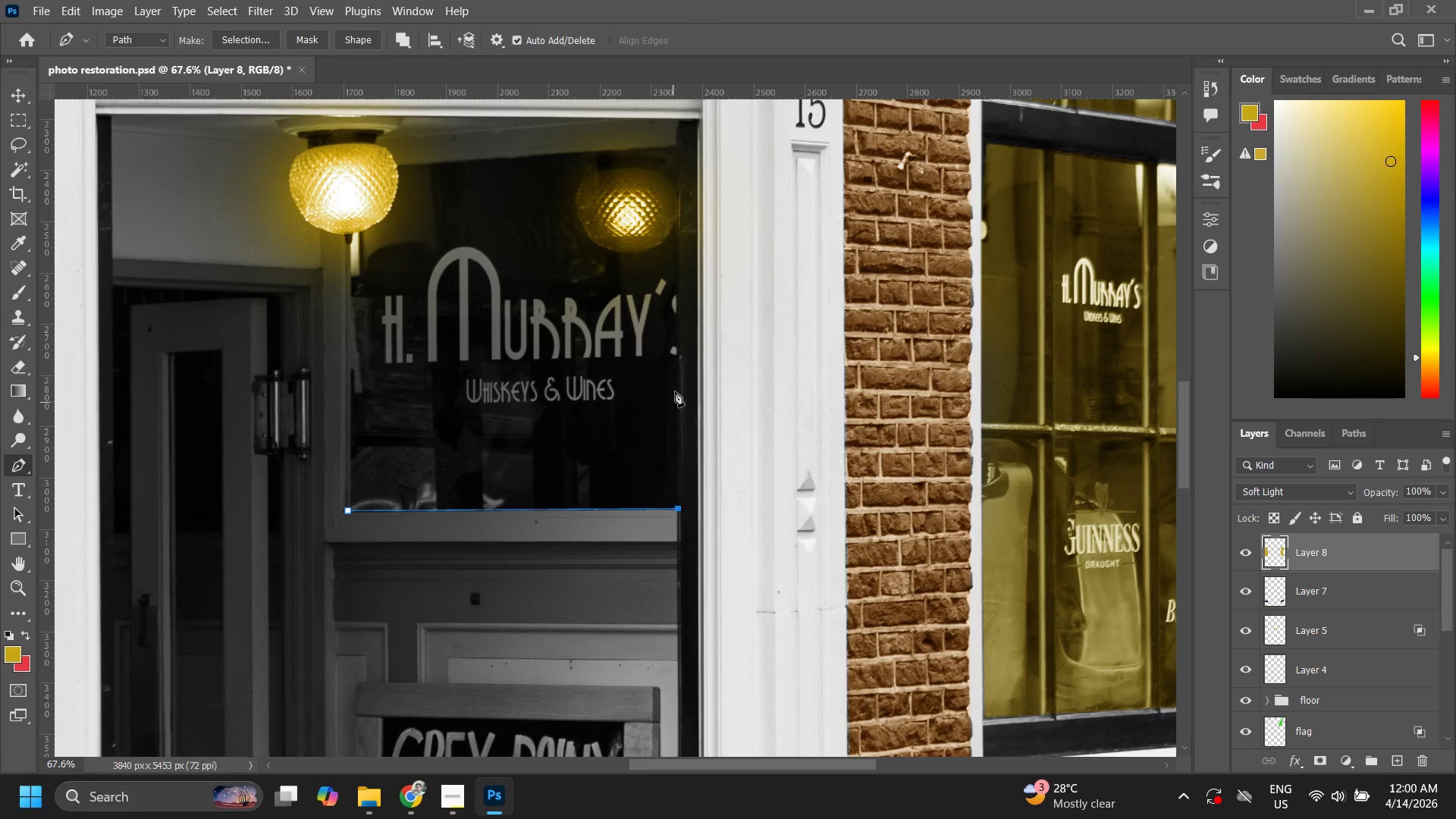 
hold_key(key=ShiftLeft, duration=0.33)
 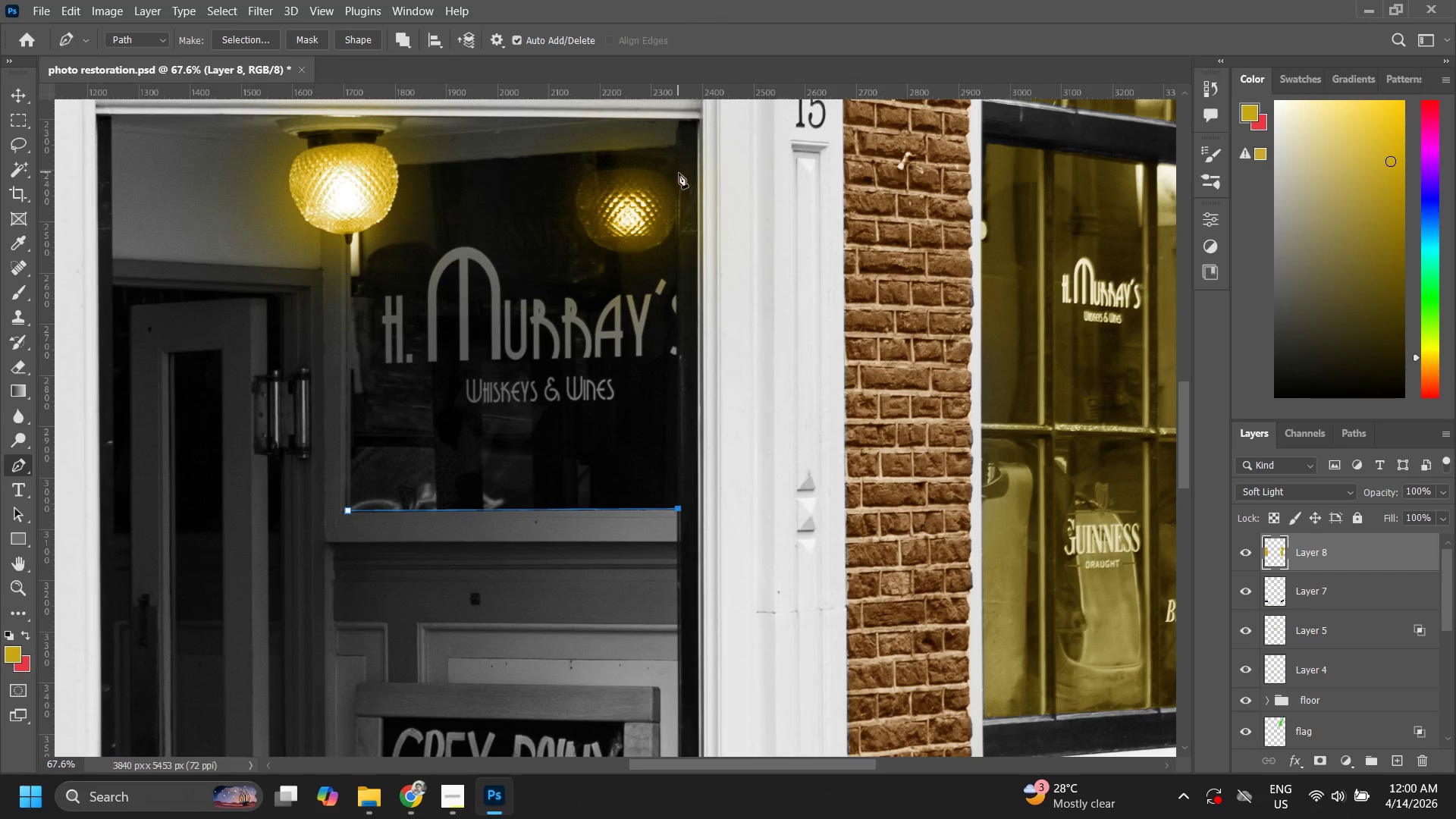 
hold_key(key=ShiftLeft, duration=0.38)
 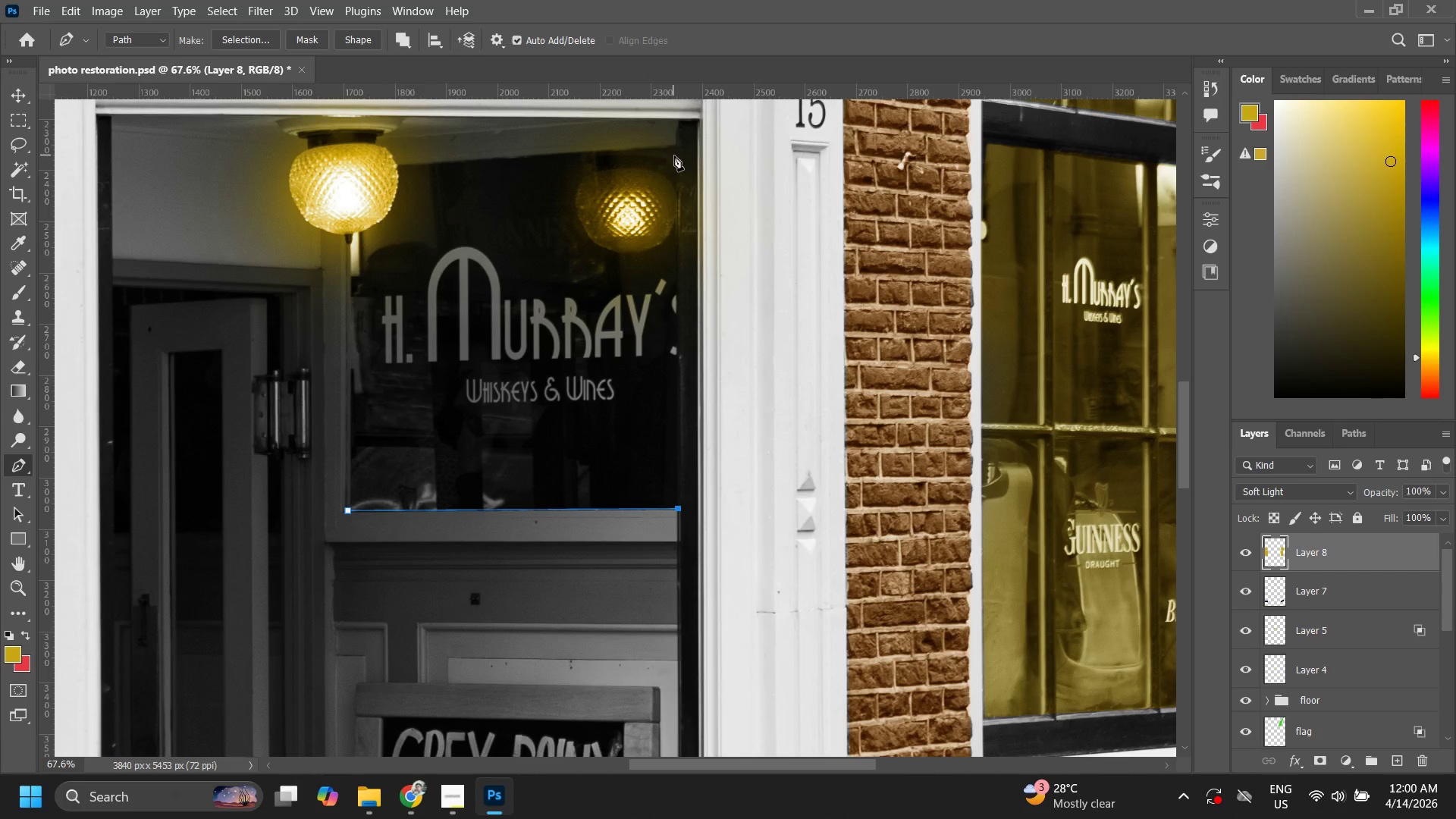 
left_click([674, 155])
 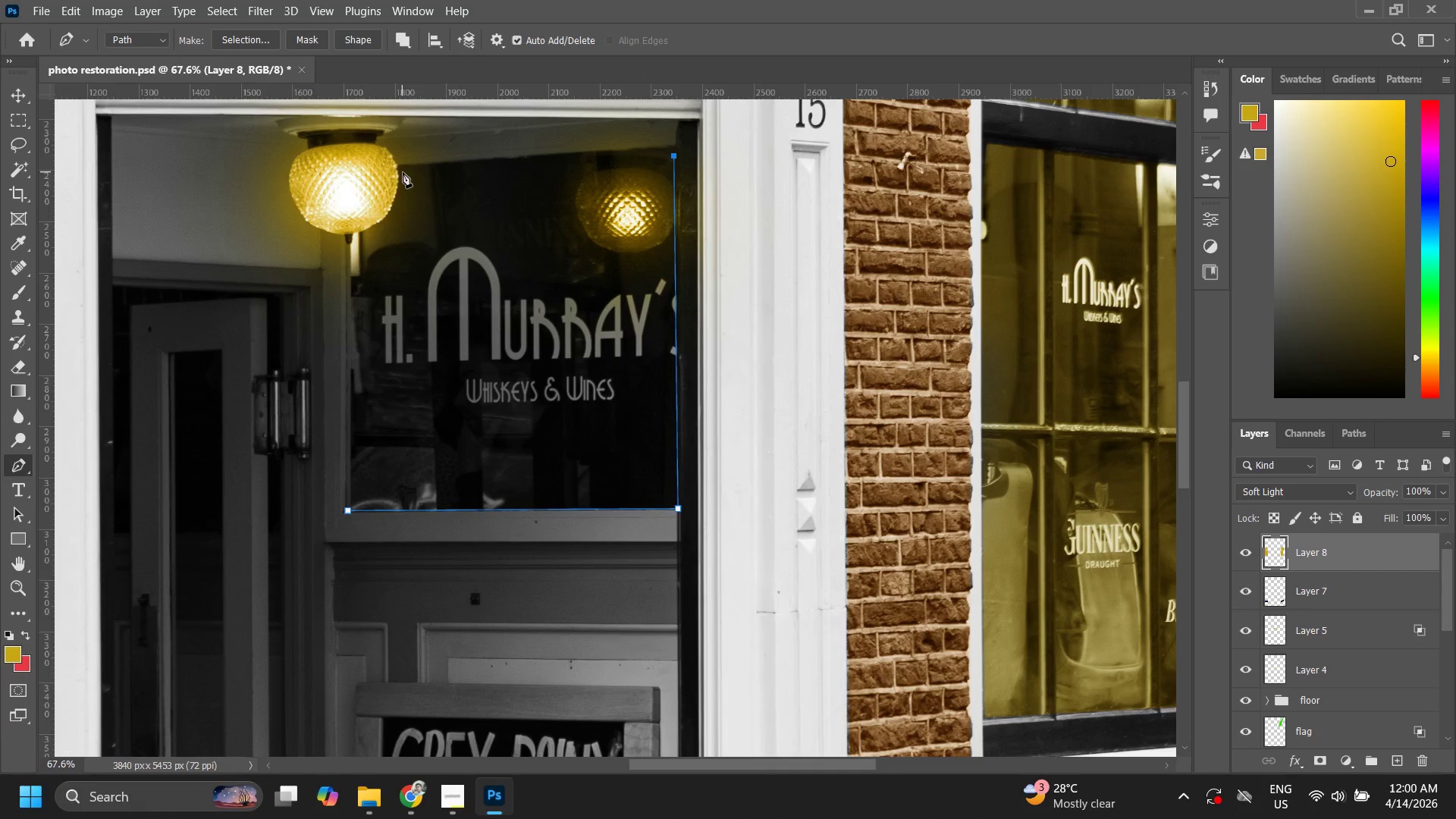 
left_click([397, 166])
 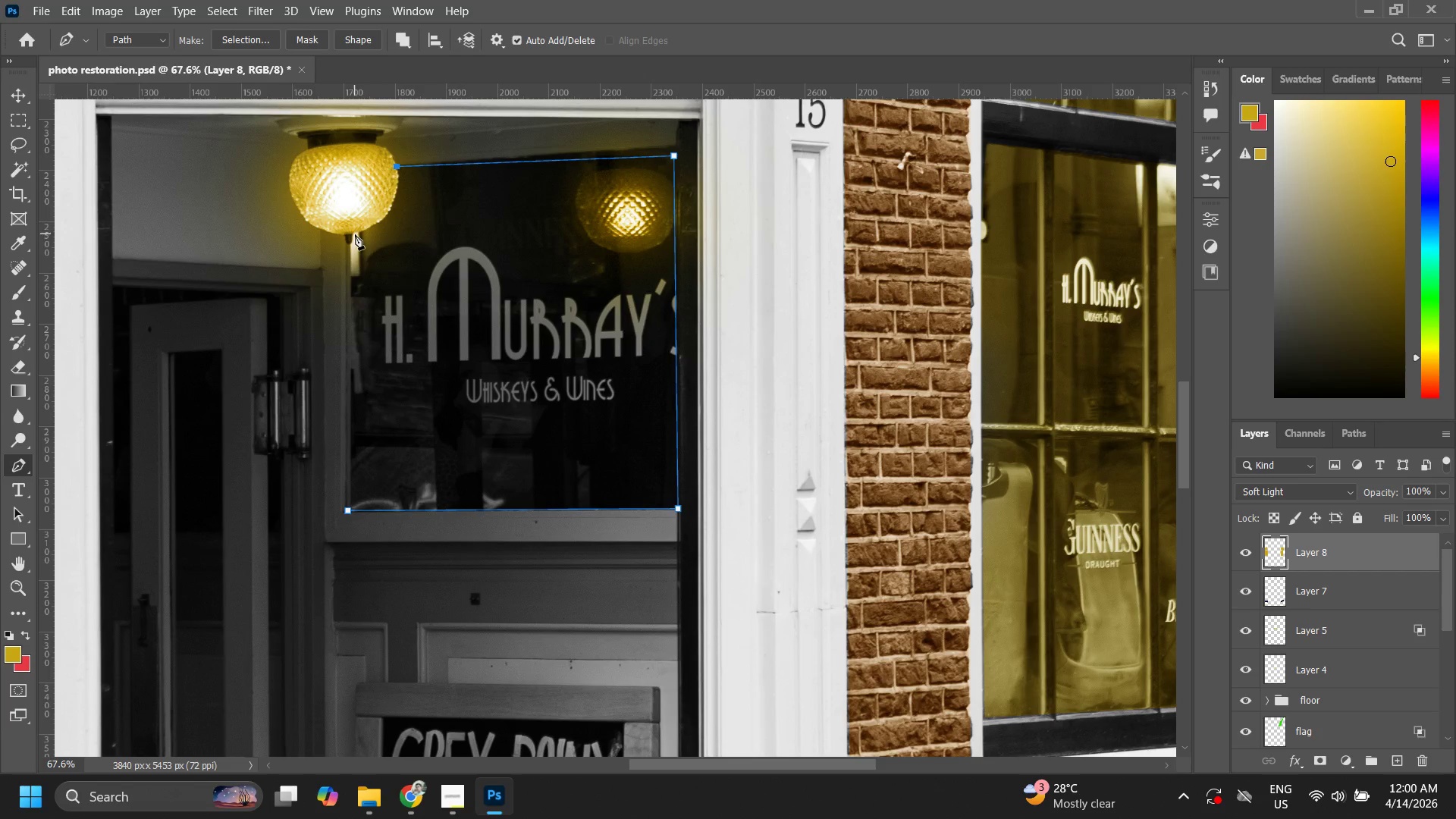 
left_click([348, 231])
 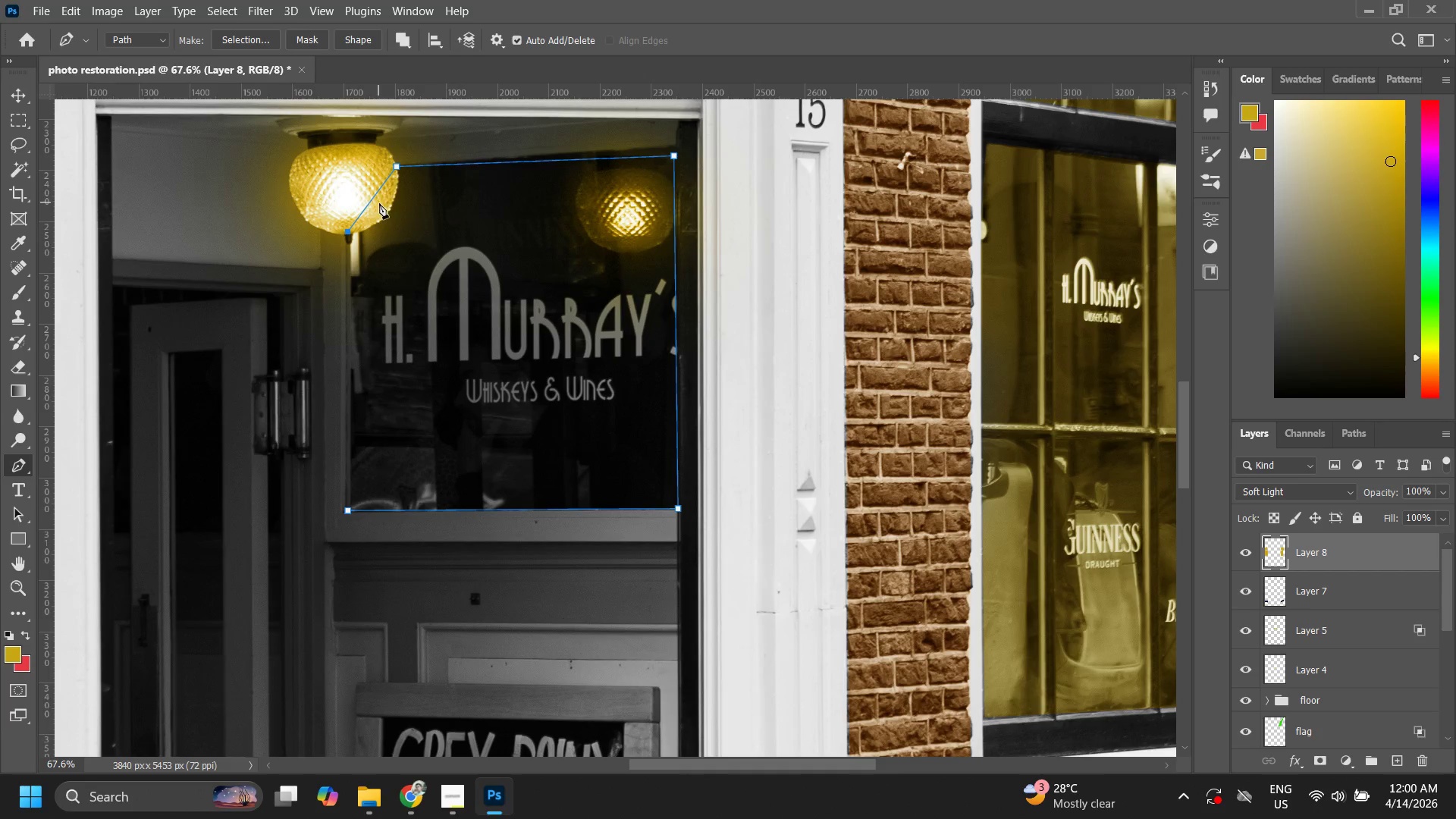 
left_click([369, 195])
 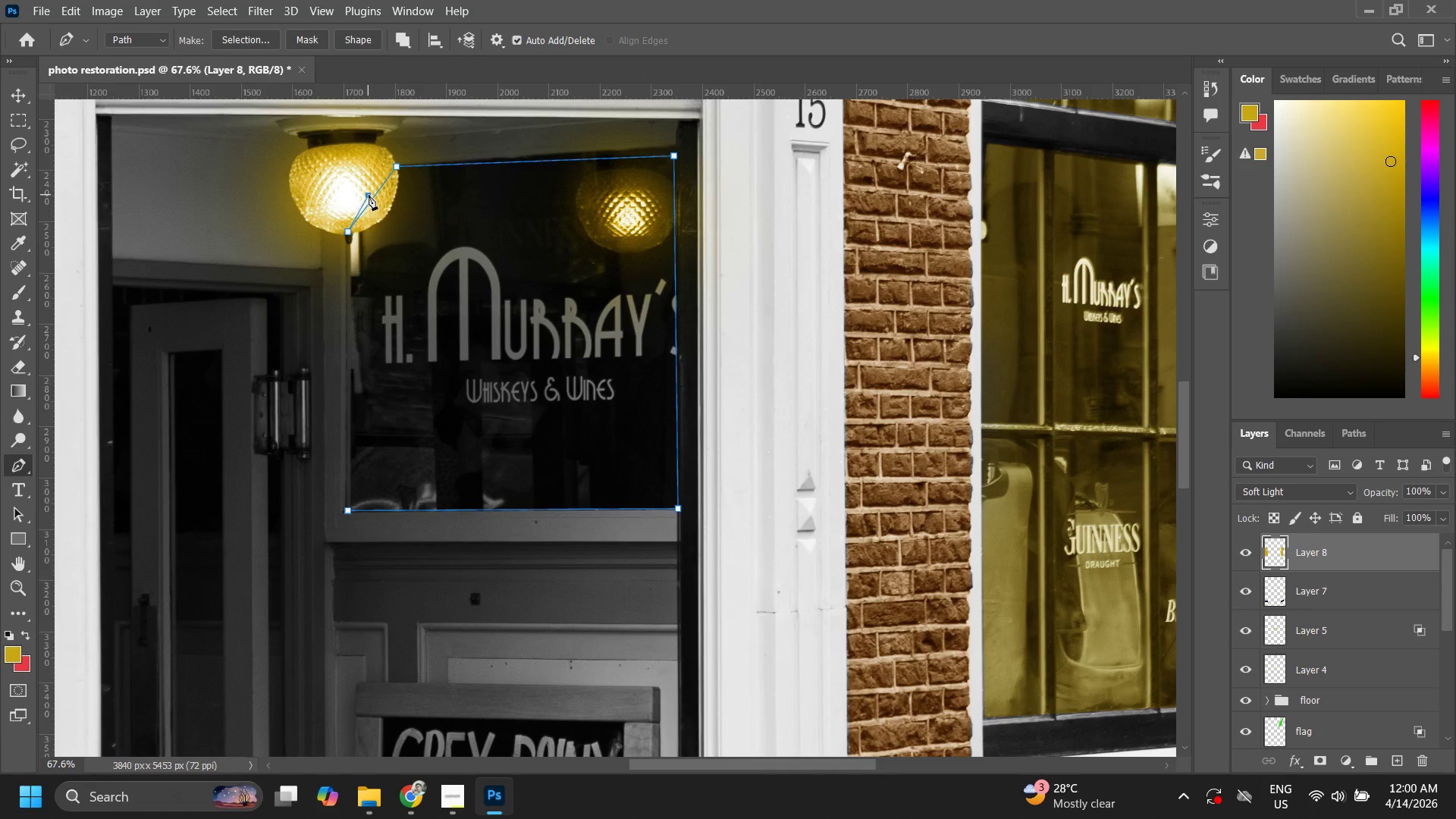 
key(Control+Z)
 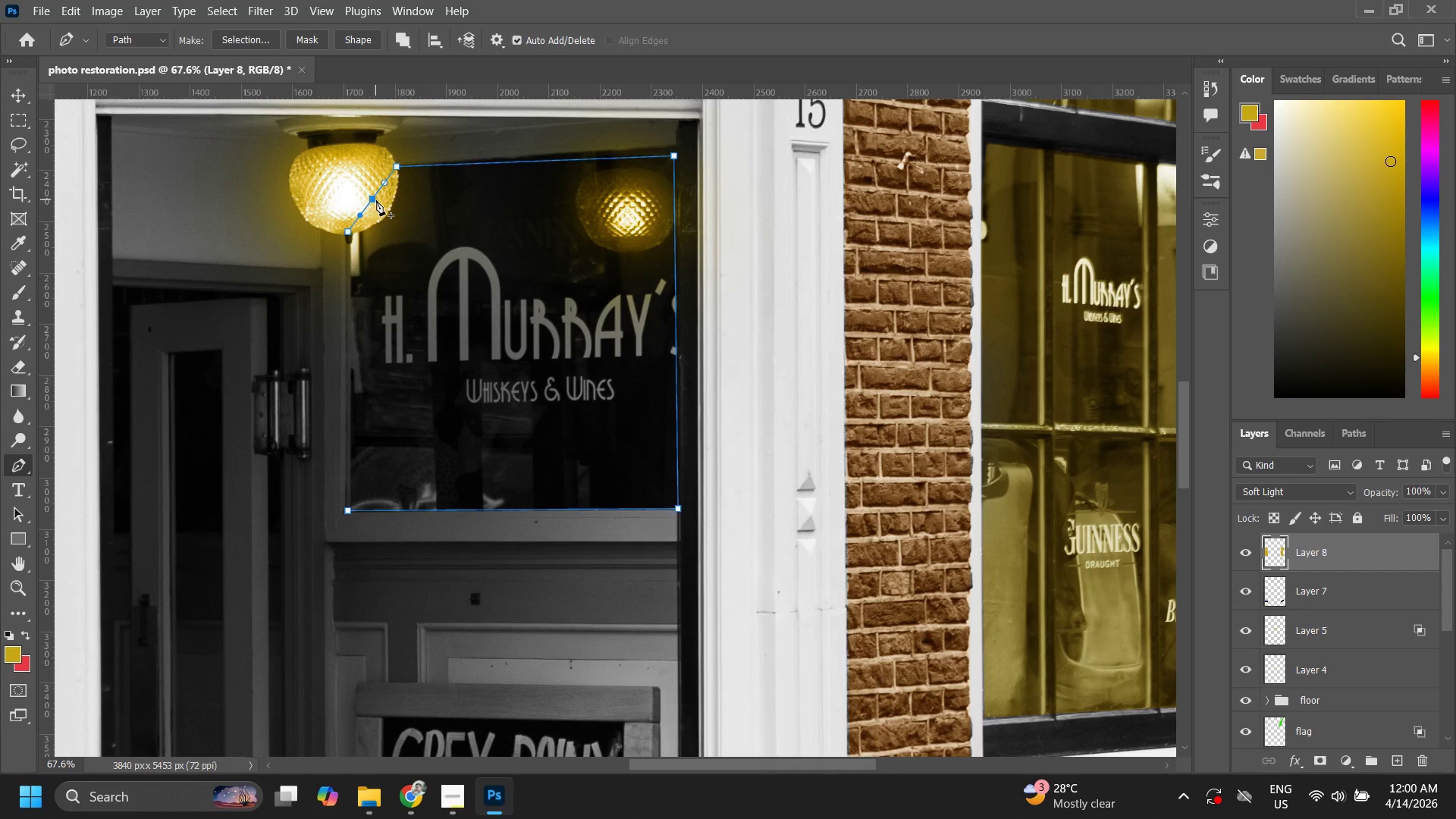 
hold_key(key=ControlLeft, duration=1.5)
left_click_drag(start_coordinate=[375, 200], to_coordinate=[389, 218])
 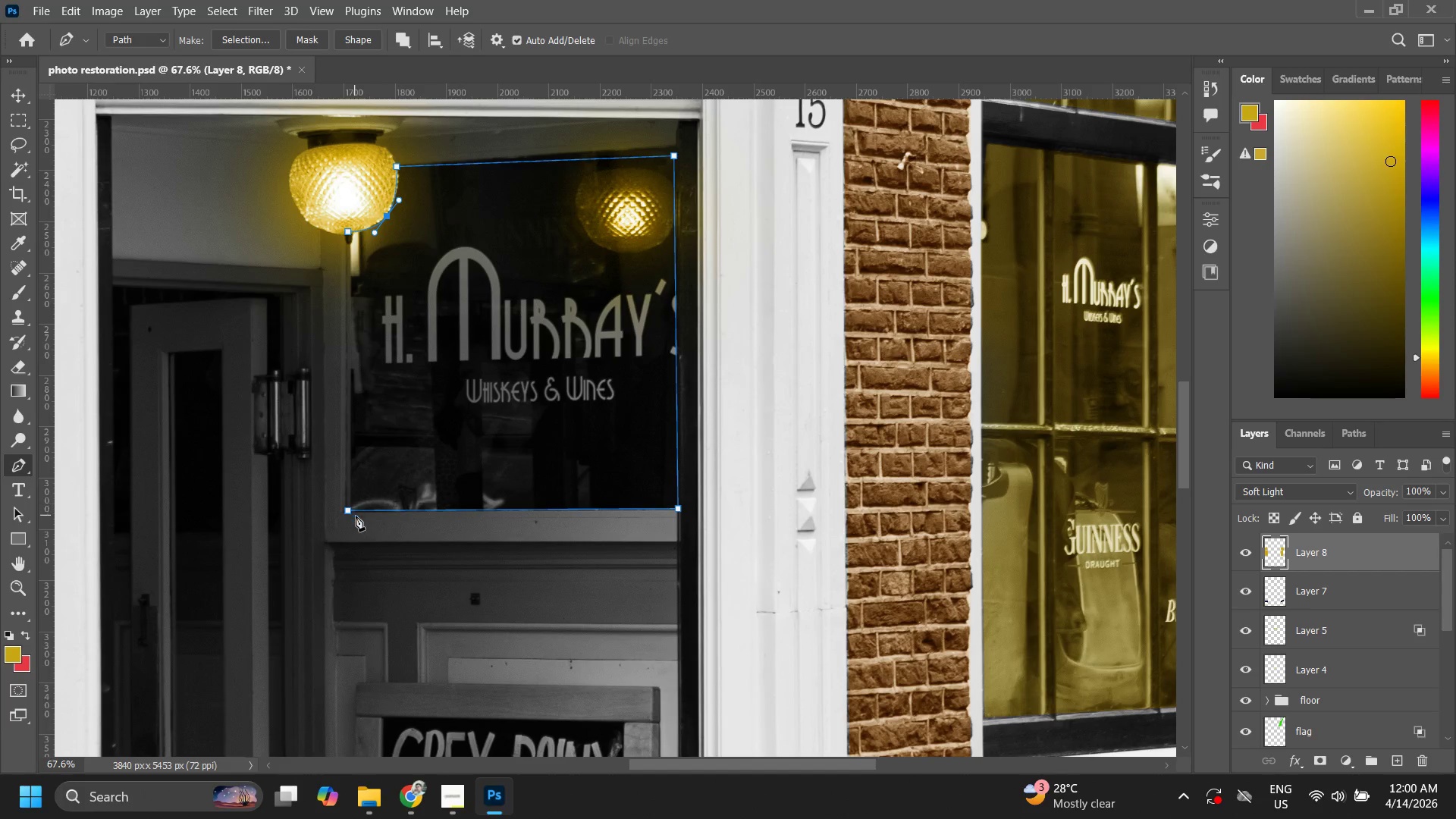 
hold_key(key=ControlLeft, duration=1.12)
 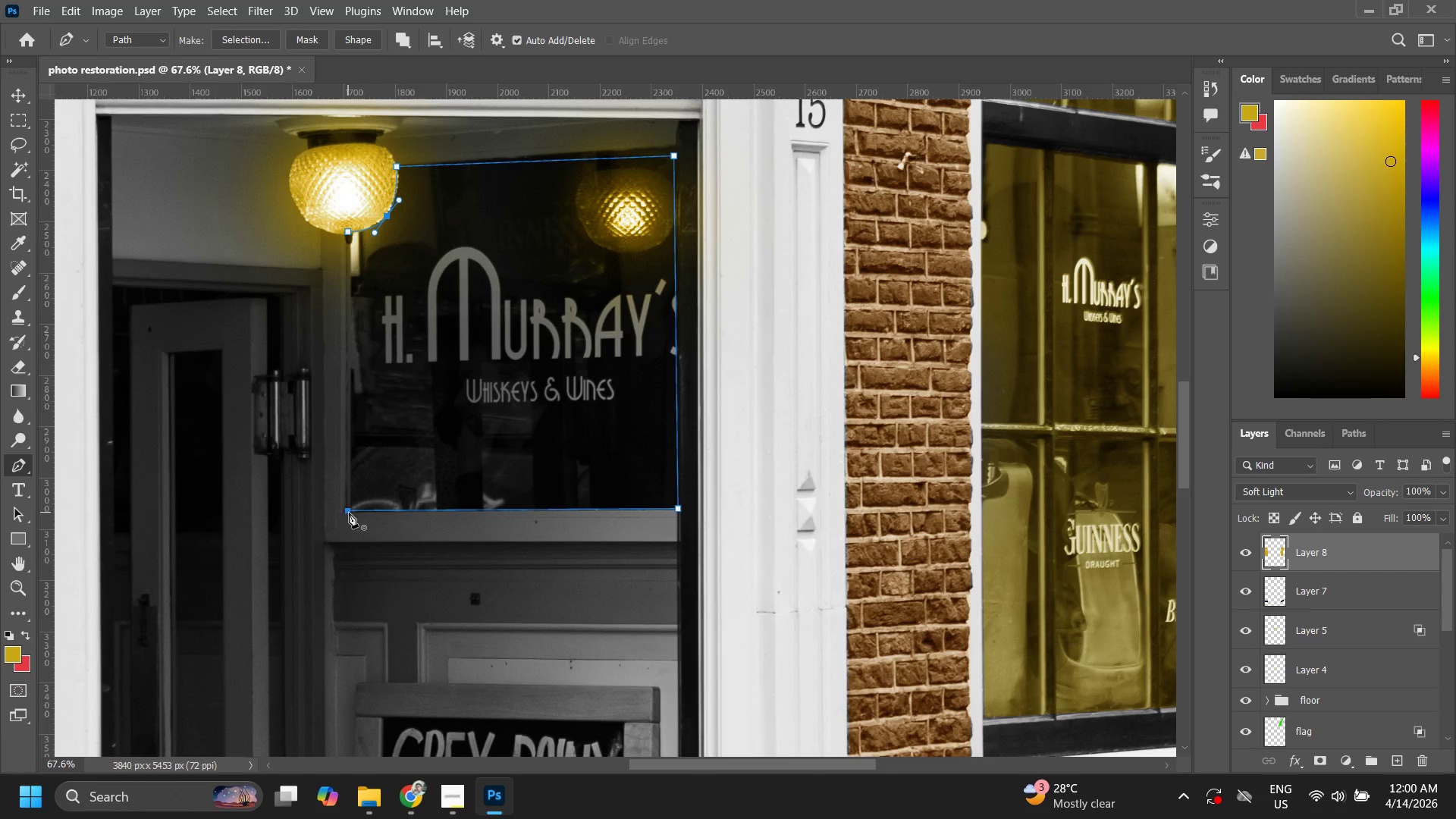 
left_click([349, 513])
 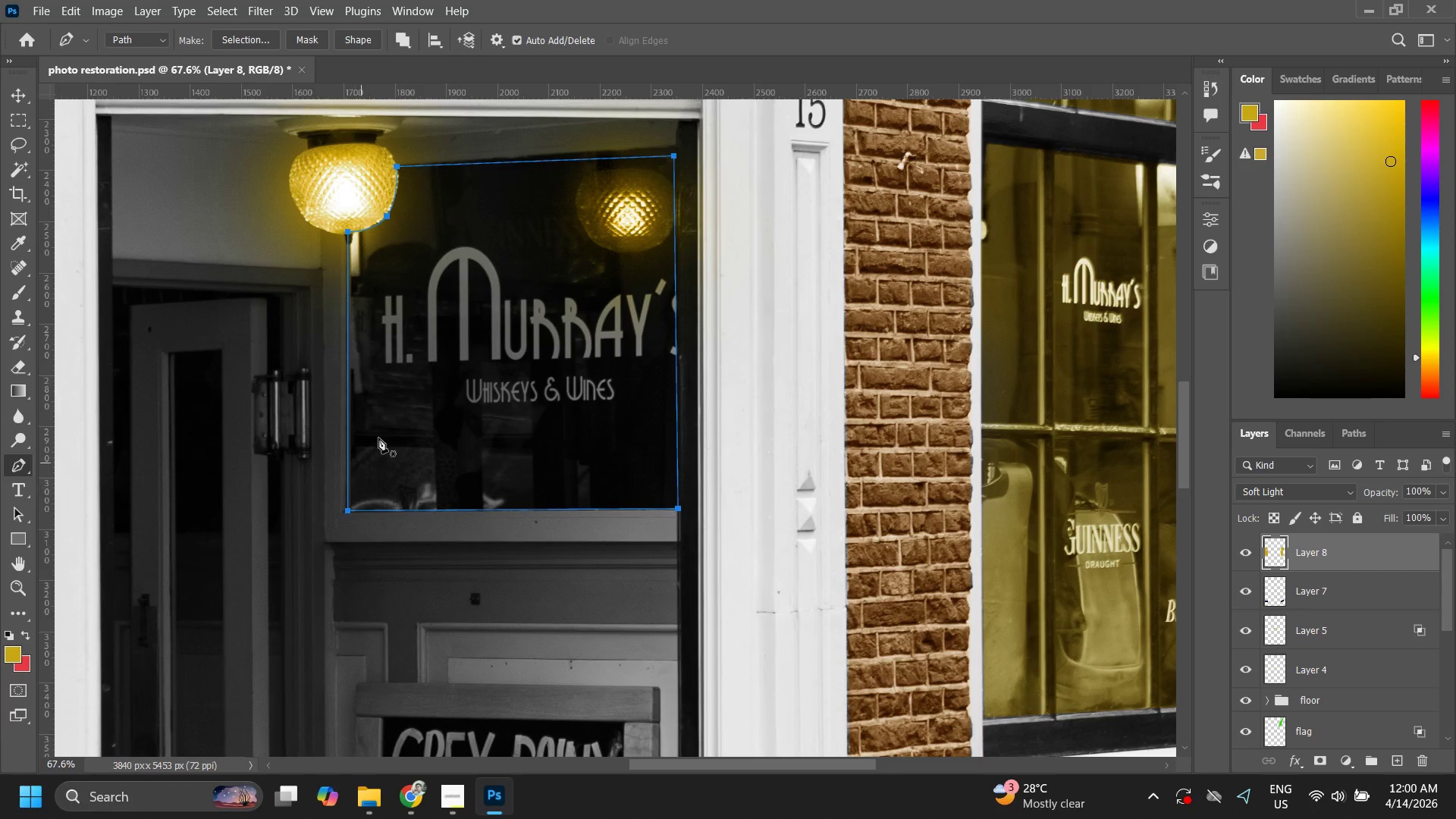 
right_click([488, 337])
 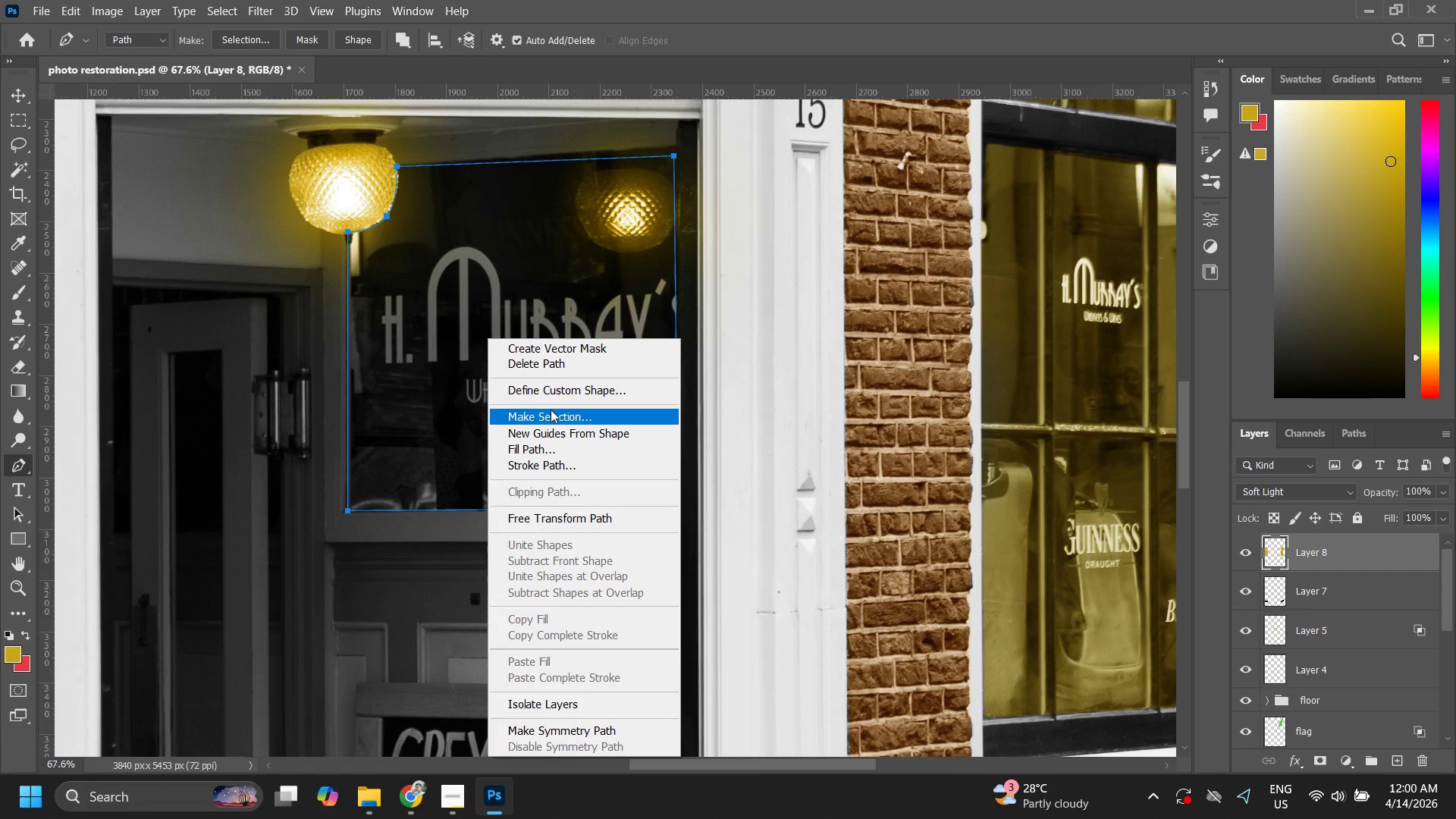 
left_click([552, 410])
 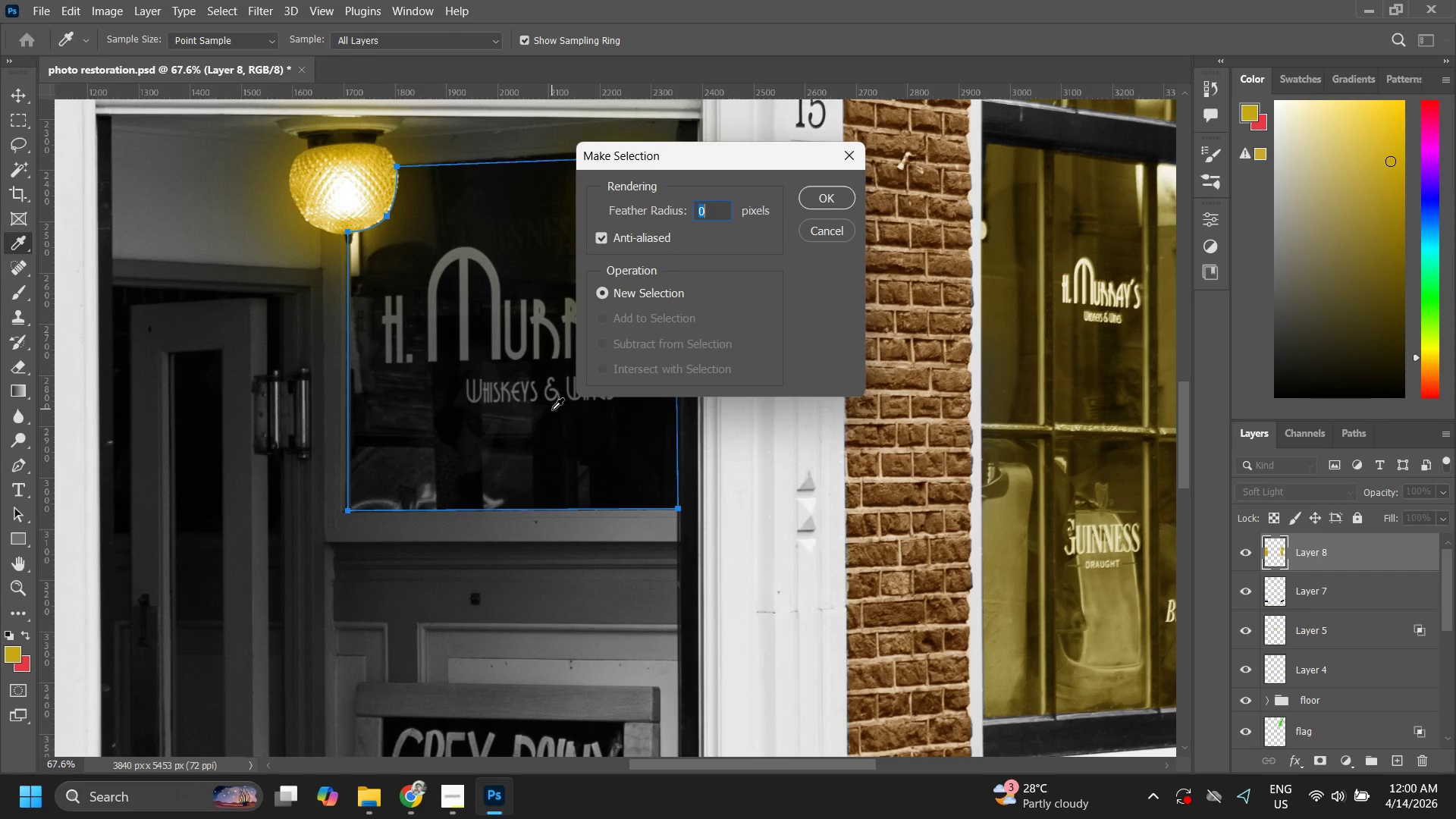 
key(Enter)
 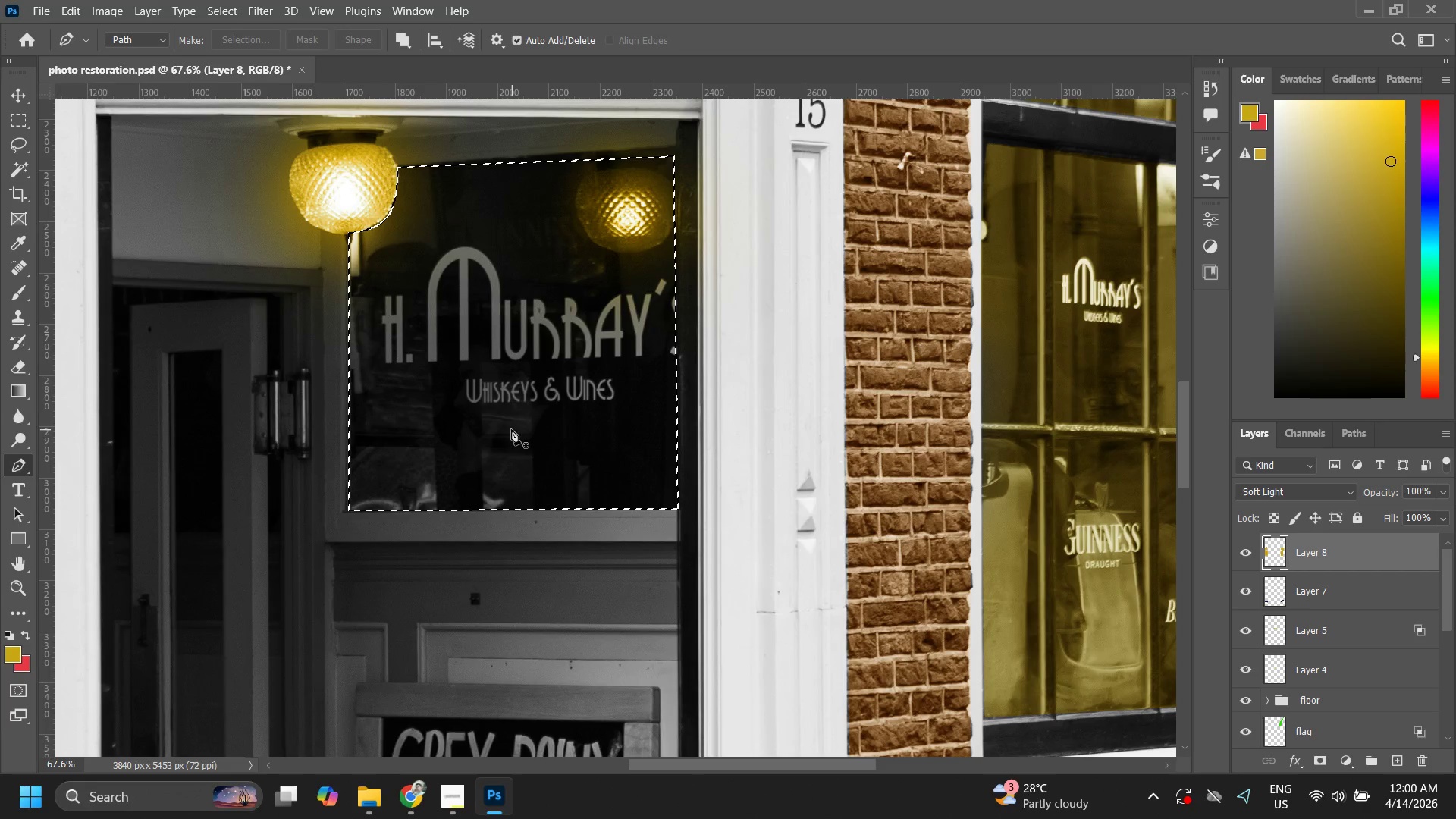 
key(B)
 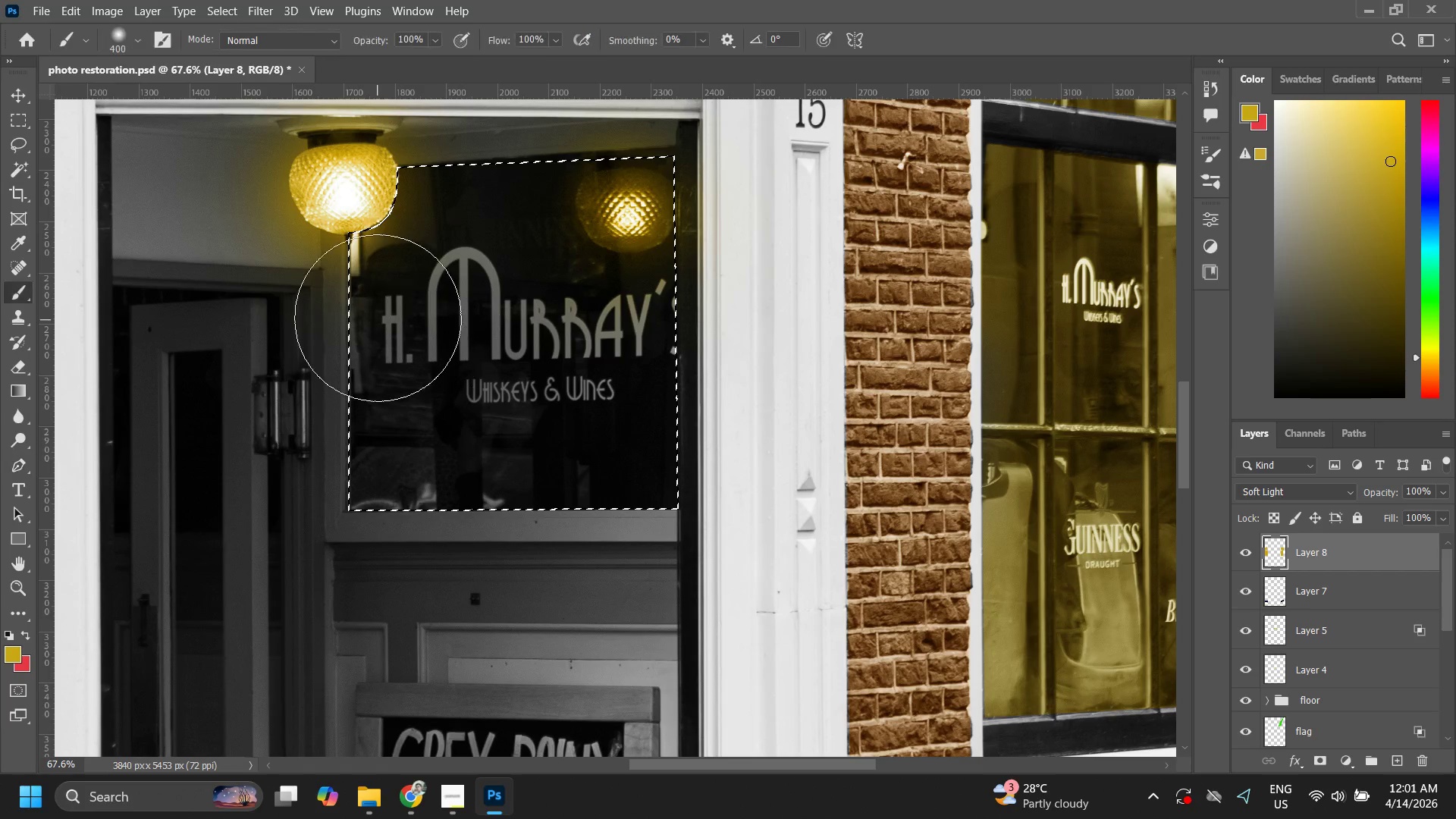 
left_click_drag(start_coordinate=[378, 308], to_coordinate=[375, 515])
 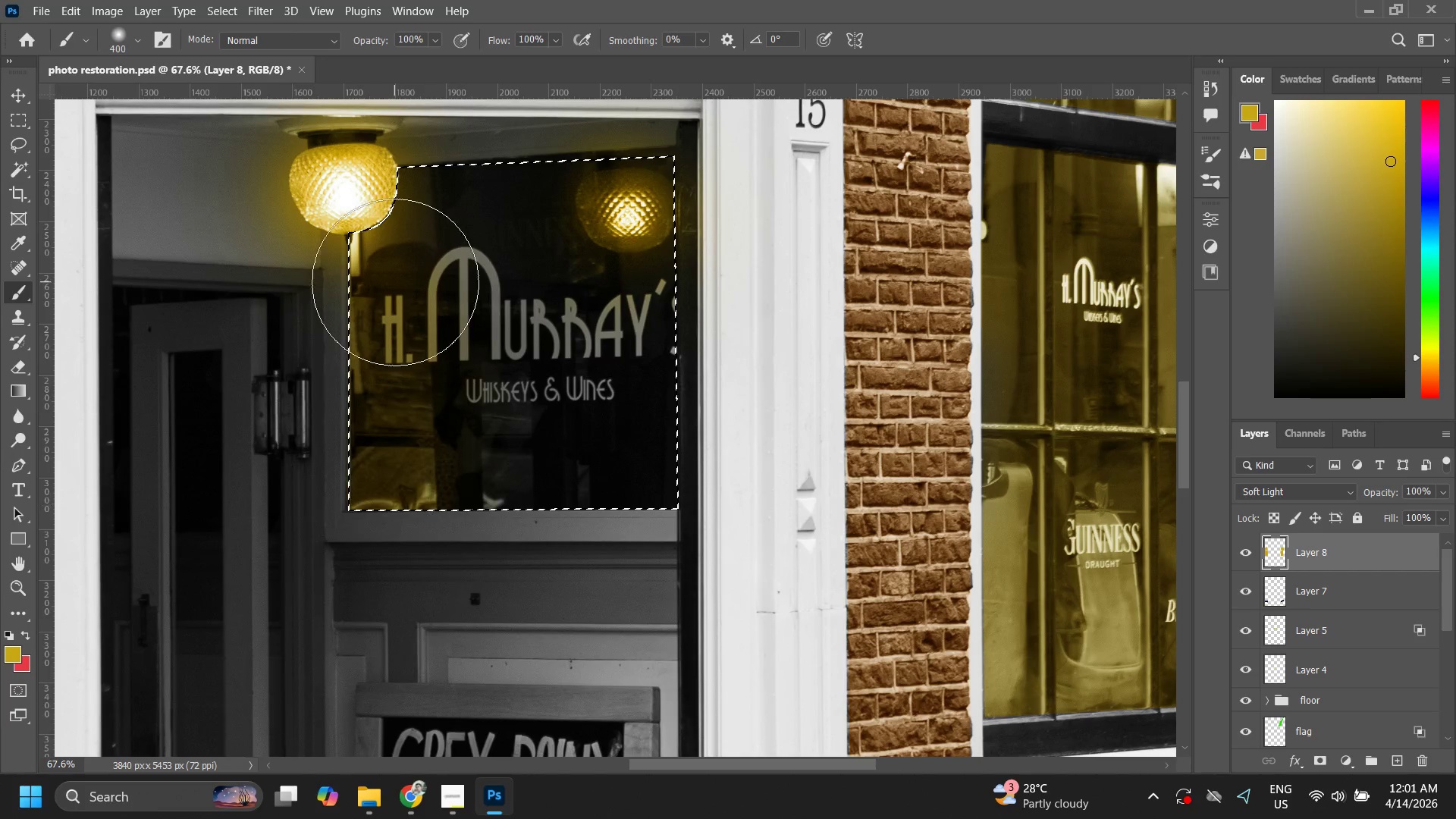 
left_click_drag(start_coordinate=[395, 282], to_coordinate=[387, 491])
 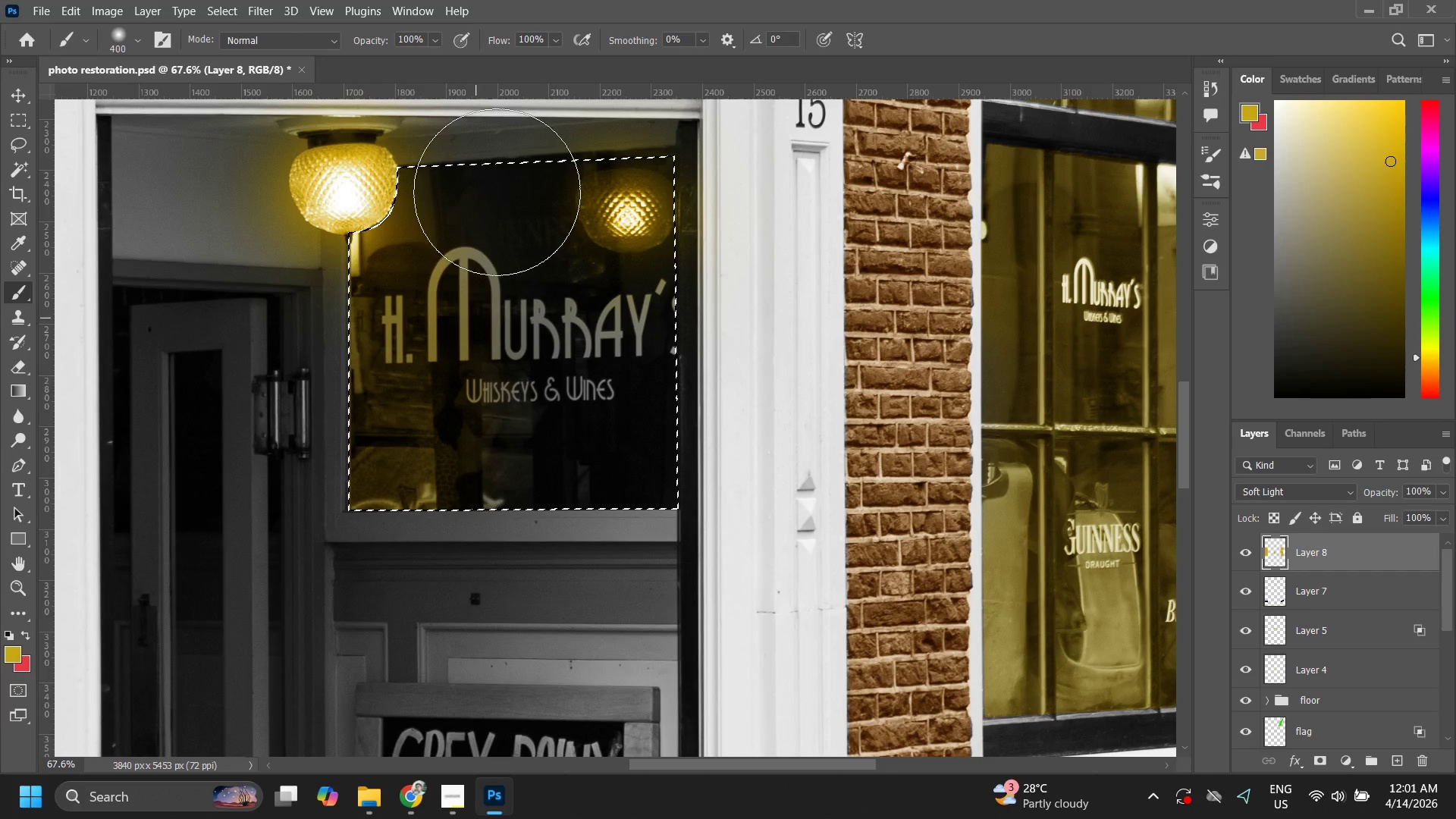 
left_click_drag(start_coordinate=[492, 198], to_coordinate=[511, 255])
 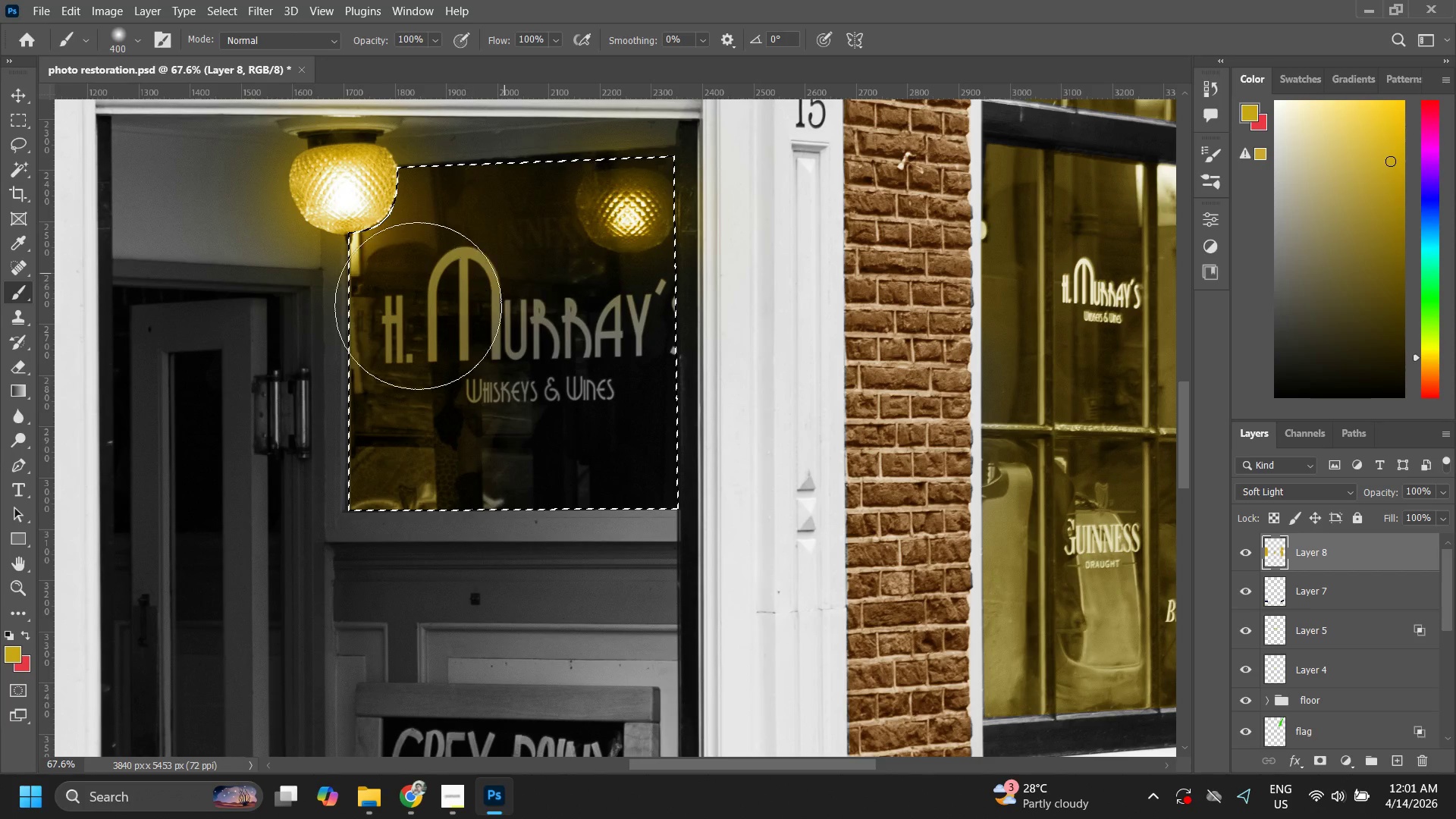 
left_click_drag(start_coordinate=[516, 228], to_coordinate=[595, 215])
 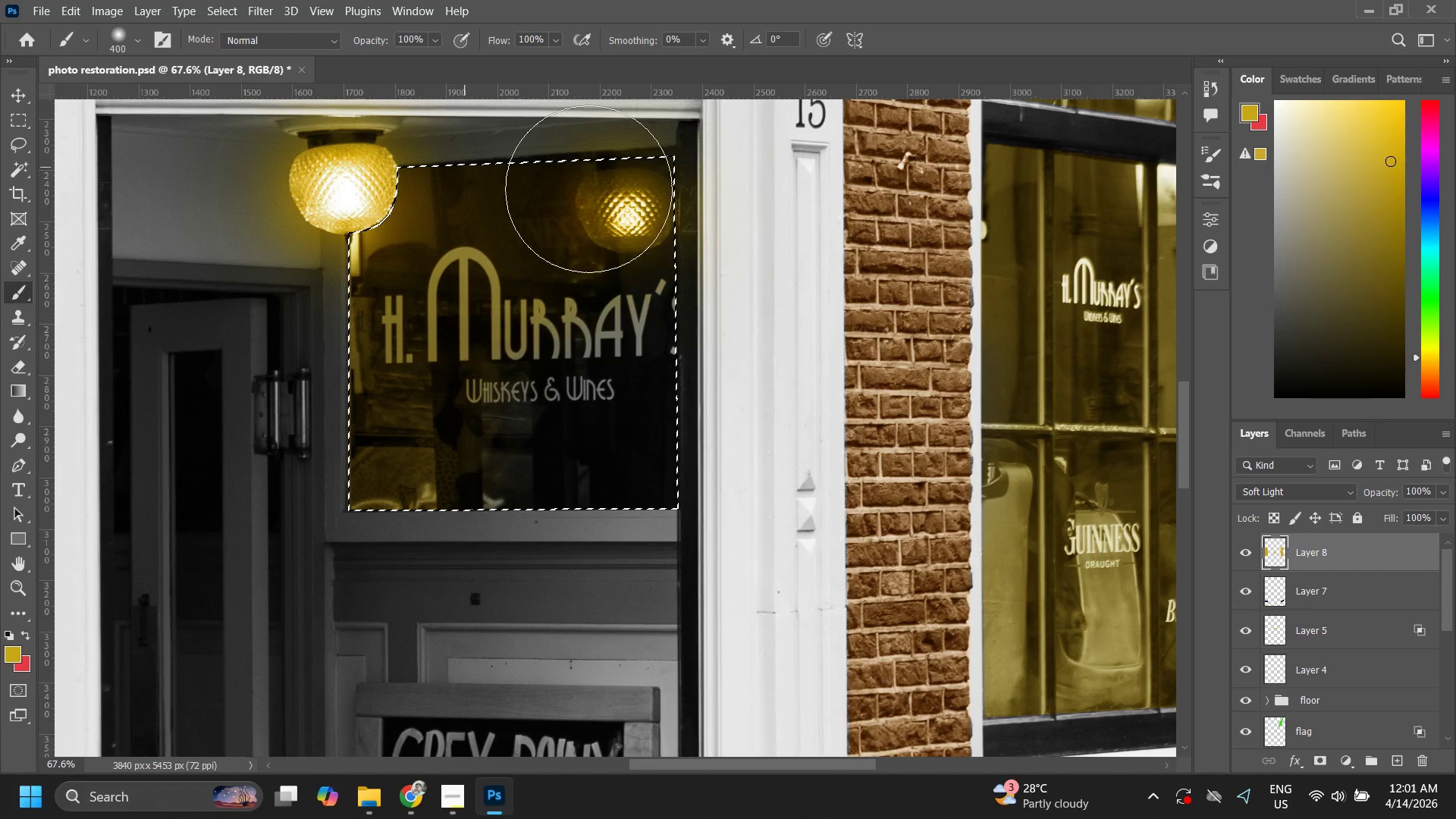 
left_click_drag(start_coordinate=[569, 199], to_coordinate=[542, 228])
 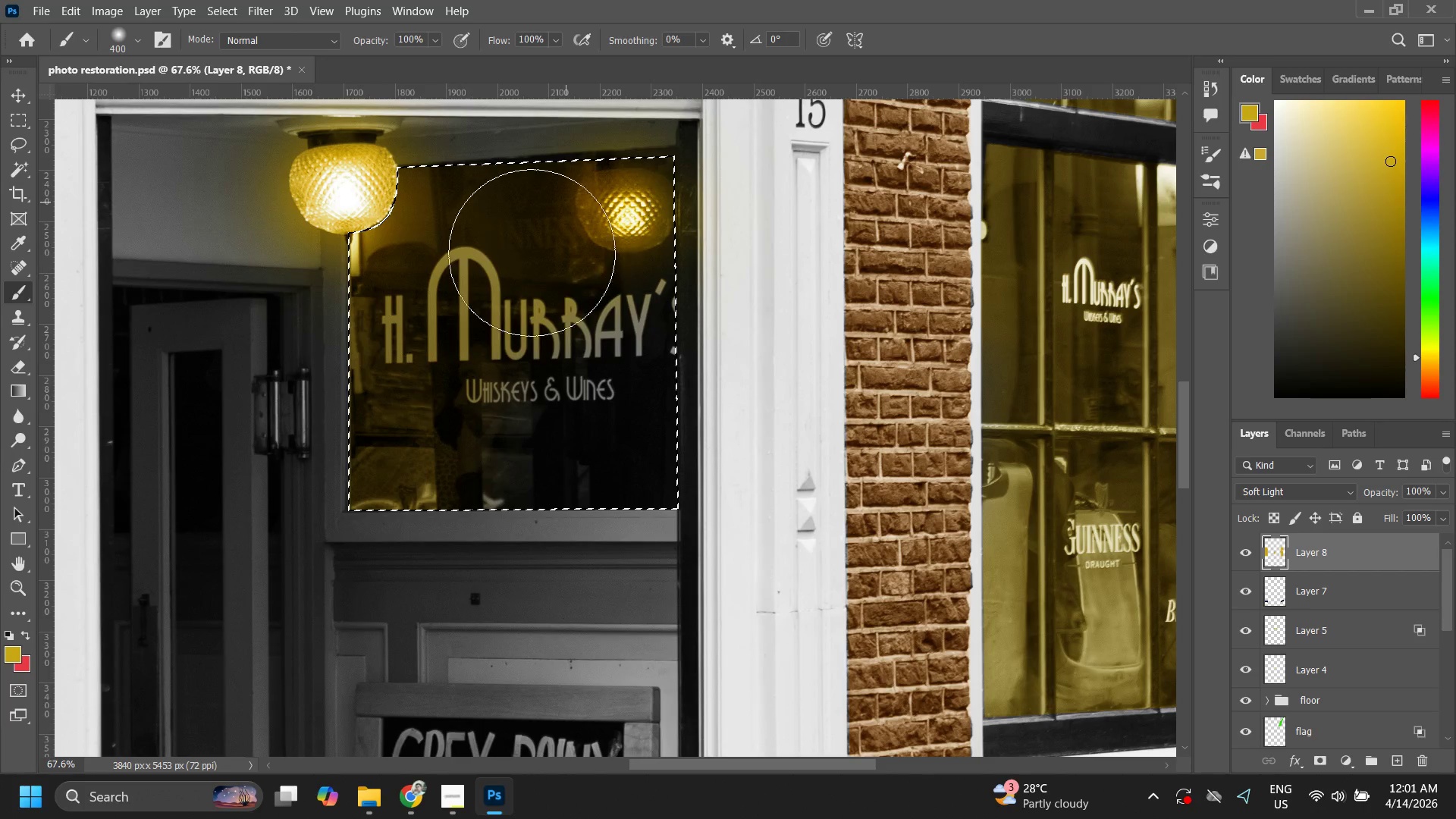 
left_click_drag(start_coordinate=[559, 212], to_coordinate=[564, 256])
 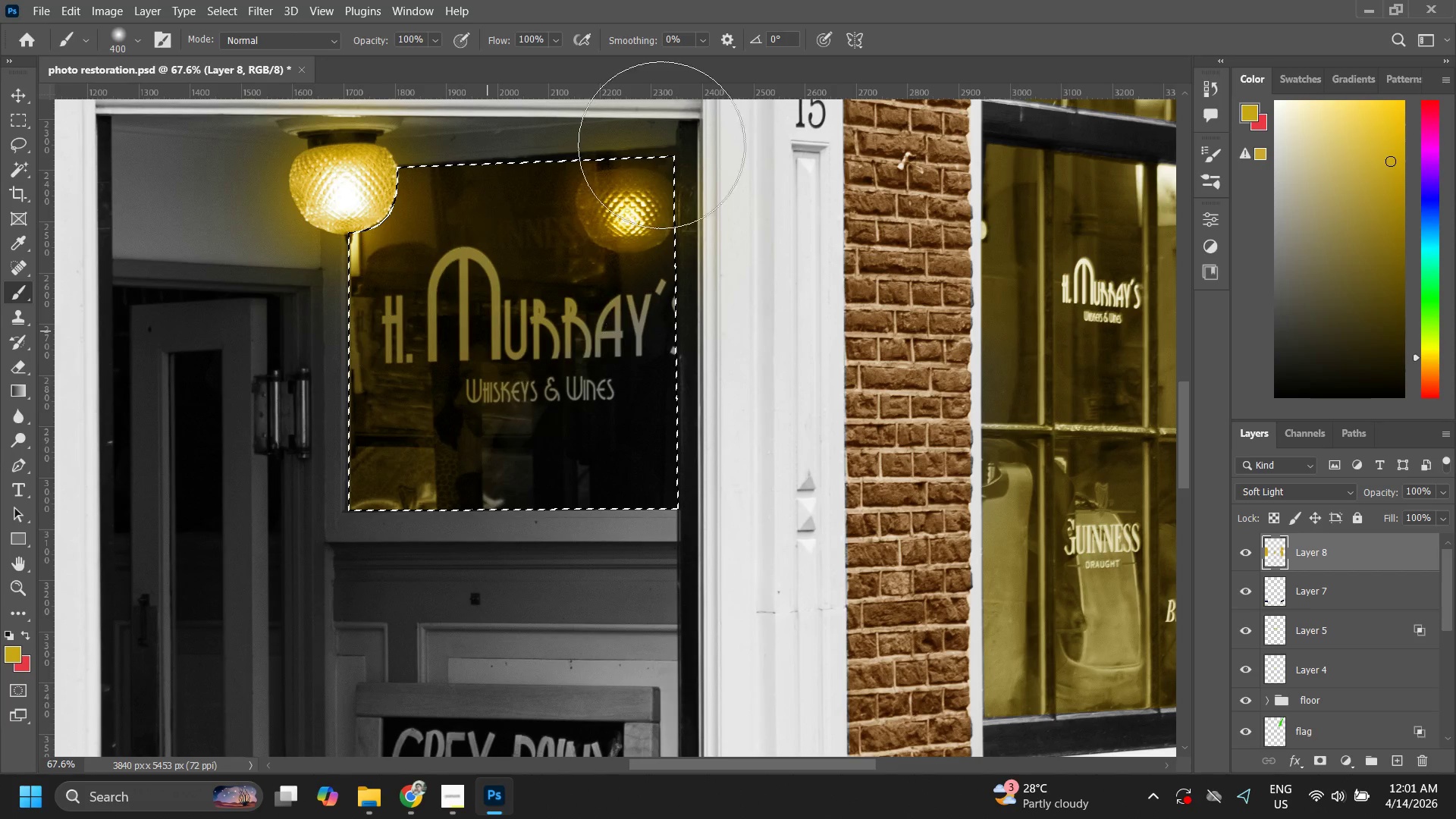 
left_click_drag(start_coordinate=[659, 186], to_coordinate=[645, 254])
 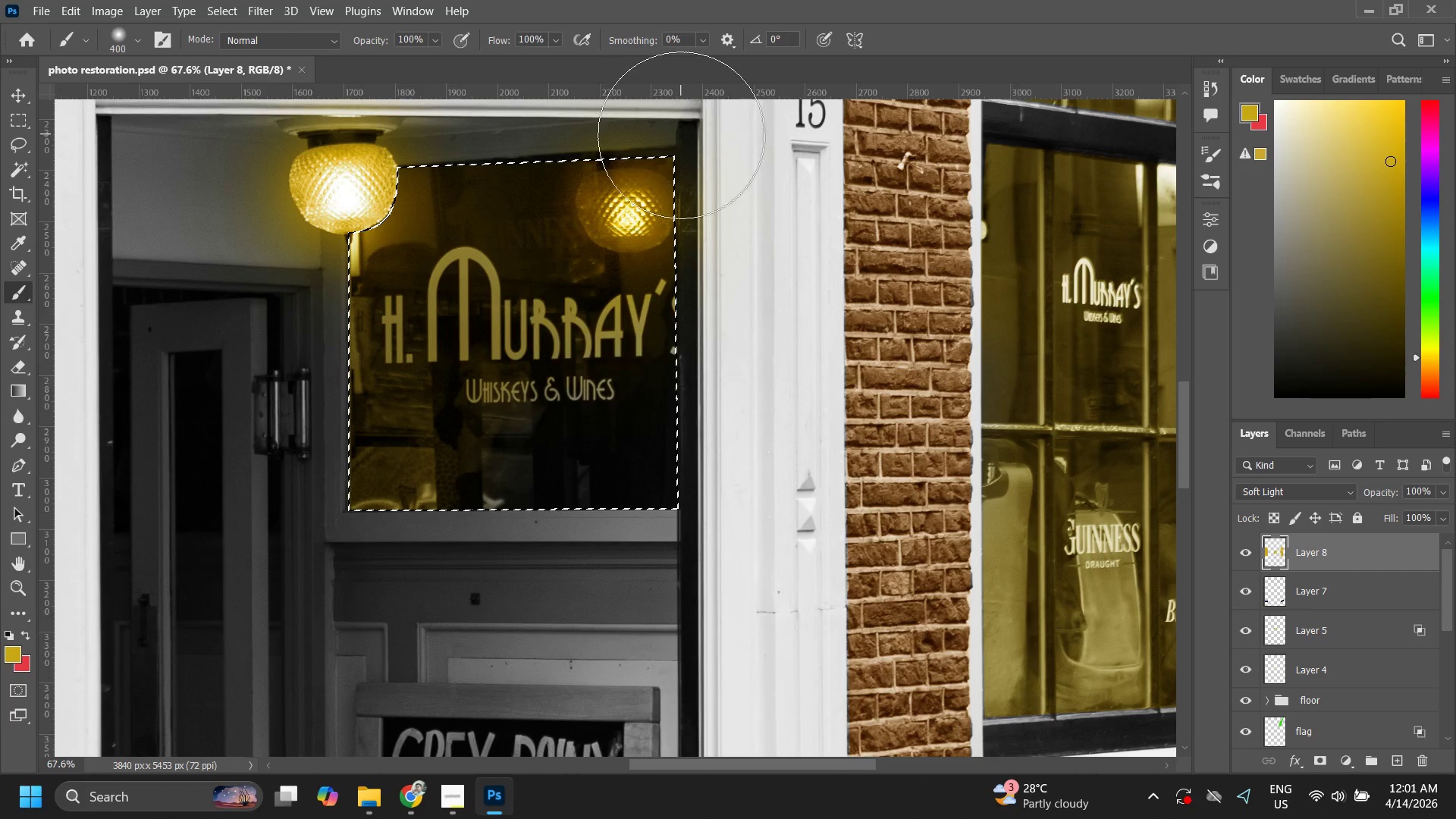 
left_click_drag(start_coordinate=[681, 135], to_coordinate=[669, 331])
 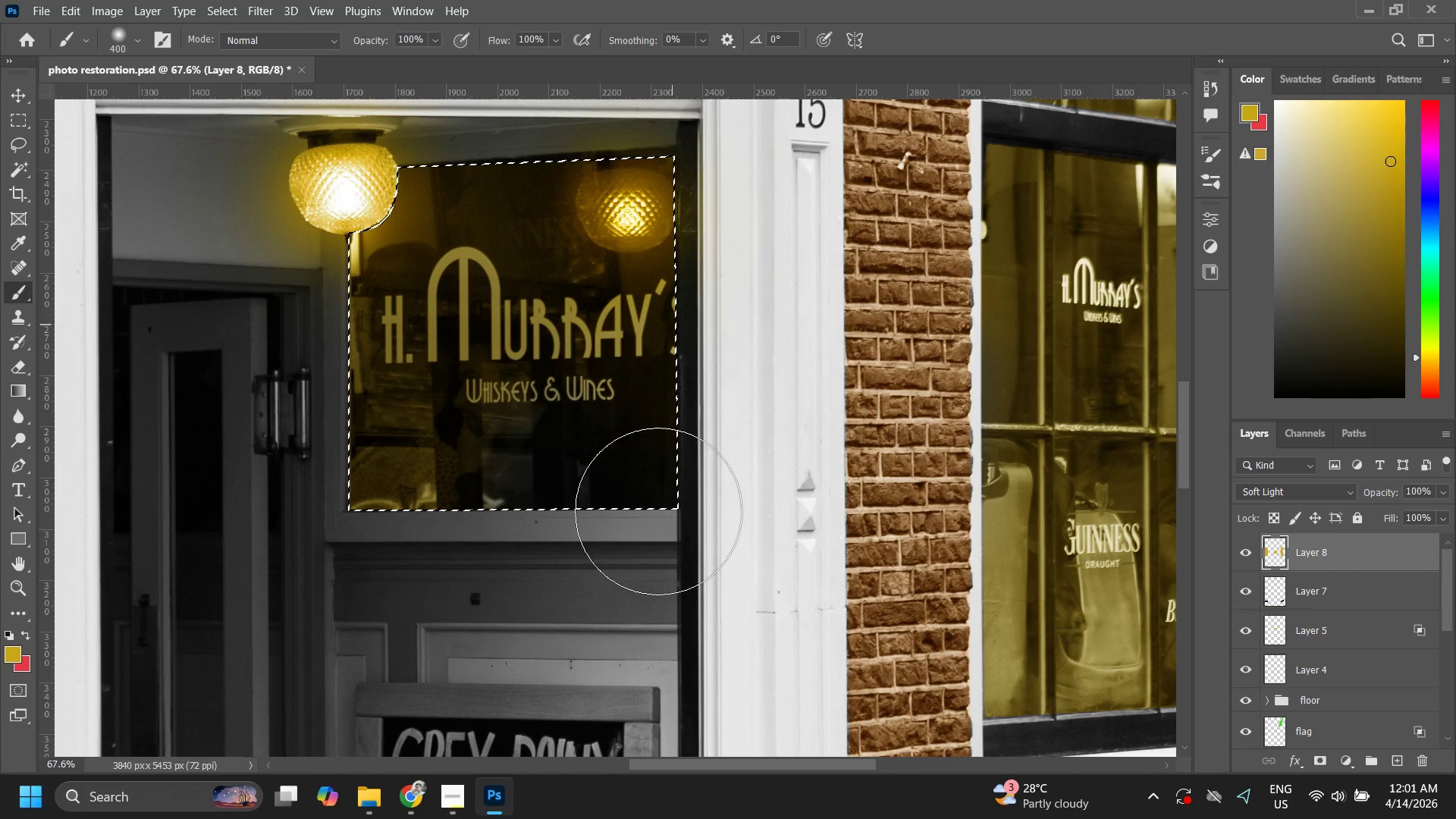 
left_click_drag(start_coordinate=[673, 277], to_coordinate=[643, 504])
 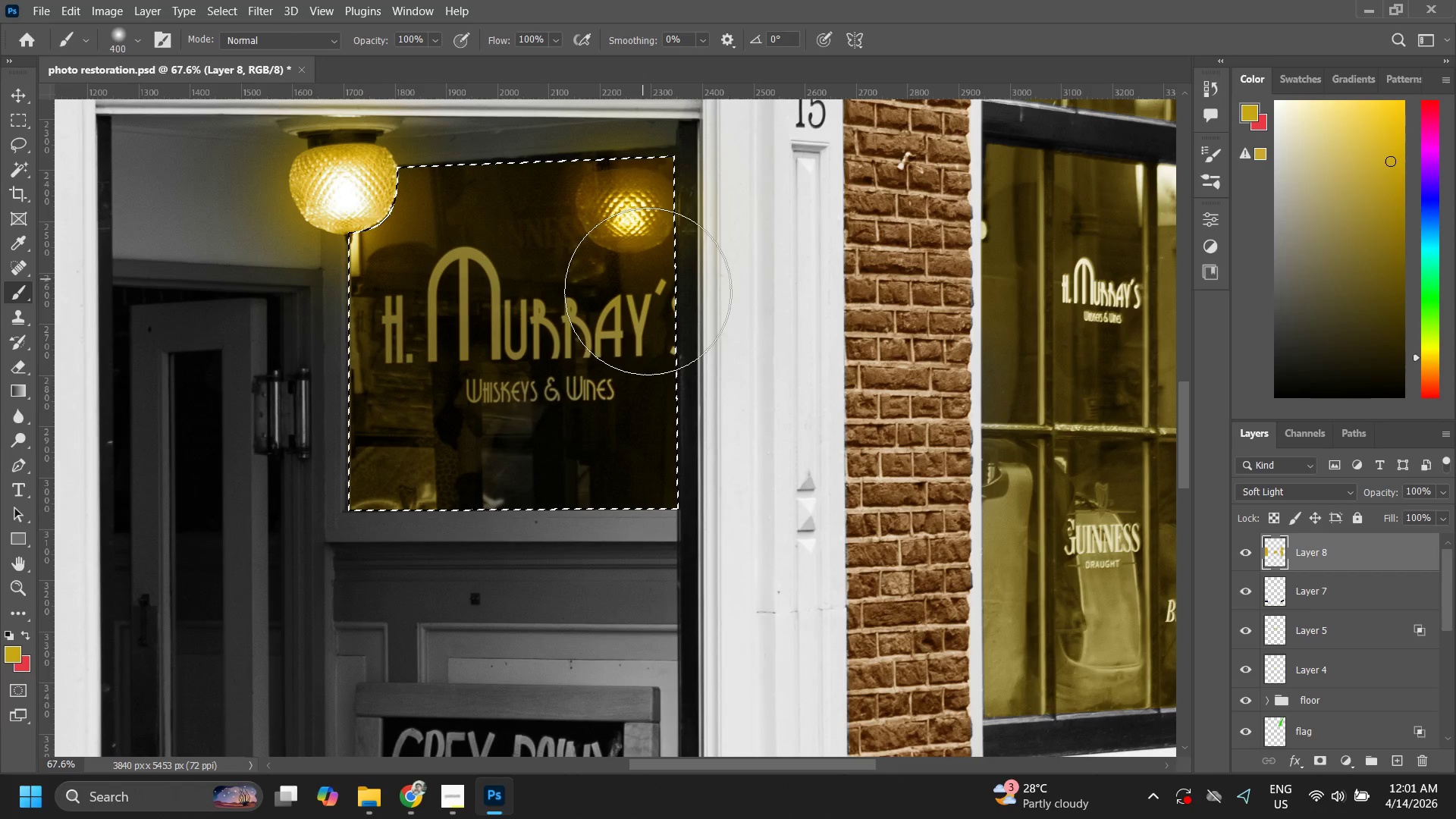 
left_click_drag(start_coordinate=[654, 345], to_coordinate=[632, 522])
 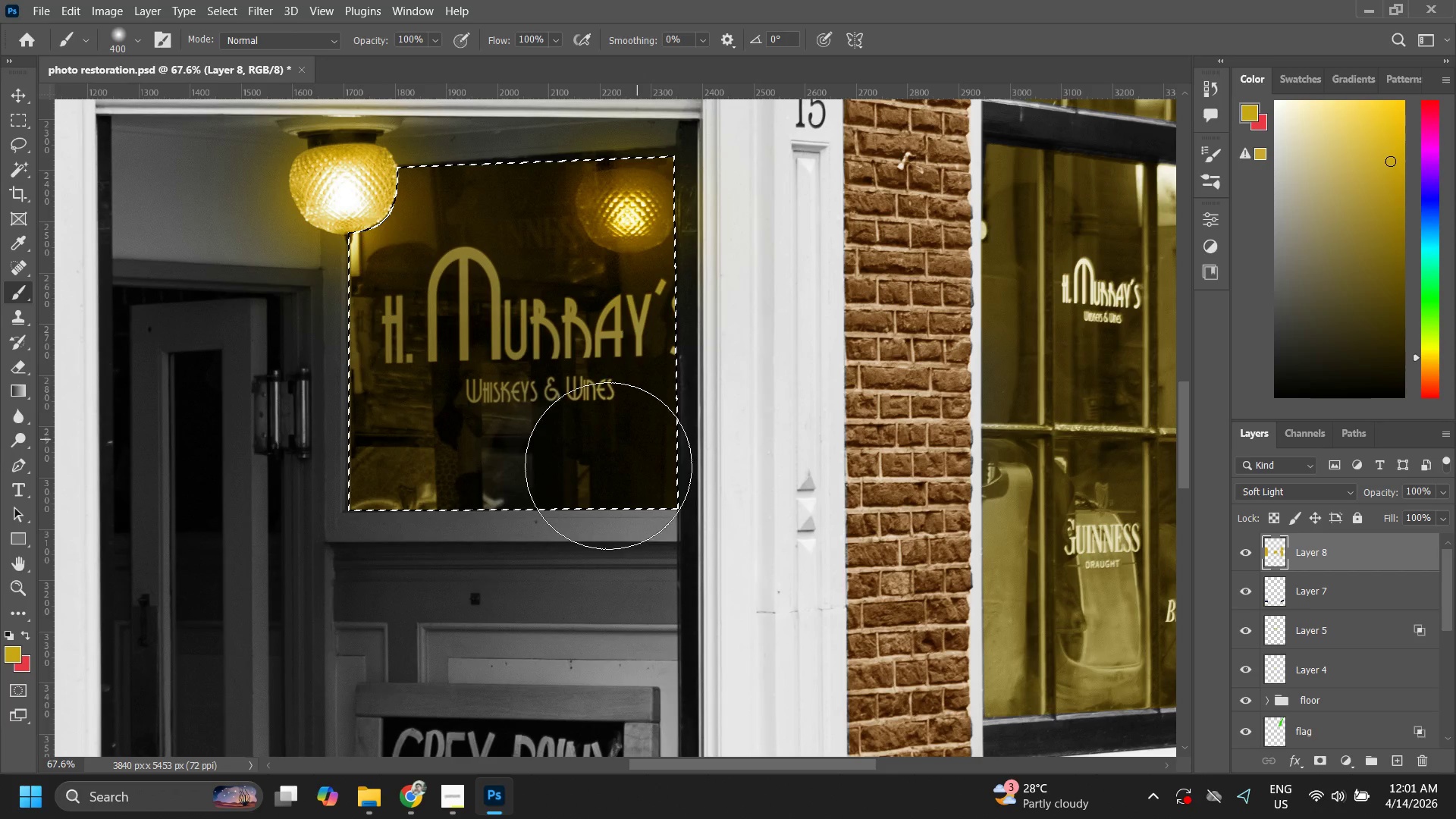 
left_click_drag(start_coordinate=[598, 475], to_coordinate=[453, 563])
 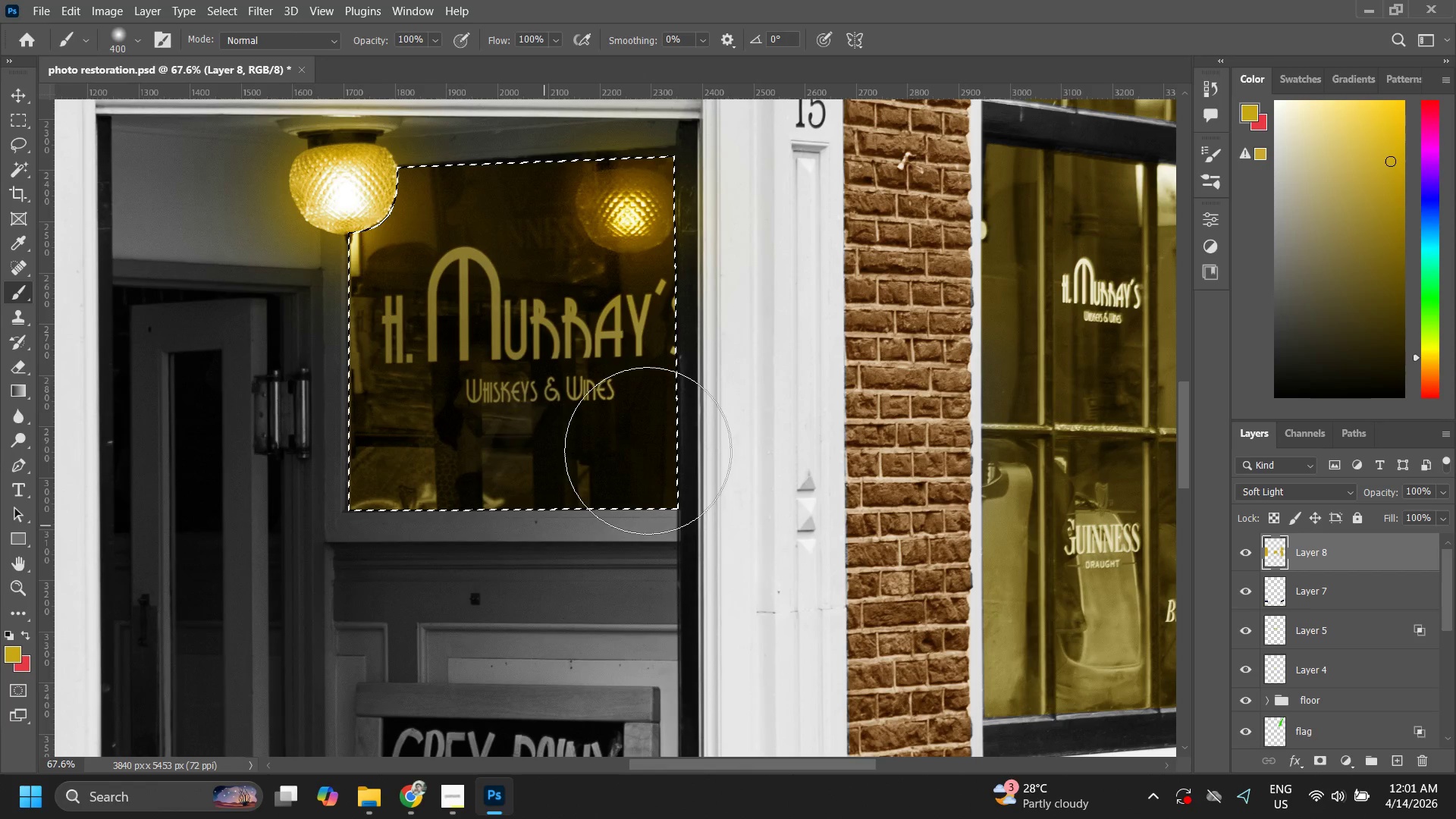 
left_click_drag(start_coordinate=[642, 454], to_coordinate=[524, 735])
 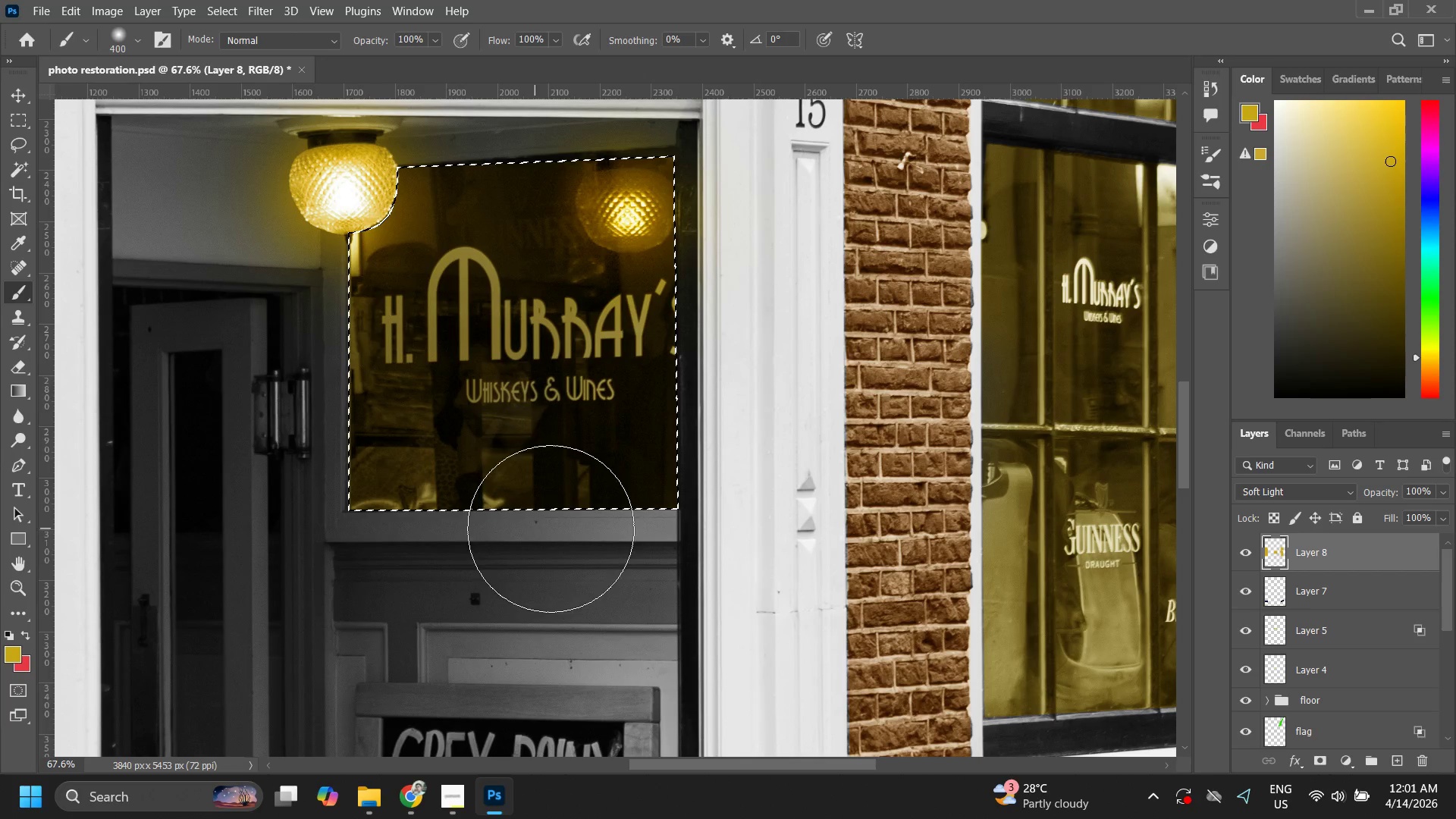 
left_click_drag(start_coordinate=[543, 544], to_coordinate=[441, 588])
 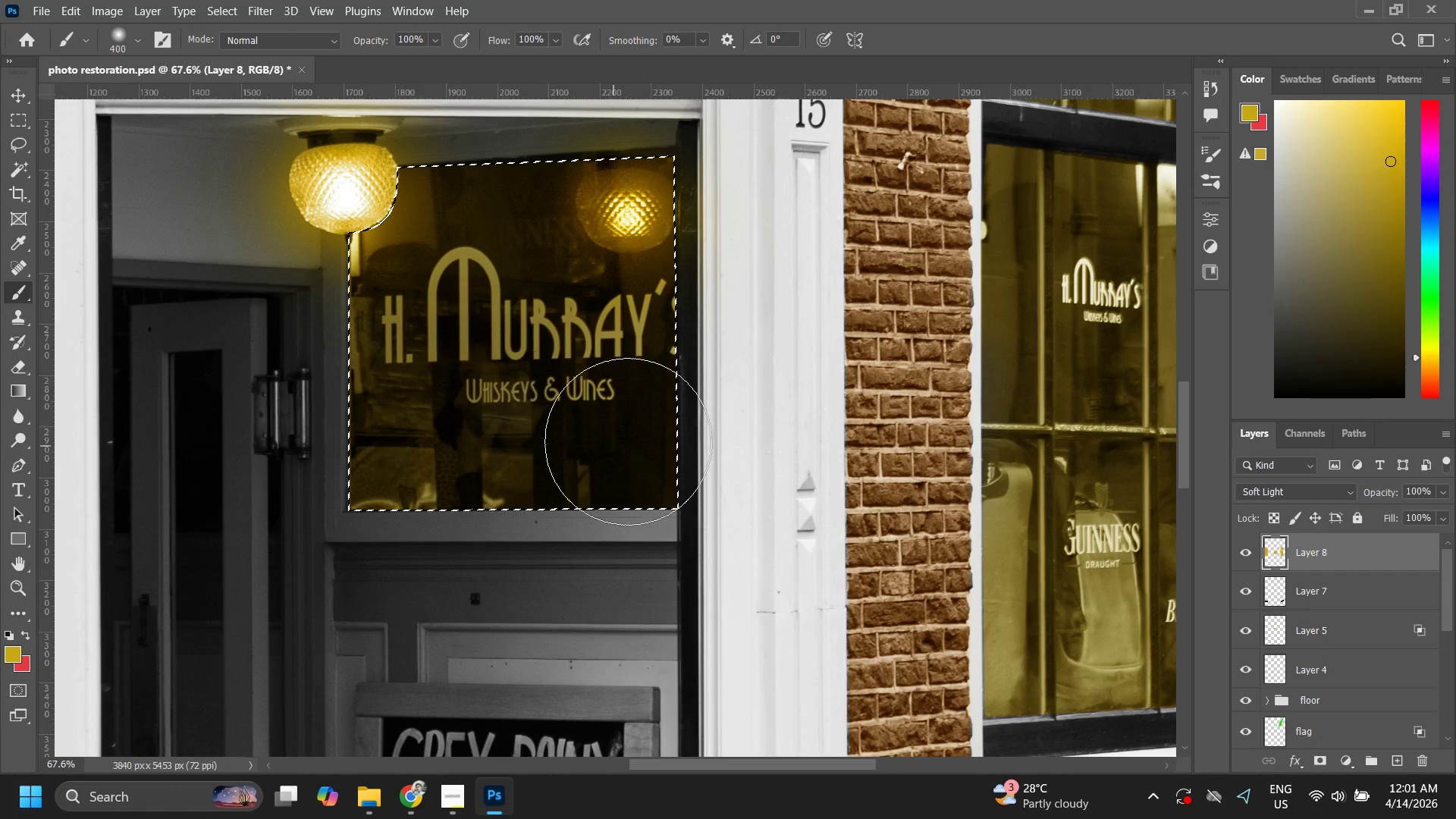 
key(Control+ControlLeft)
 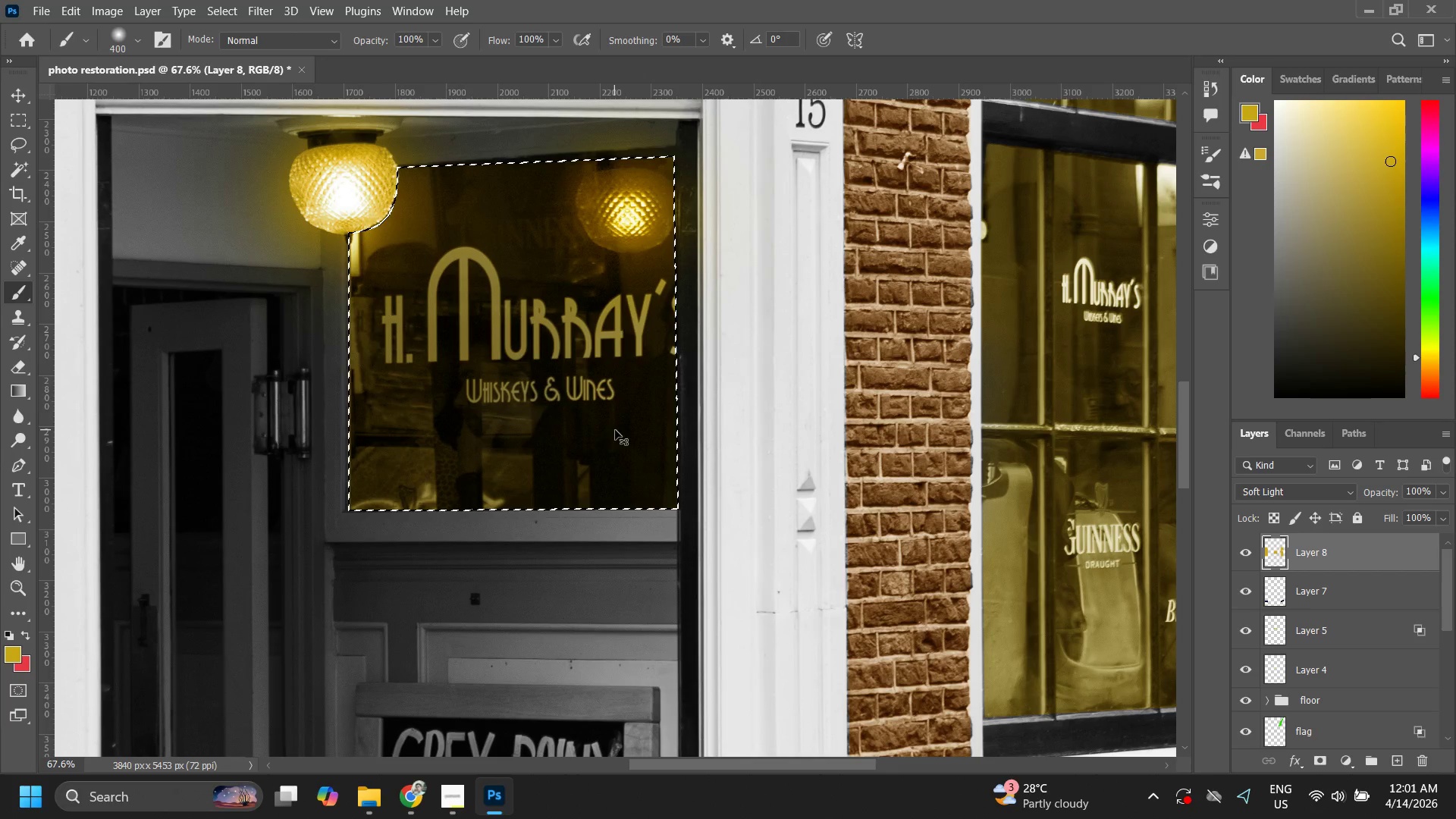 
key(Control+D)
 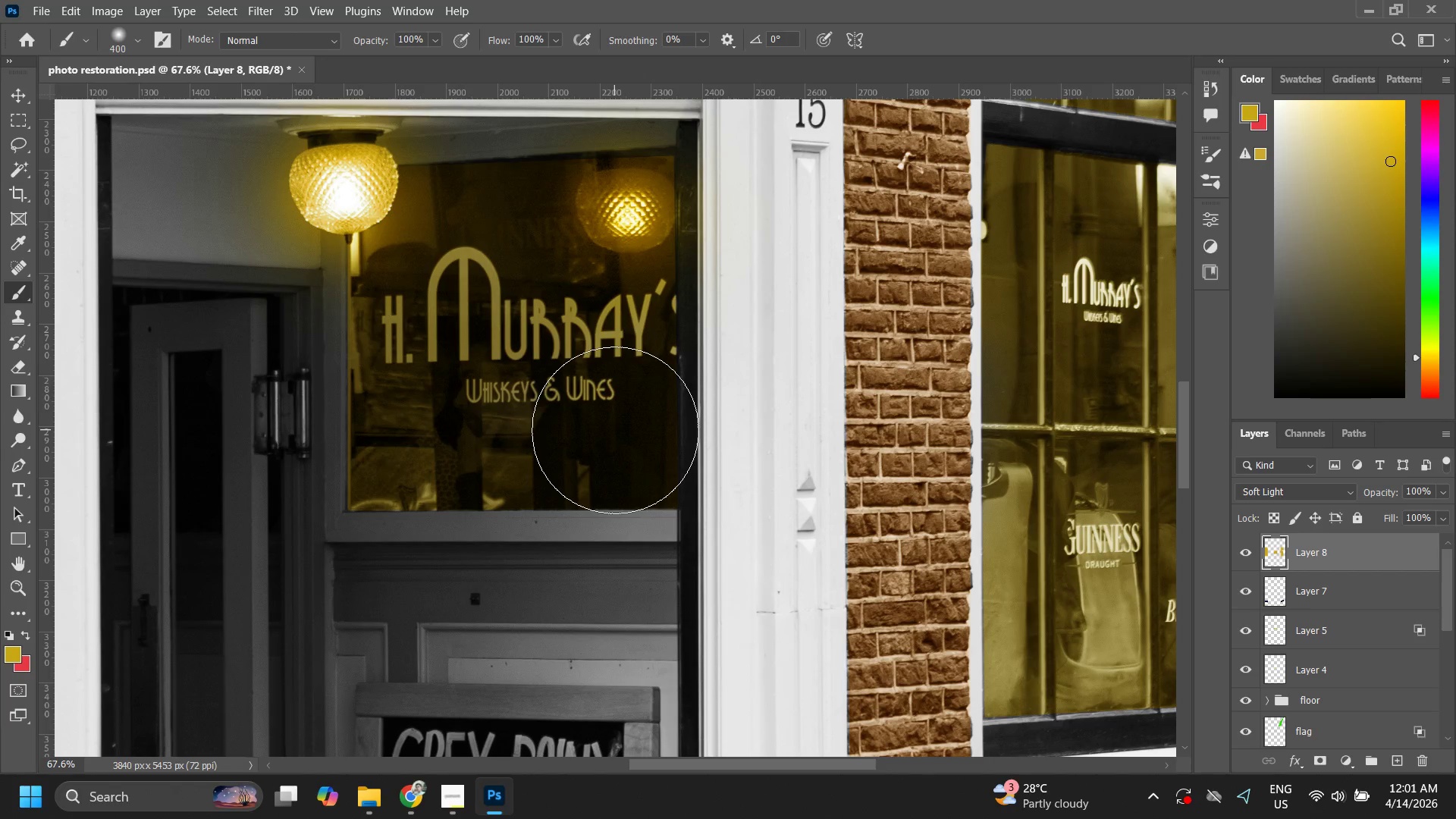 
type(zz)
 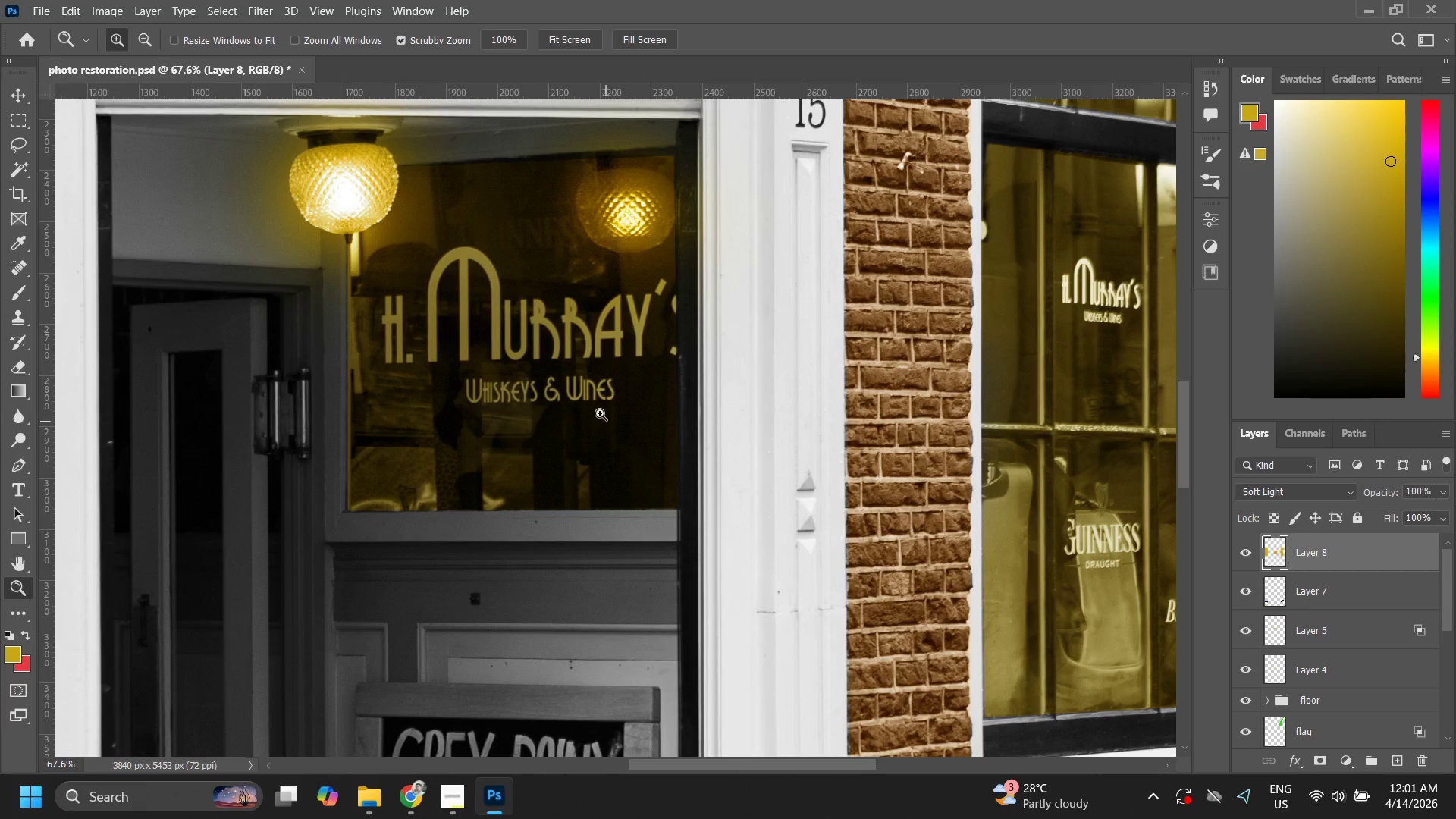 
left_click_drag(start_coordinate=[585, 415], to_coordinate=[528, 456])
 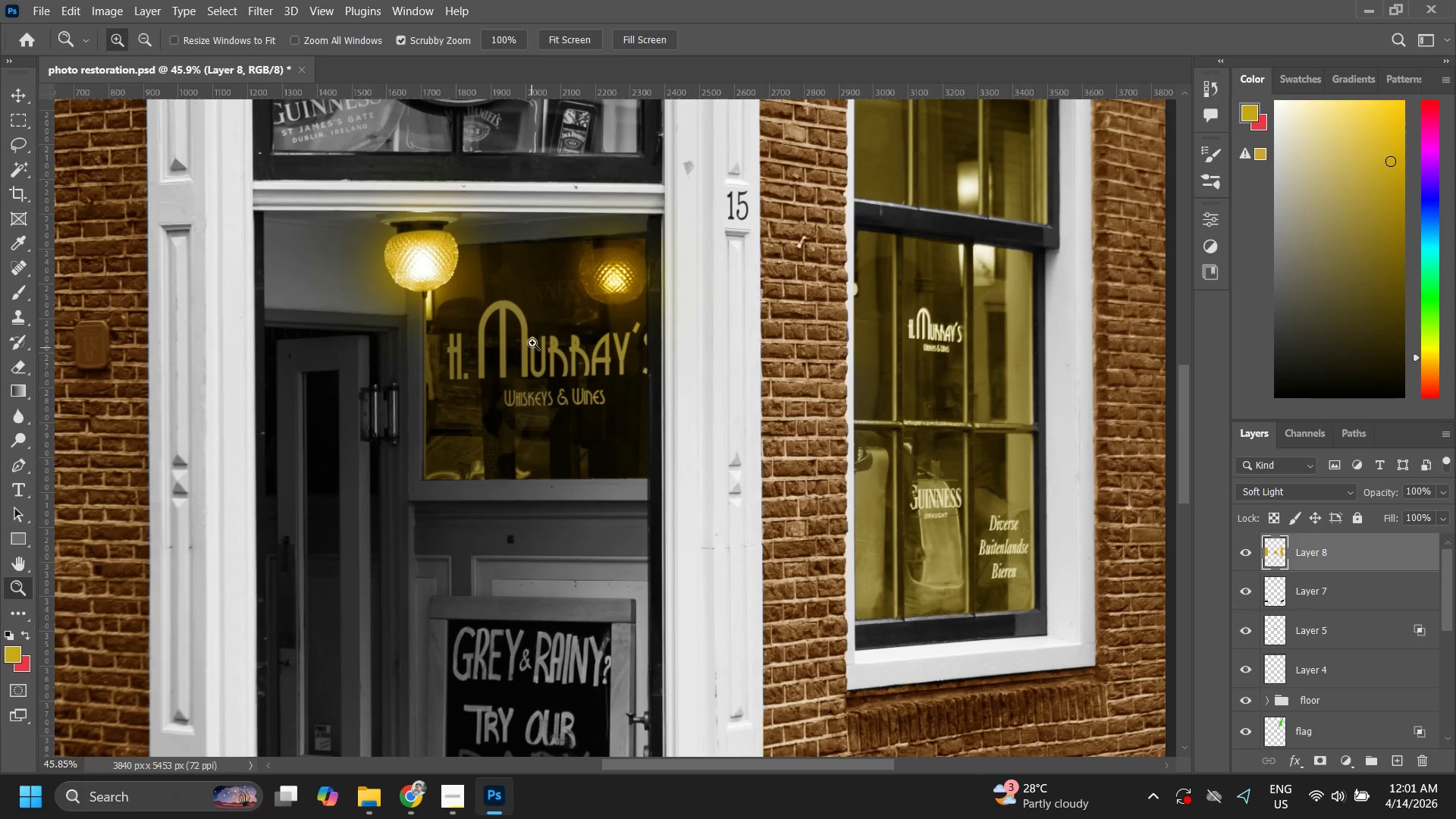 
left_click_drag(start_coordinate=[554, 318], to_coordinate=[604, 240])
 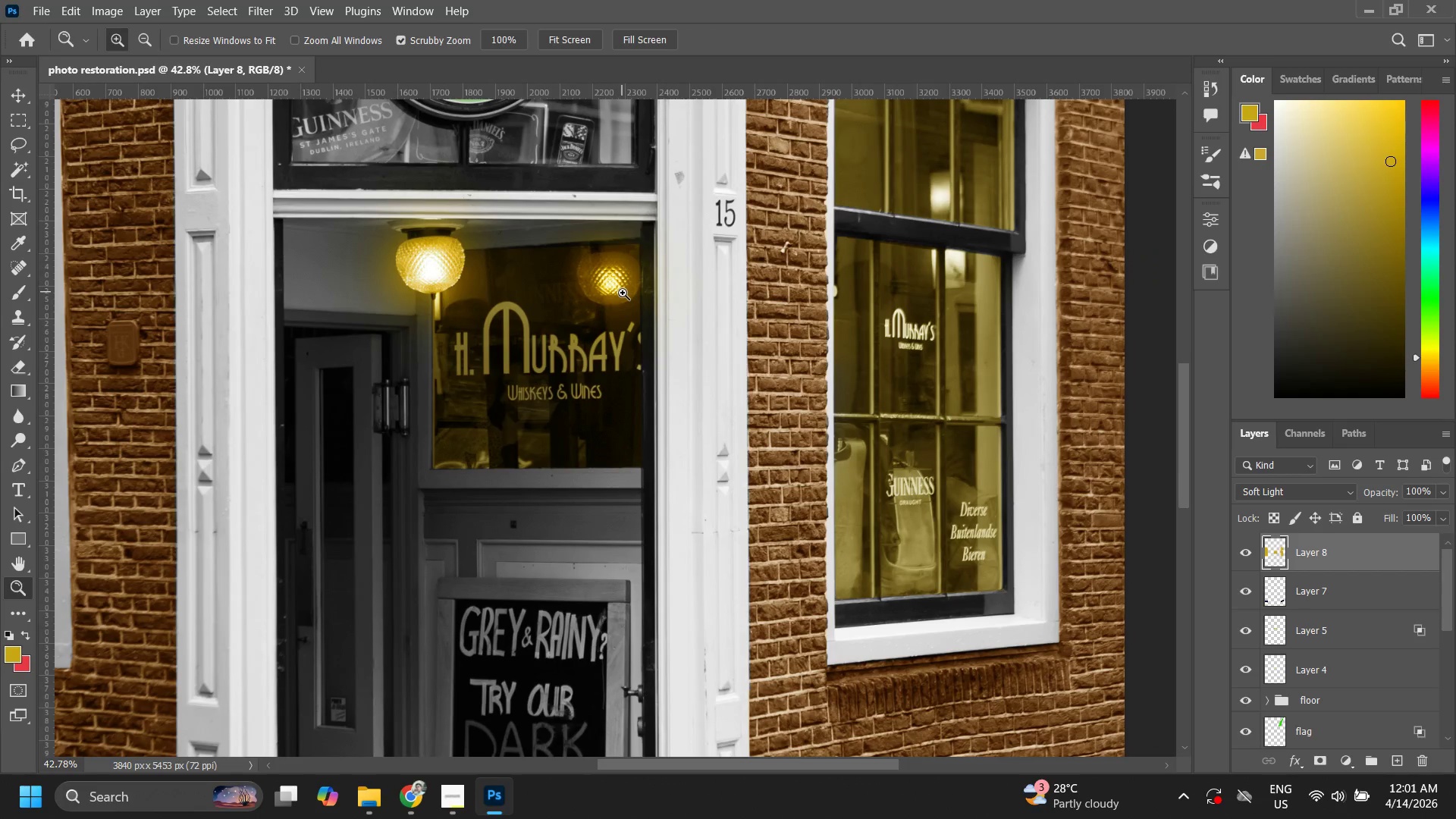 
type(zzzz)
 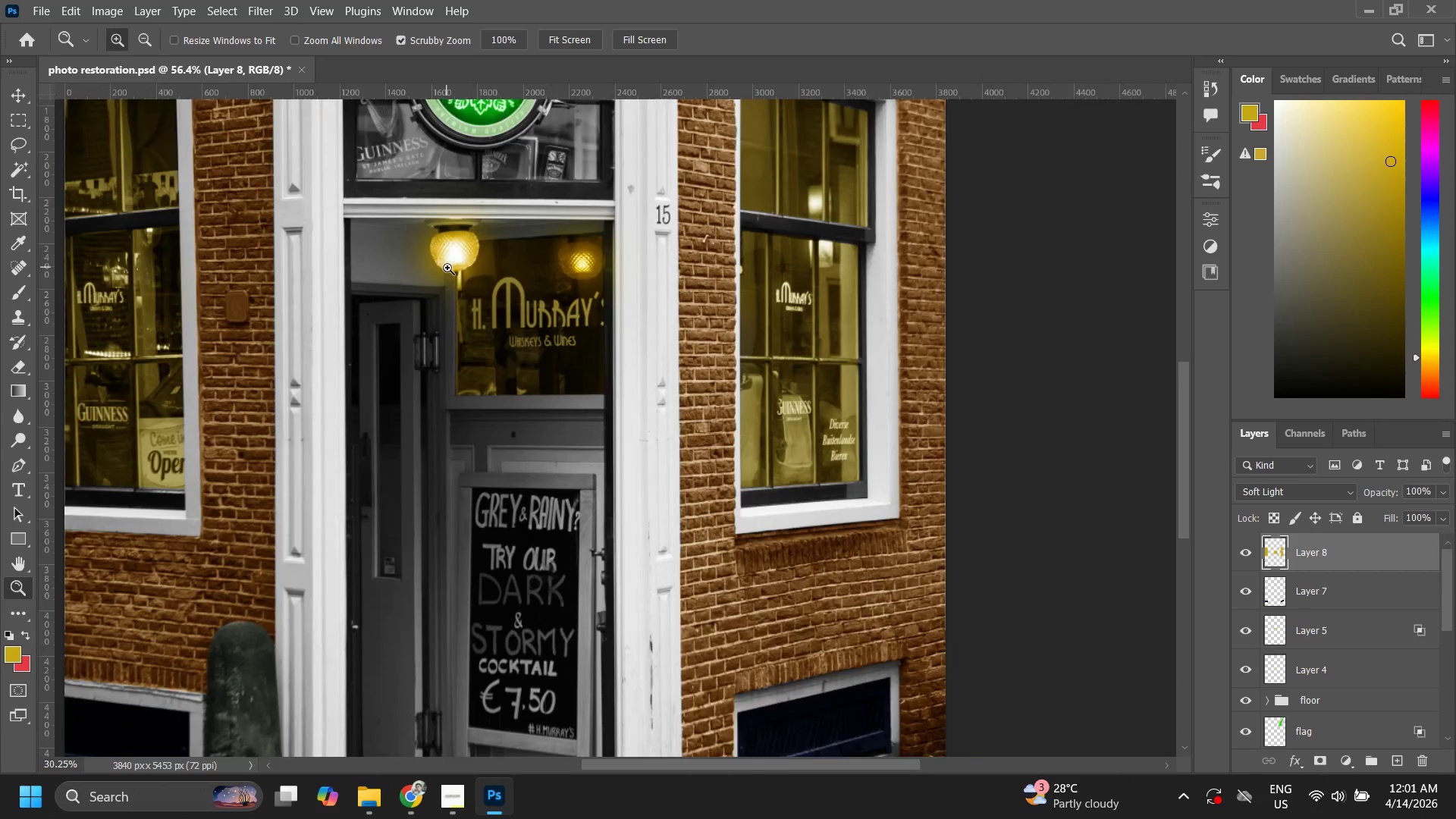 
left_click_drag(start_coordinate=[488, 247], to_coordinate=[522, 220])
 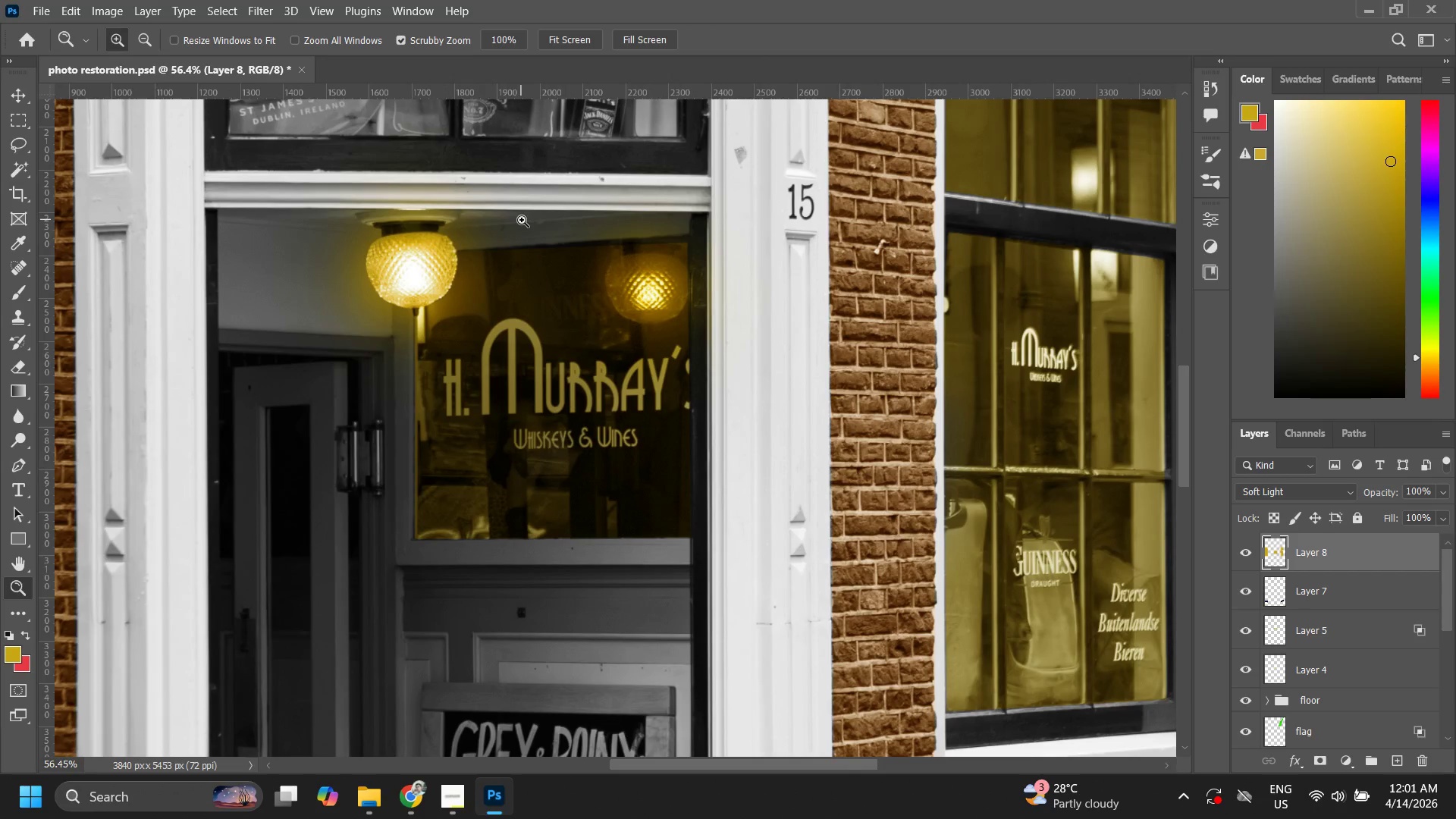 
left_click_drag(start_coordinate=[504, 230], to_coordinate=[473, 278])
 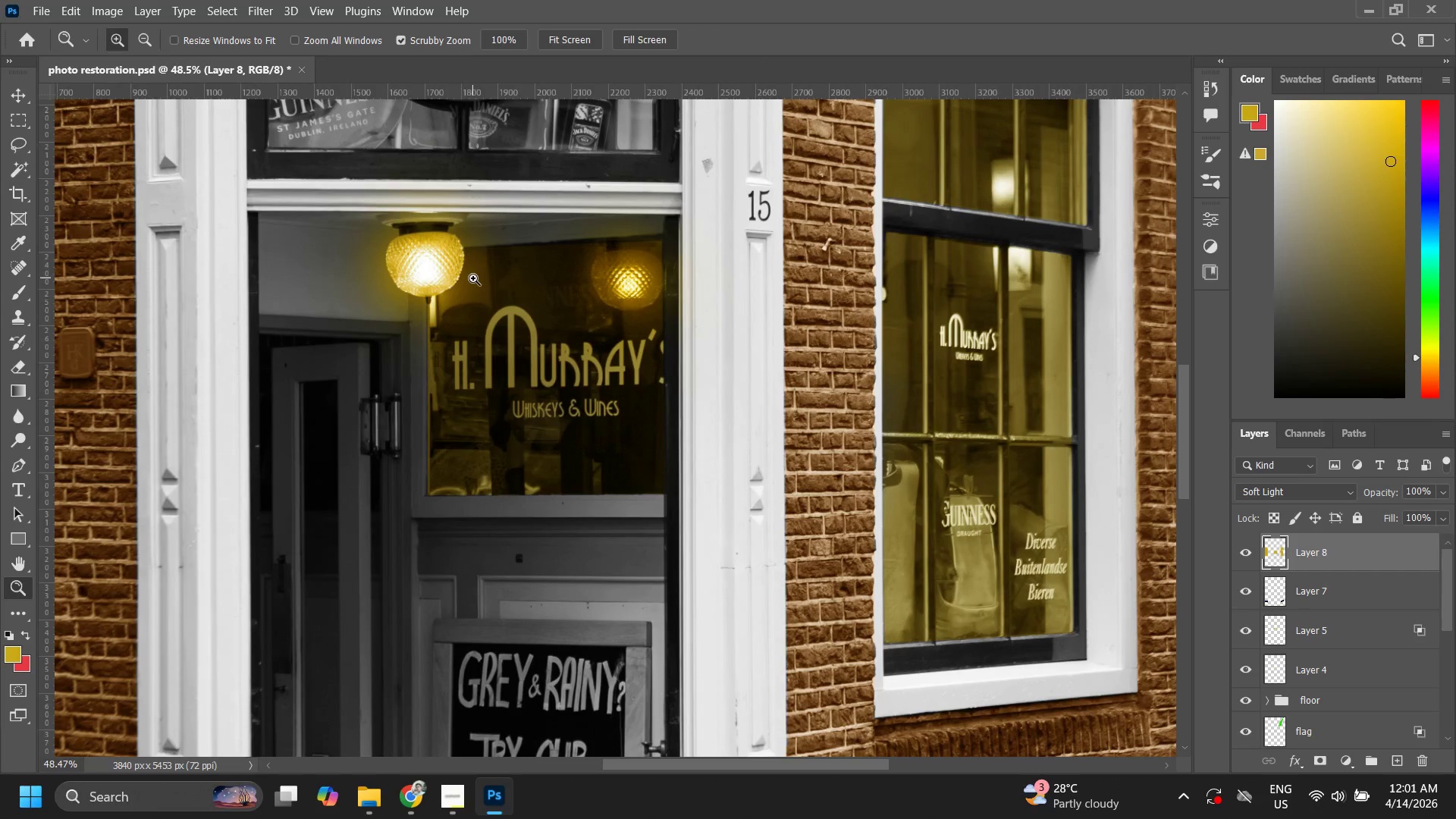 
type(zzz)
 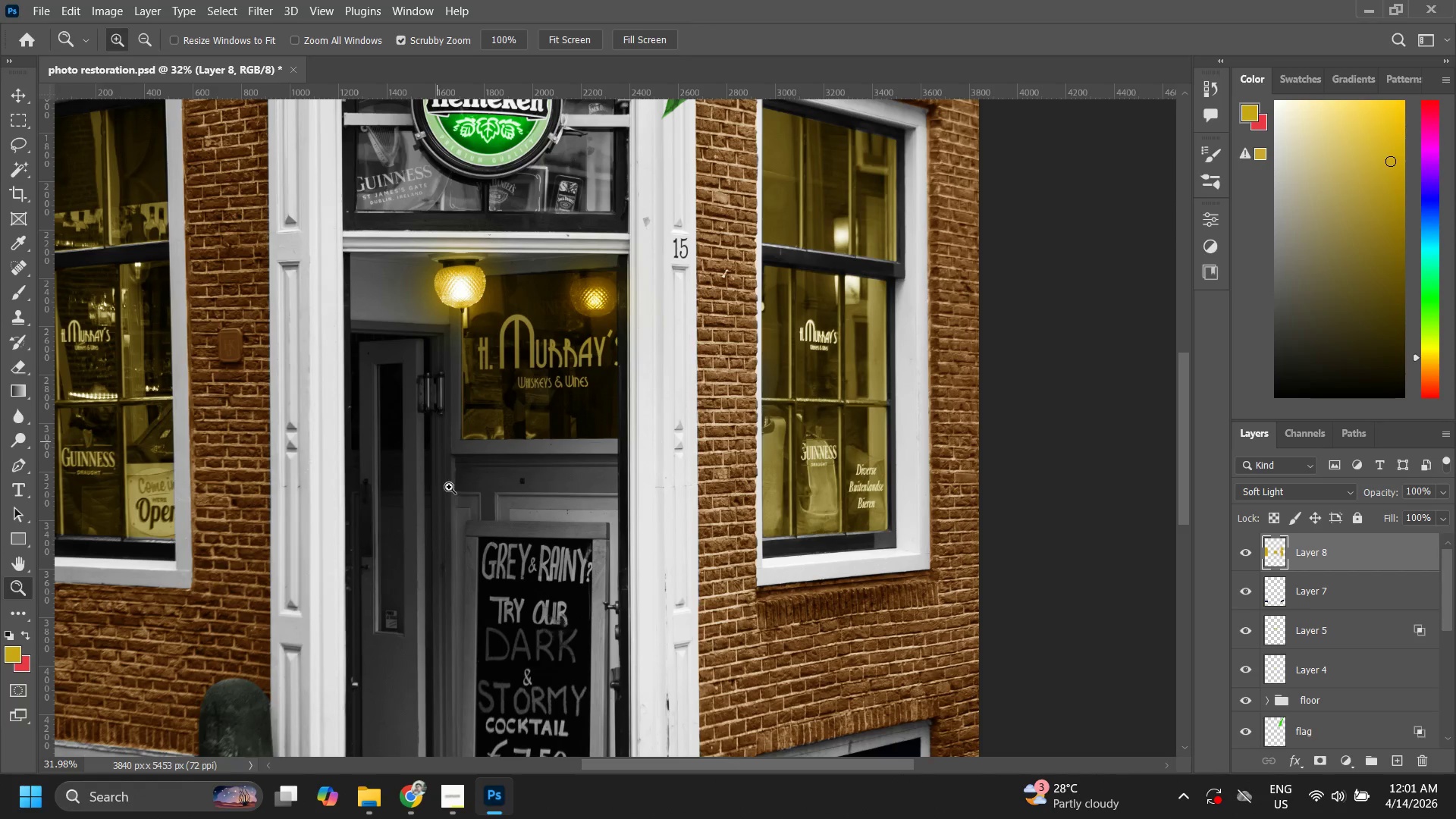 
left_click_drag(start_coordinate=[528, 329], to_coordinate=[466, 417])
 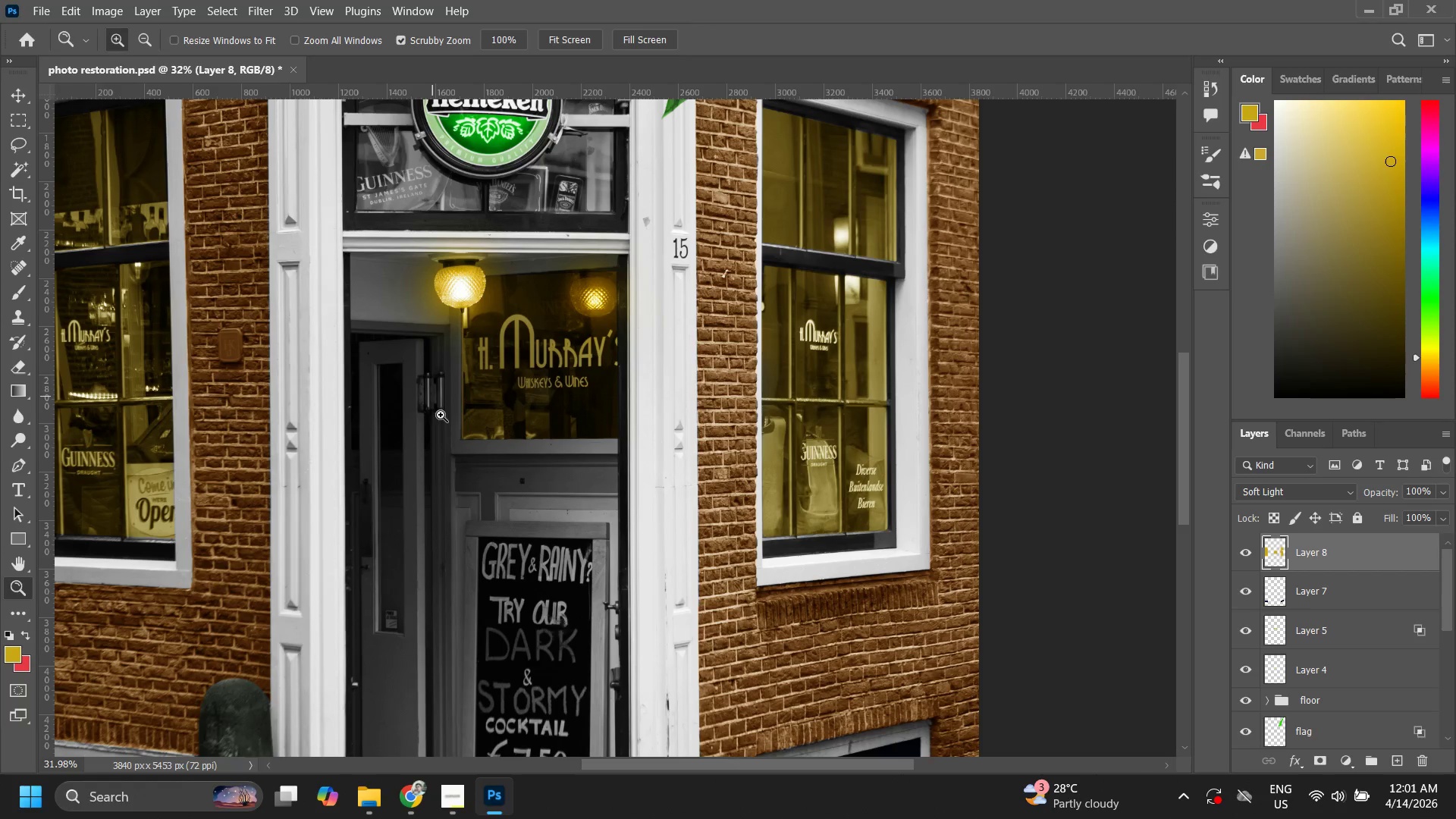 
left_click_drag(start_coordinate=[394, 544], to_coordinate=[433, 485])
 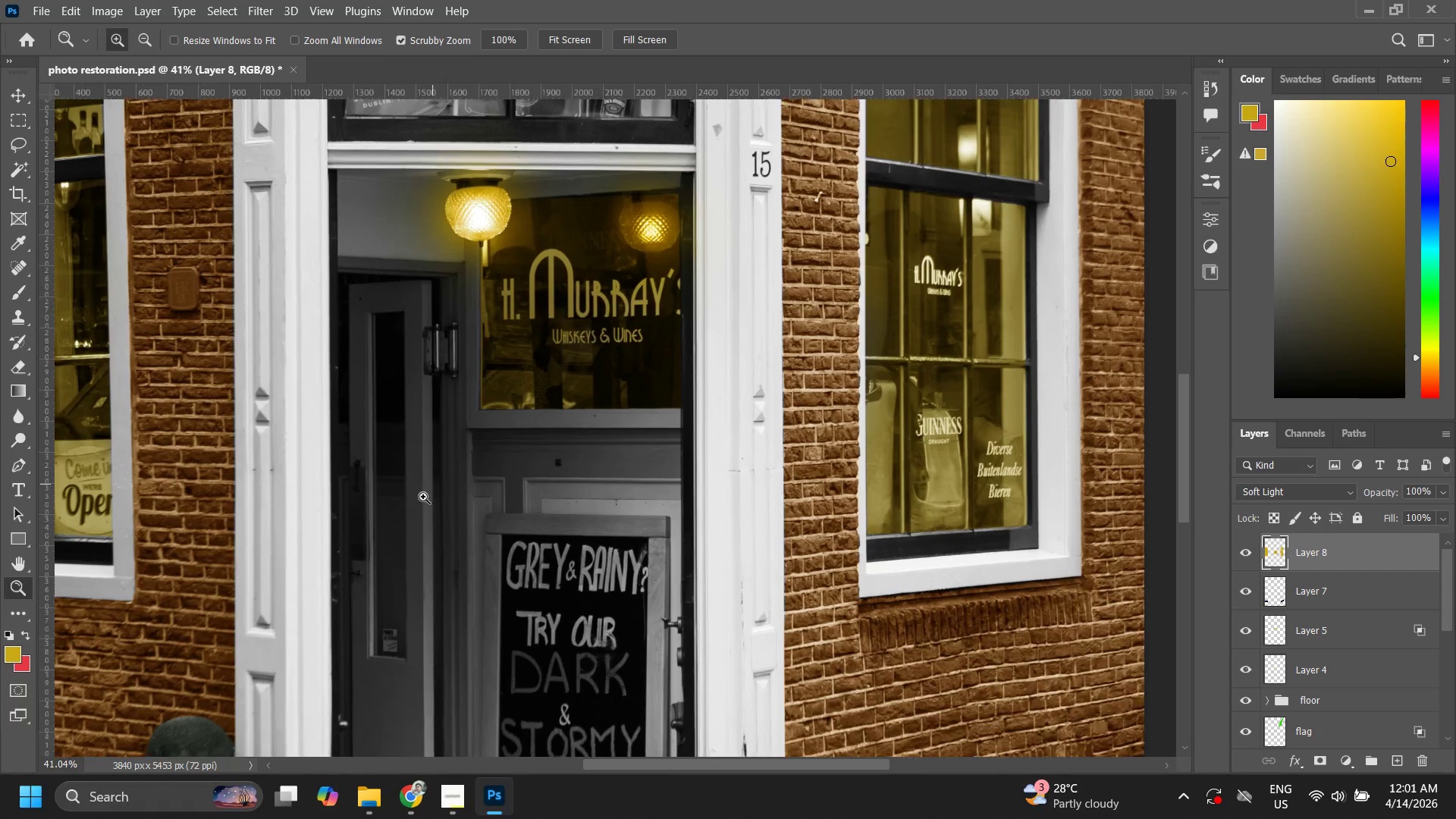 
type( zp)
 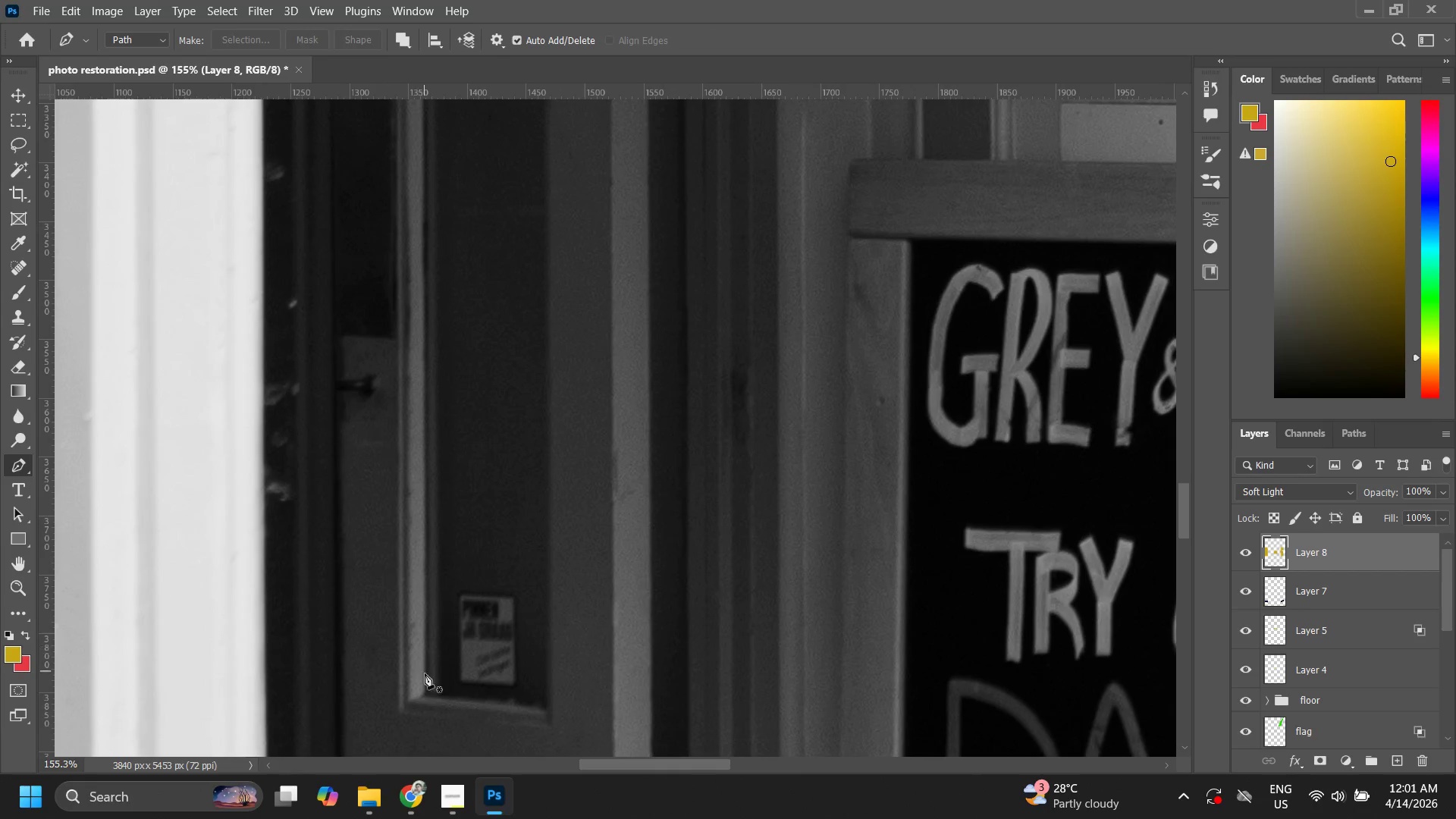 
left_click_drag(start_coordinate=[356, 641], to_coordinate=[475, 538])
 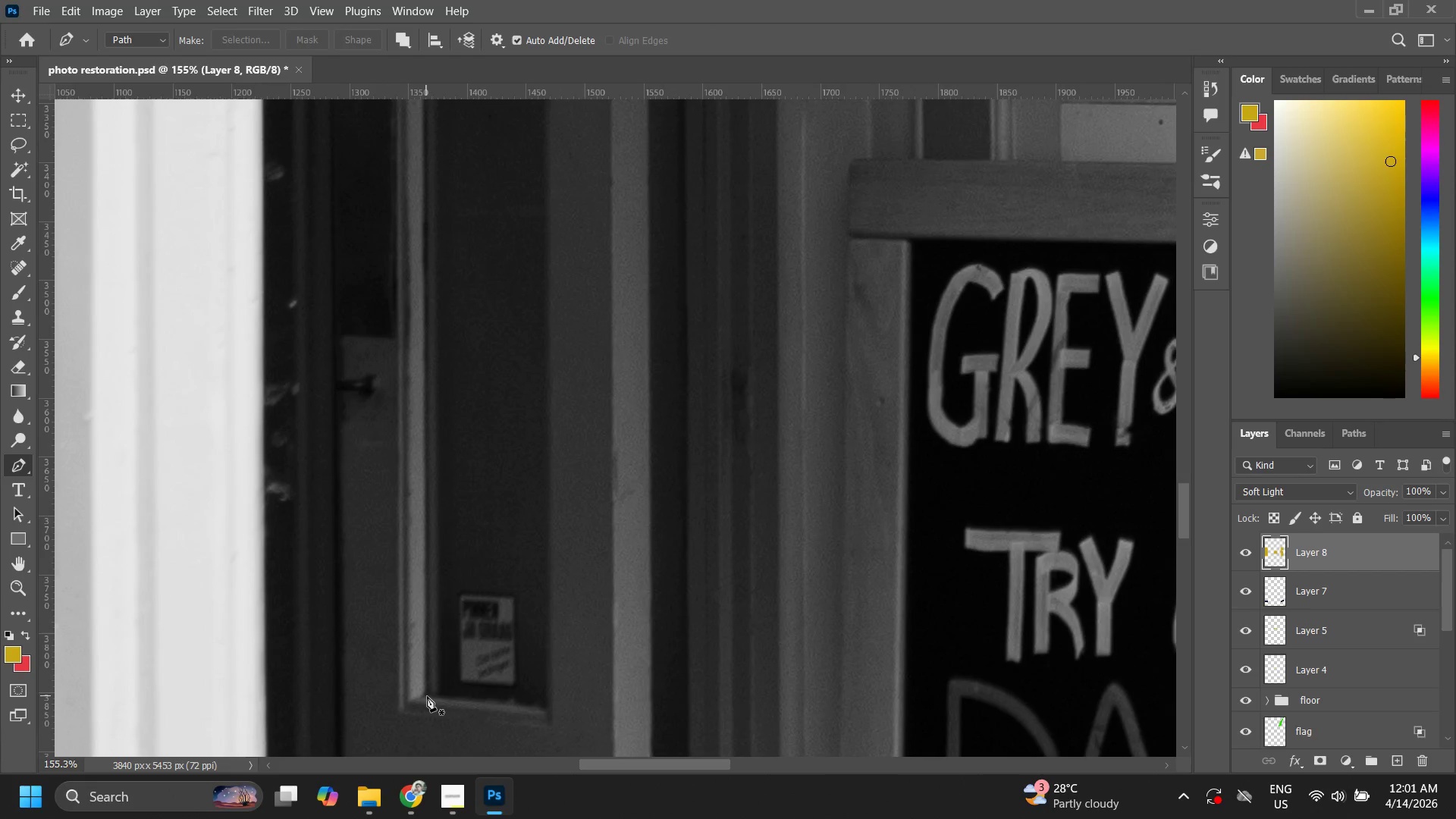 
hold_key(key=ShiftLeft, duration=0.59)
 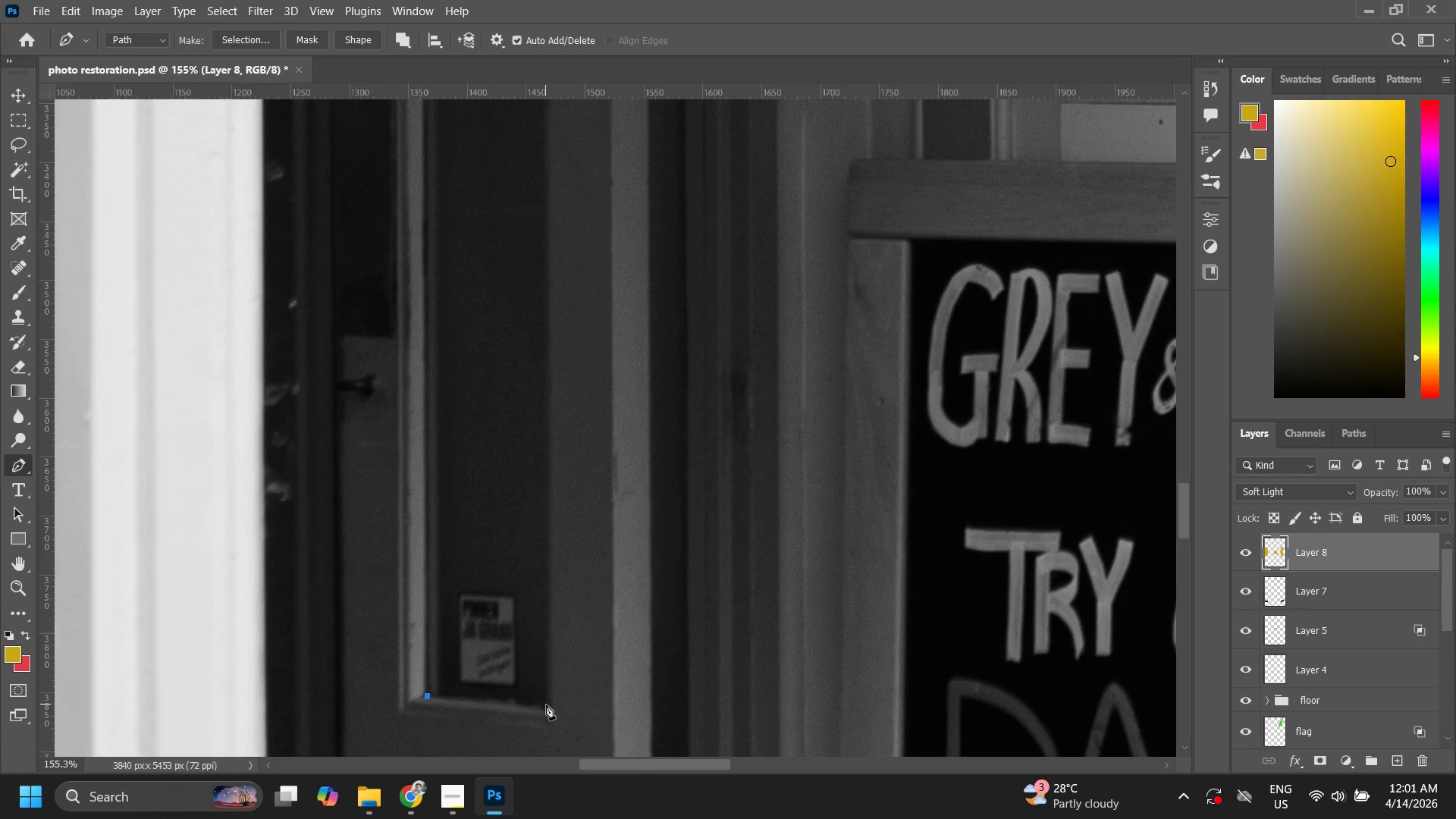 
left_click([546, 704])
 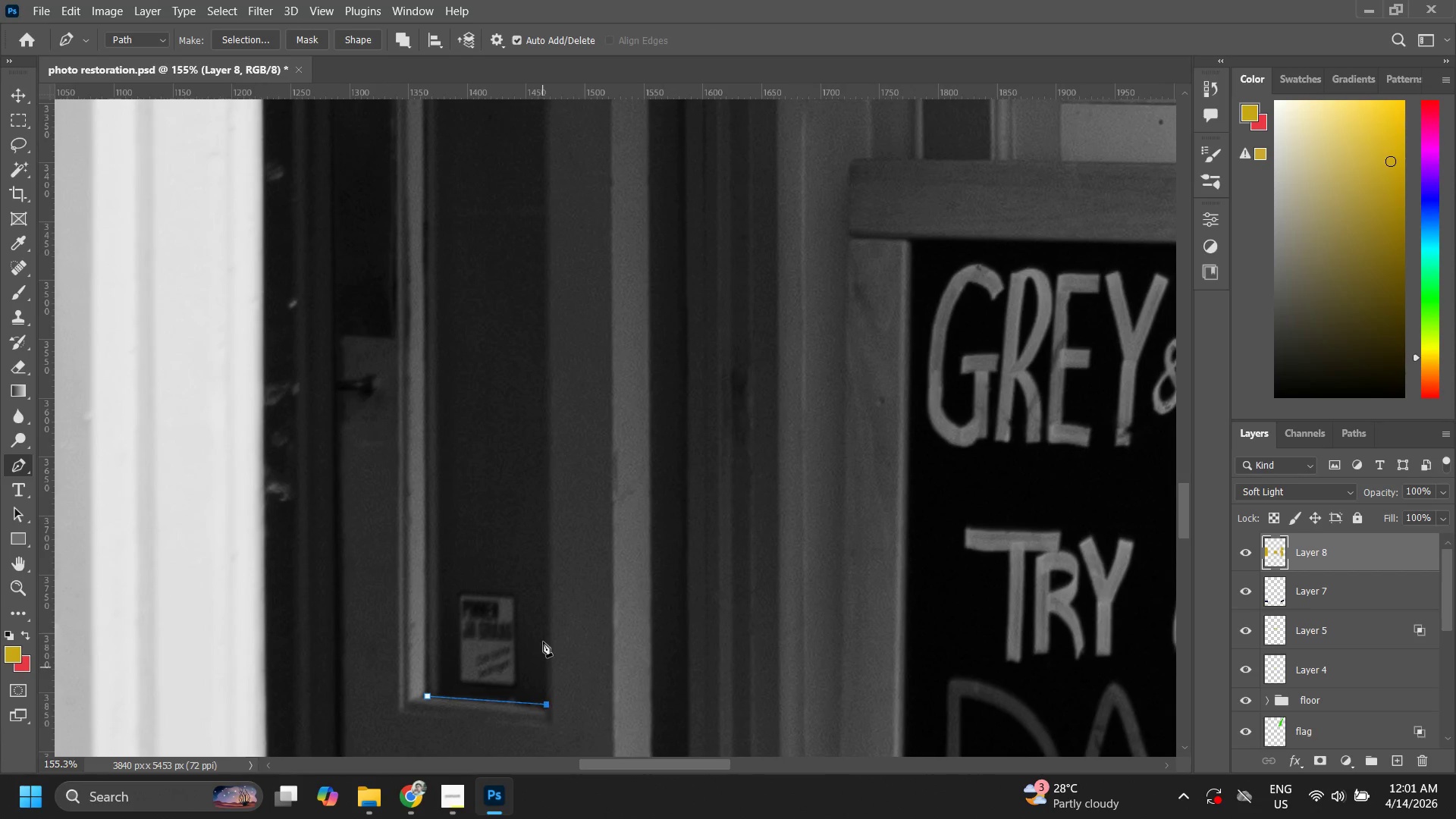 
hold_key(key=Space, duration=1.5)
 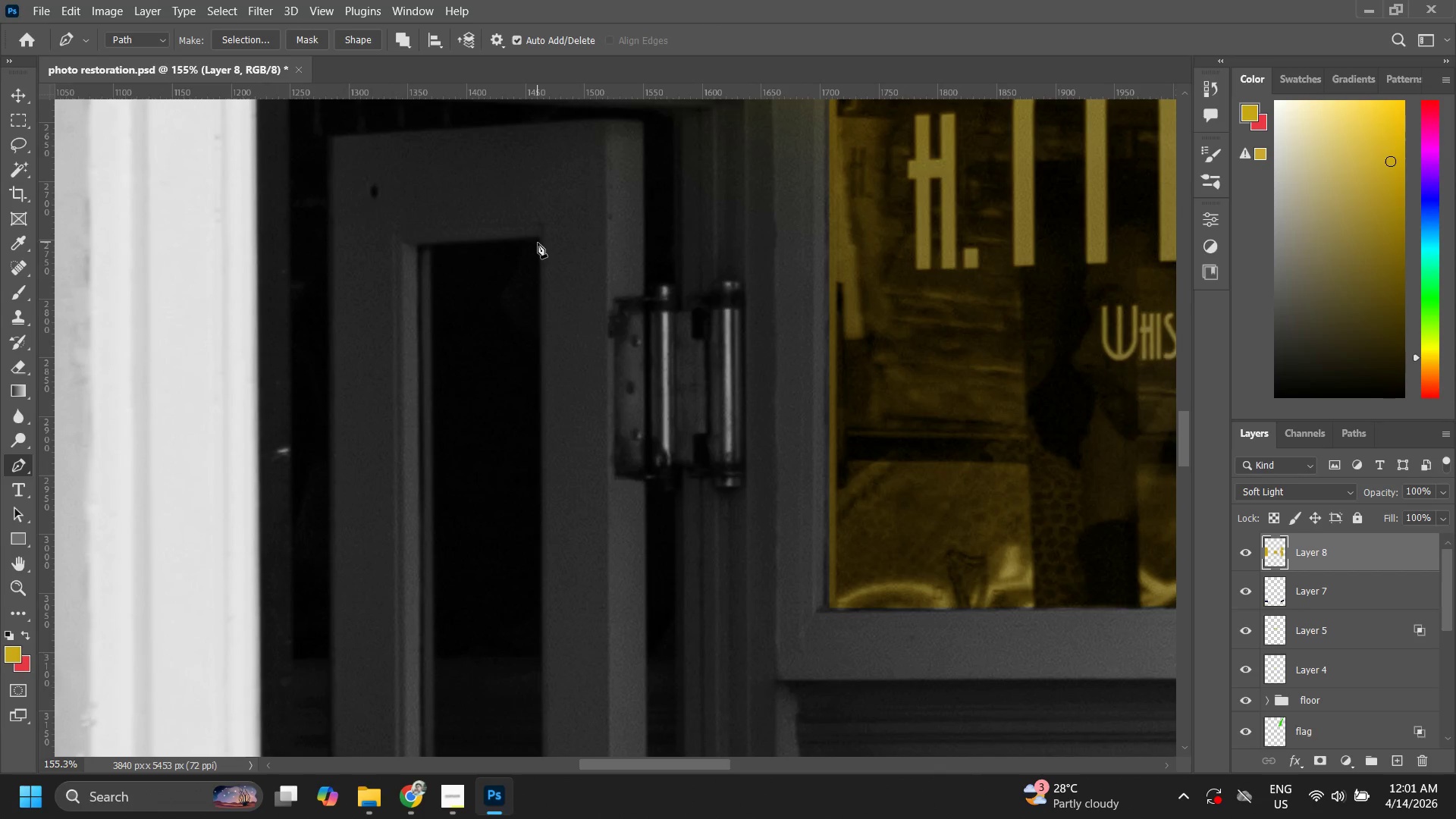 
left_click_drag(start_coordinate=[541, 441], to_coordinate=[530, 575])
 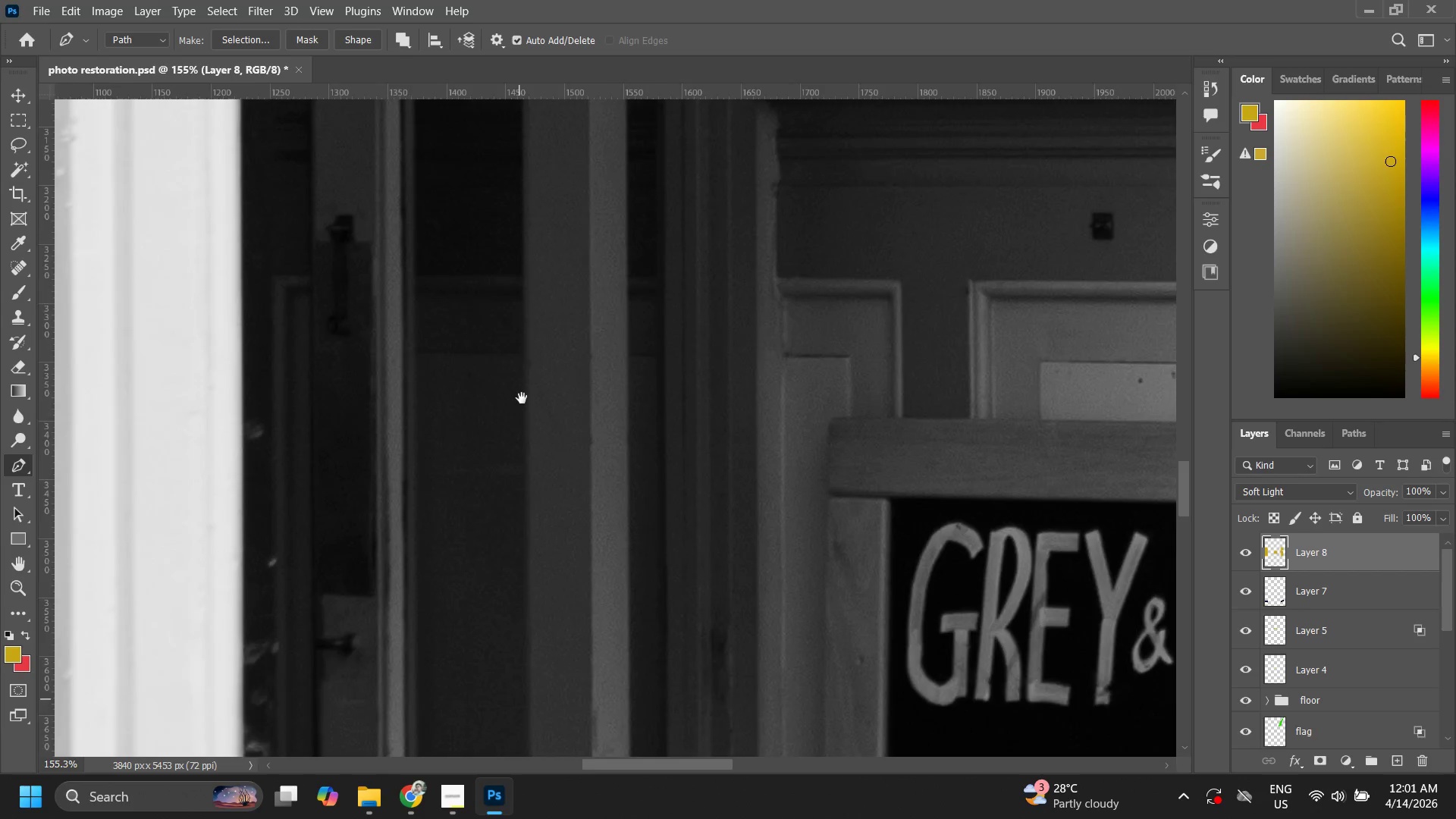 
left_click_drag(start_coordinate=[522, 398], to_coordinate=[532, 589])
 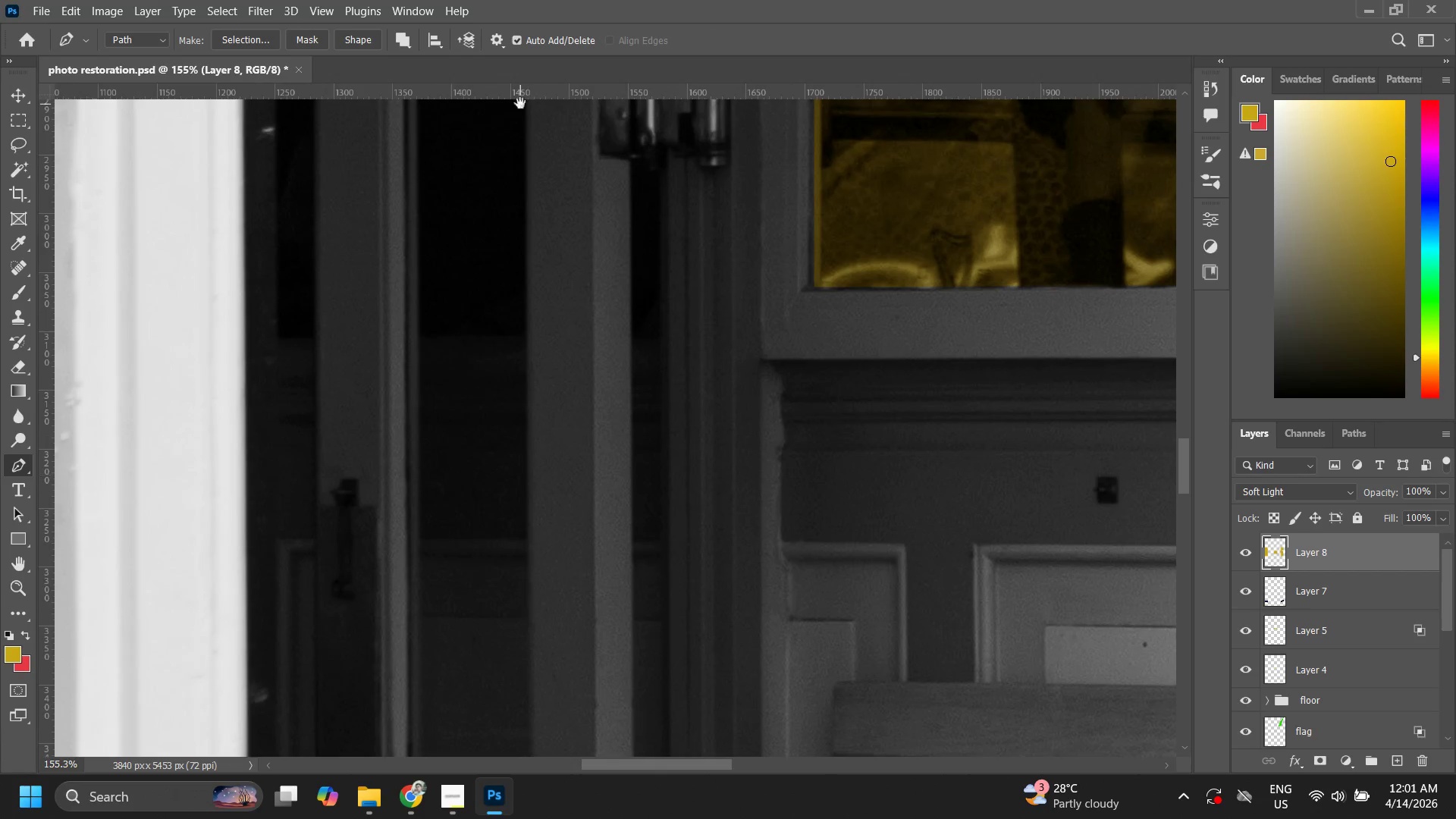 
left_click_drag(start_coordinate=[520, 105], to_coordinate=[535, 425])
 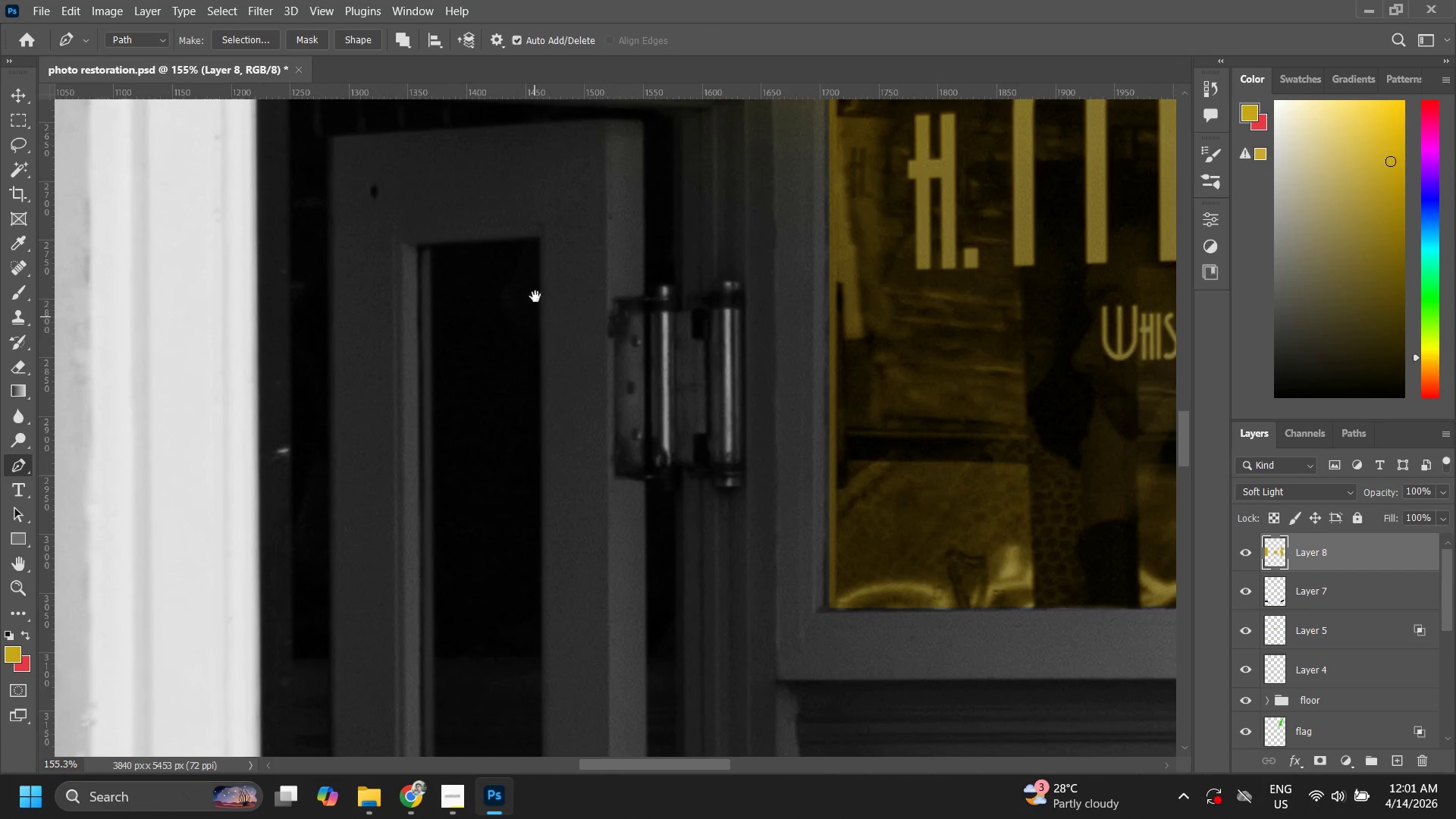 
hold_key(key=Space, duration=2.09)
 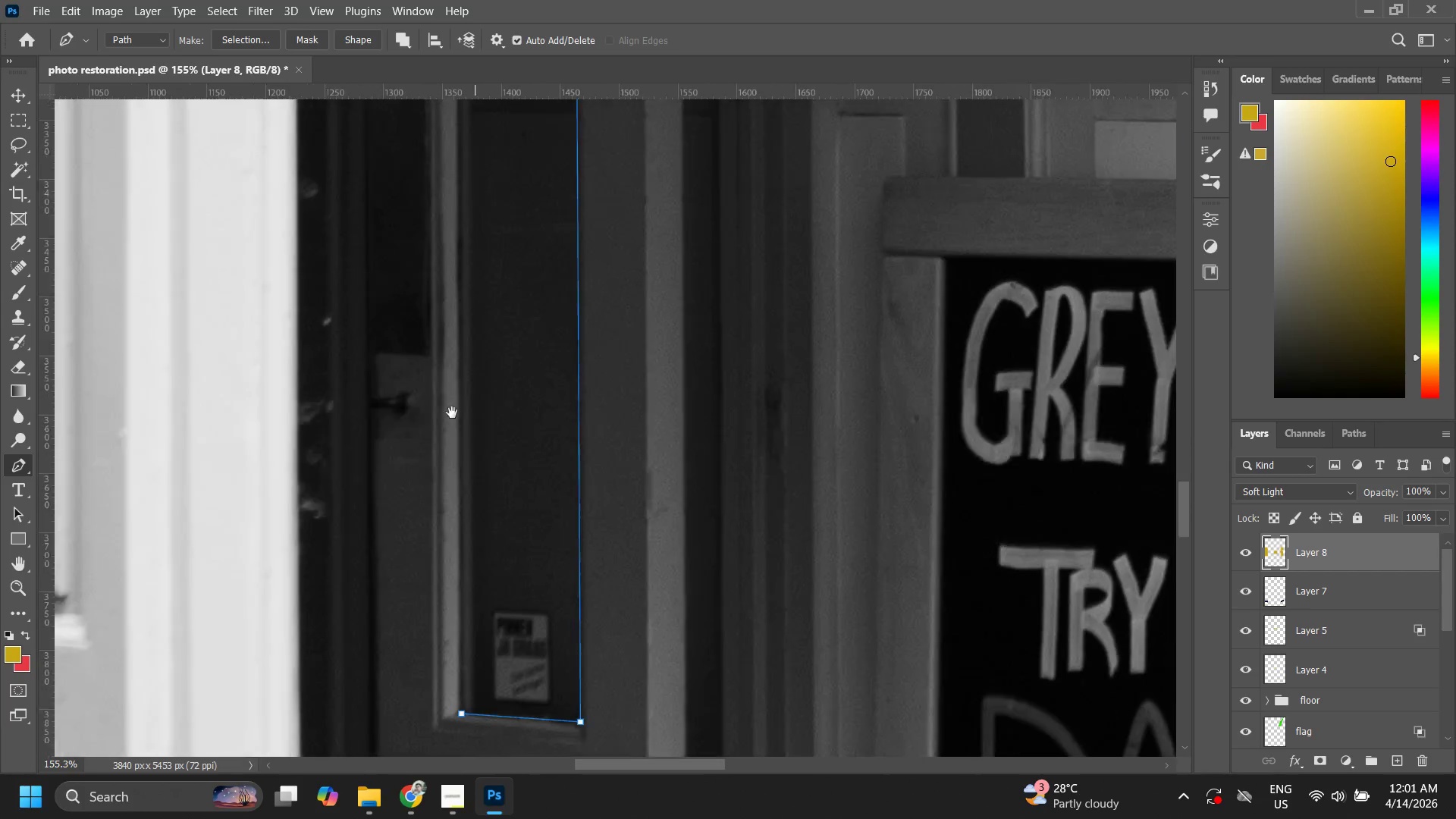 
left_click([539, 240])
 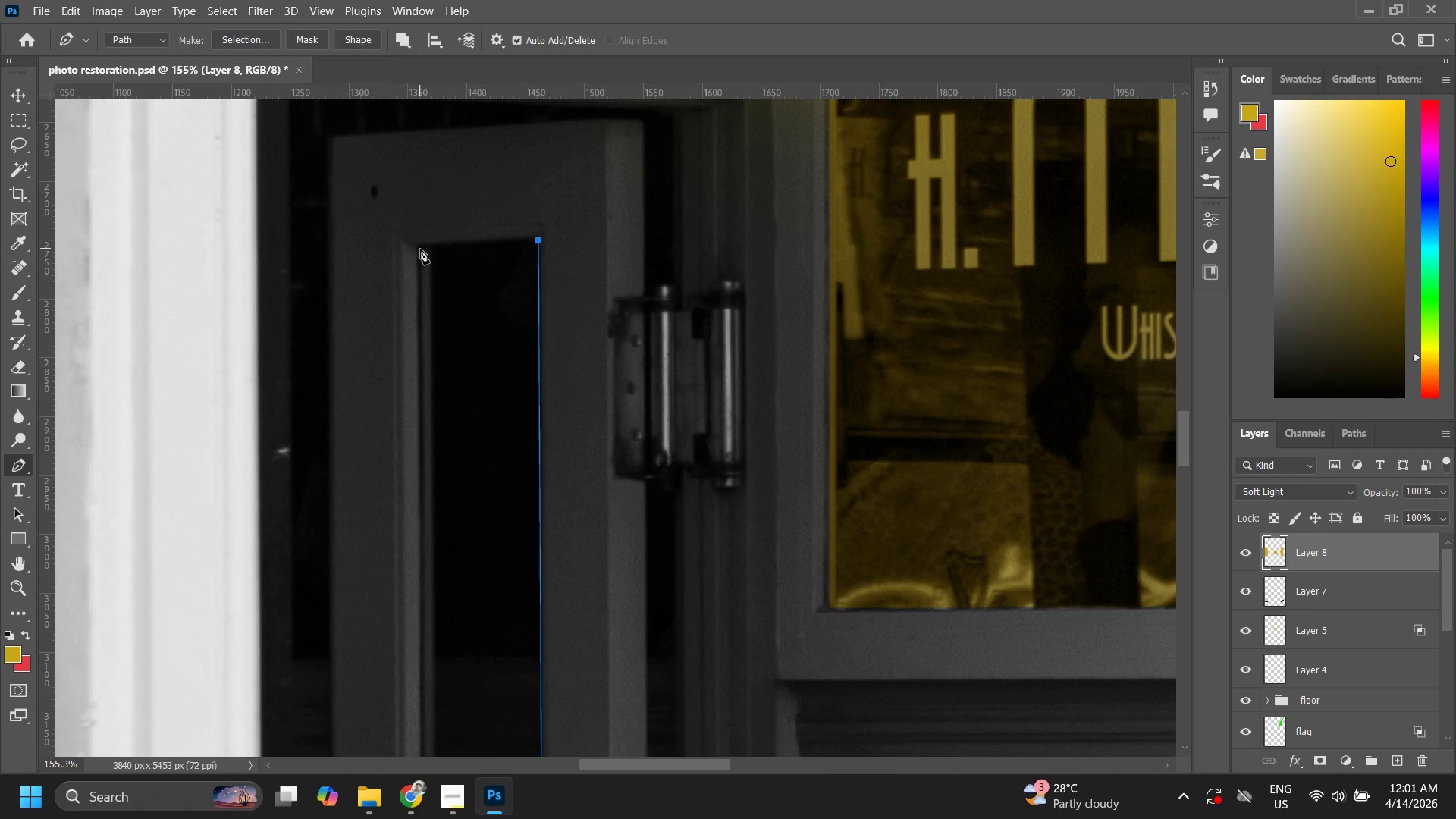 
hold_key(key=Space, duration=1.39)
 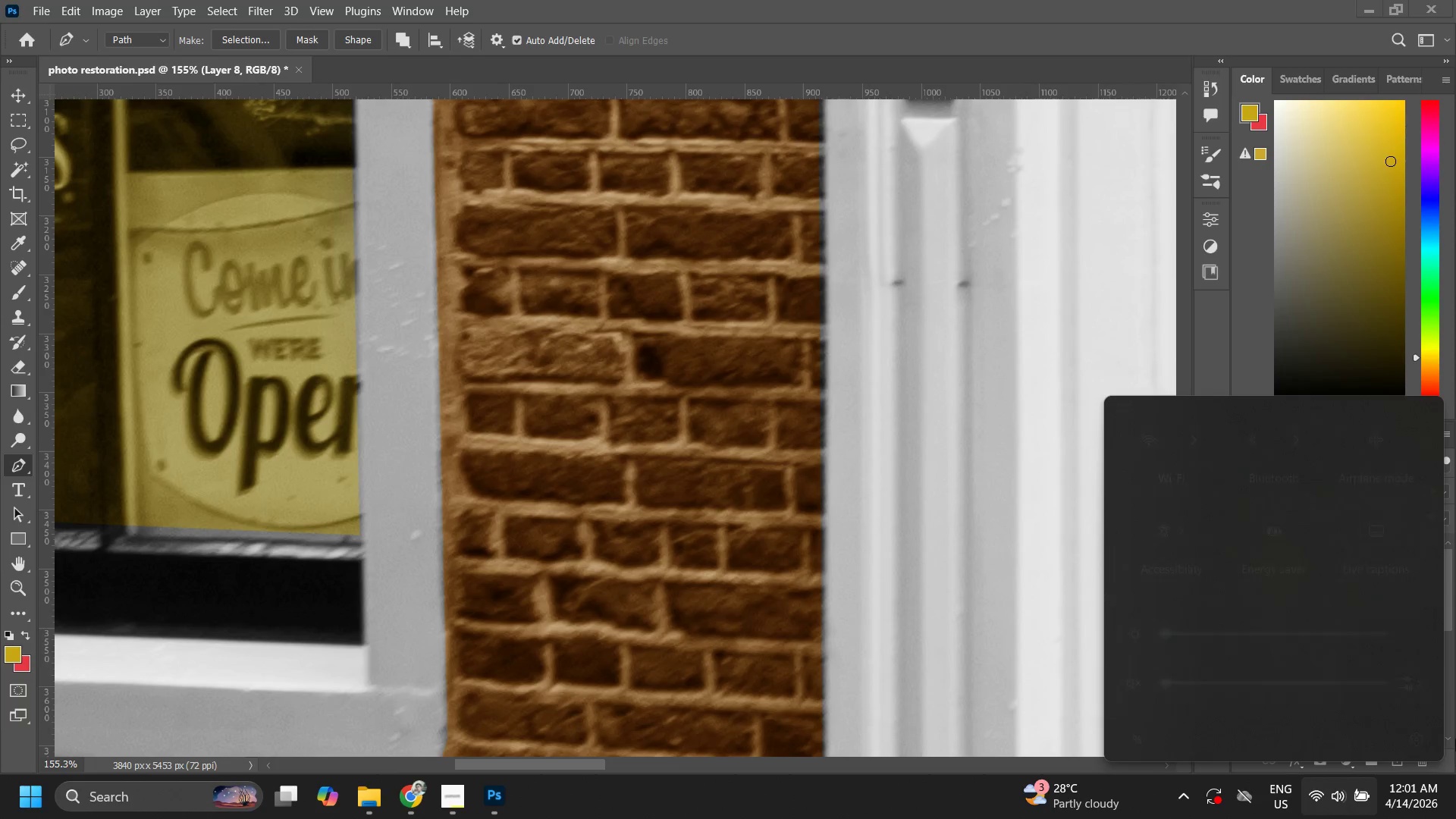 
left_click_drag(start_coordinate=[441, 466], to_coordinate=[455, 140])
 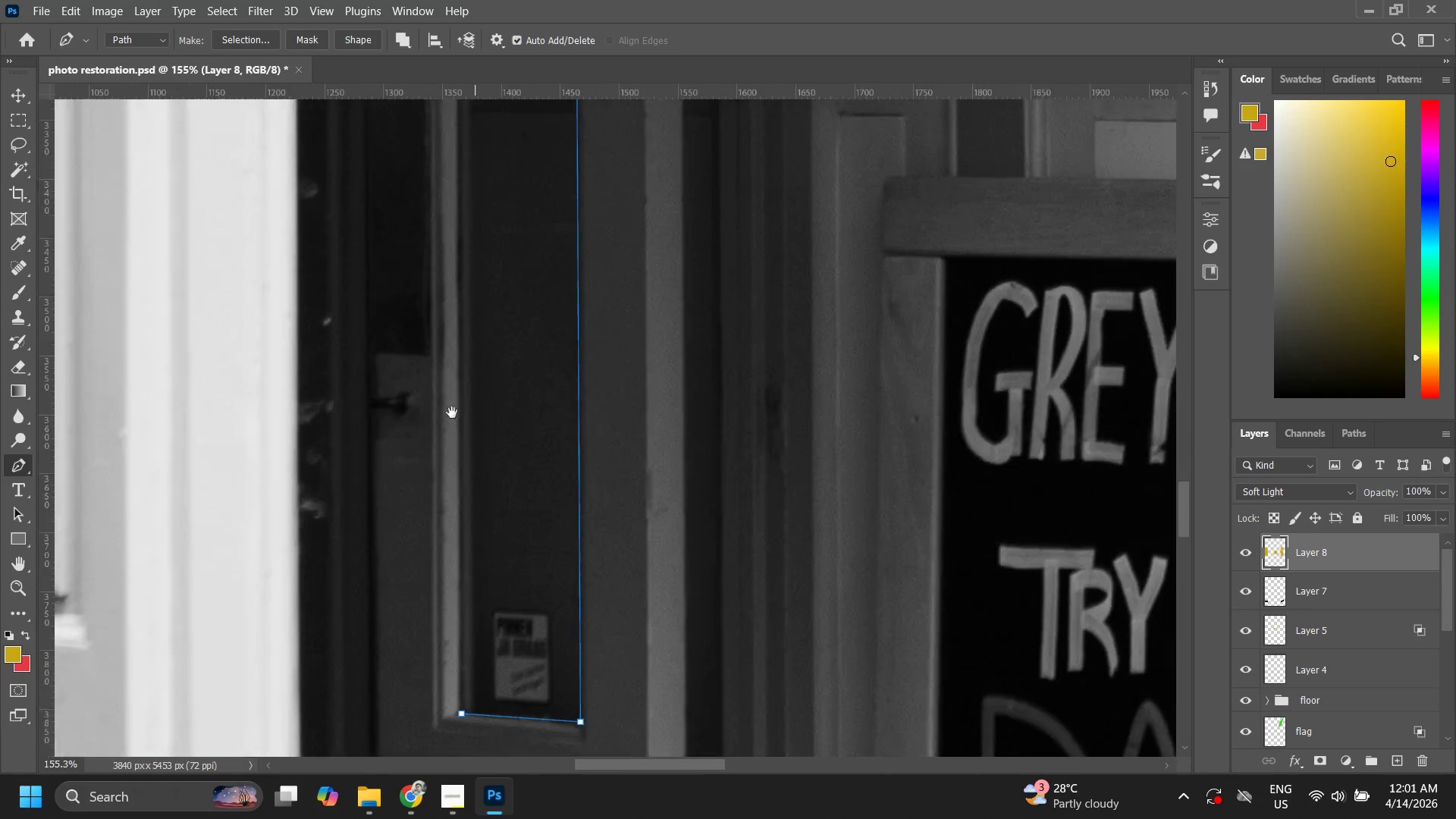 
left_click_drag(start_coordinate=[462, 451], to_coordinate=[1349, 818])
 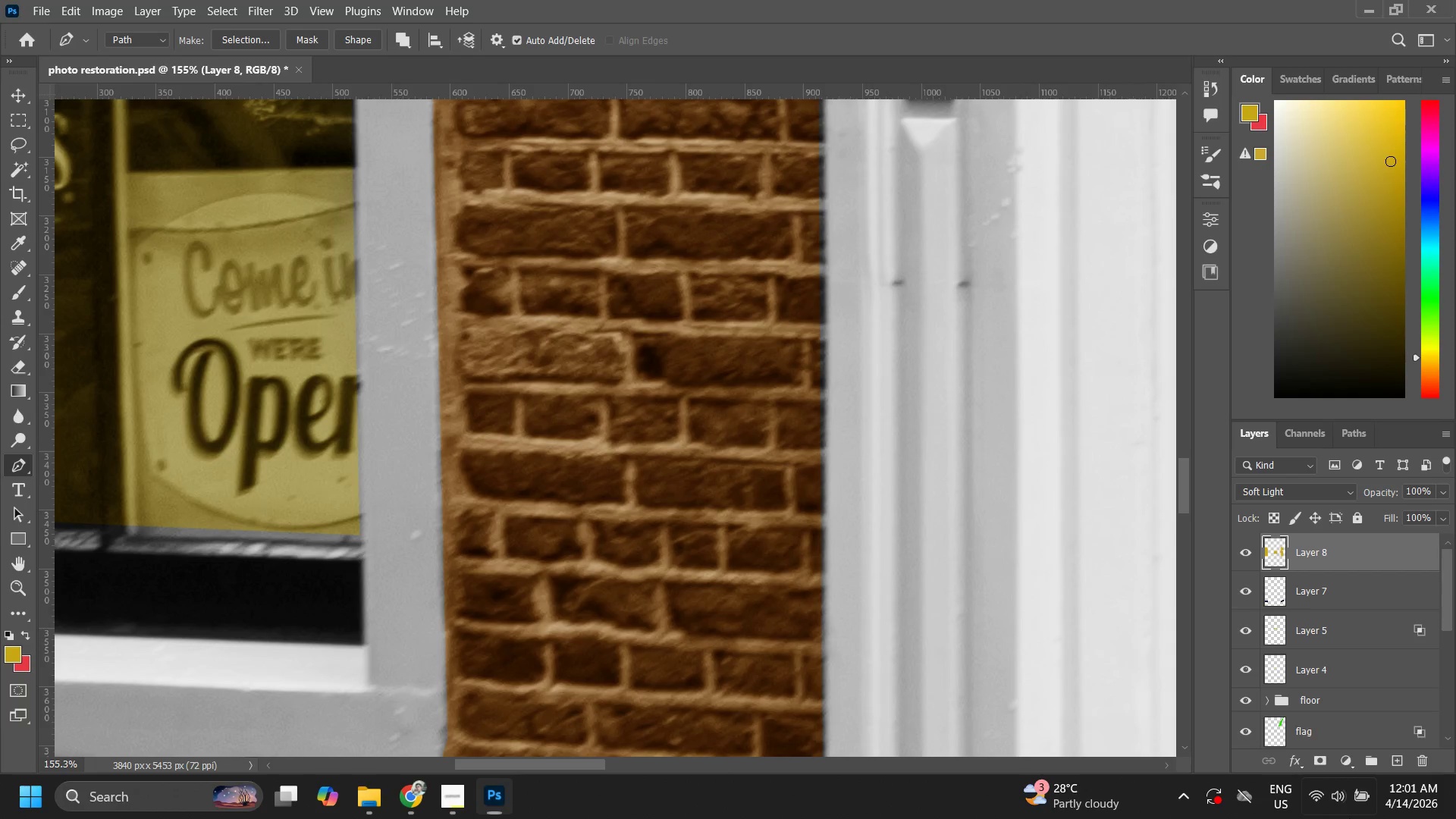 
left_click([1349, 818])
 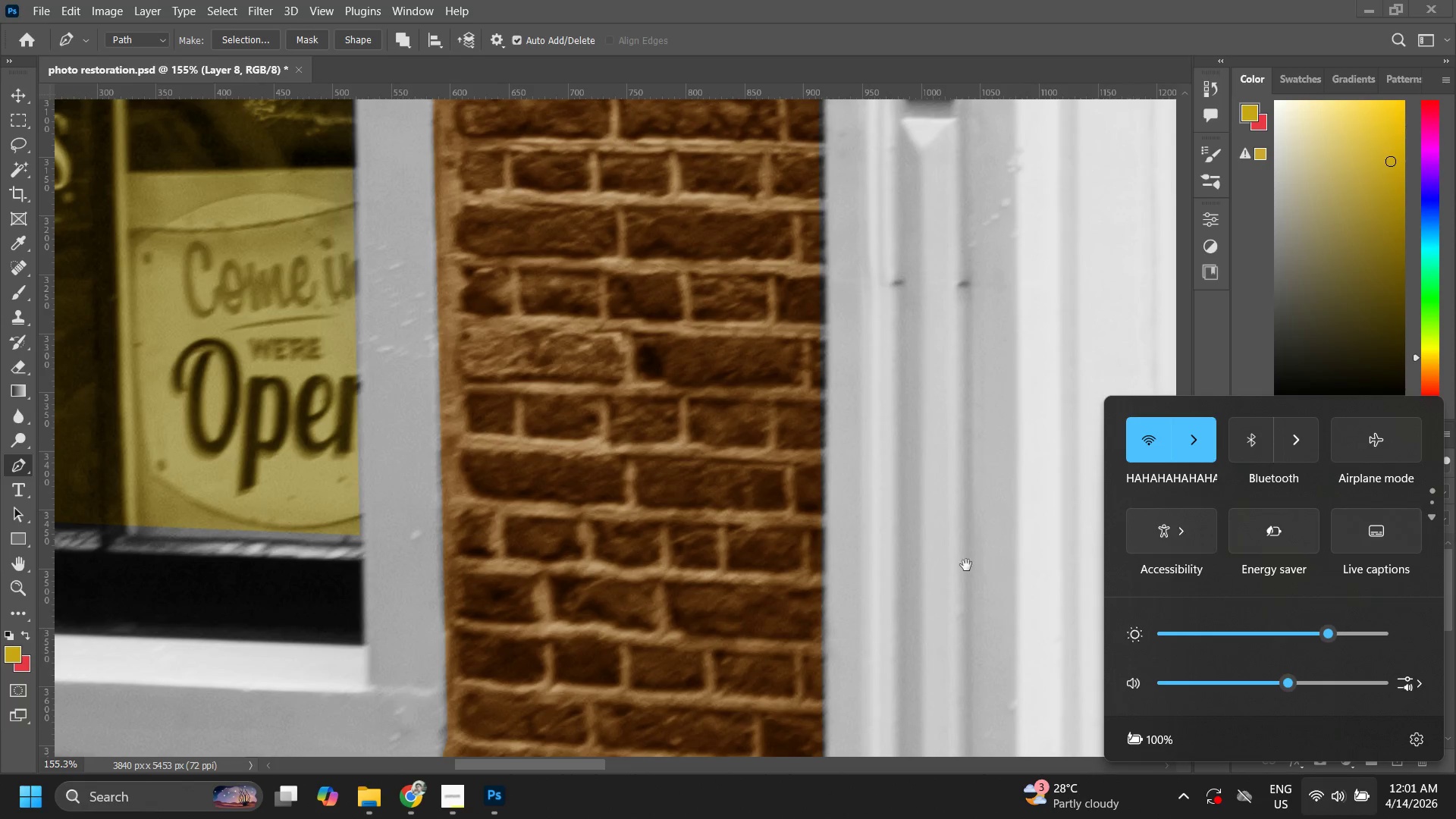 
left_click([692, 430])
 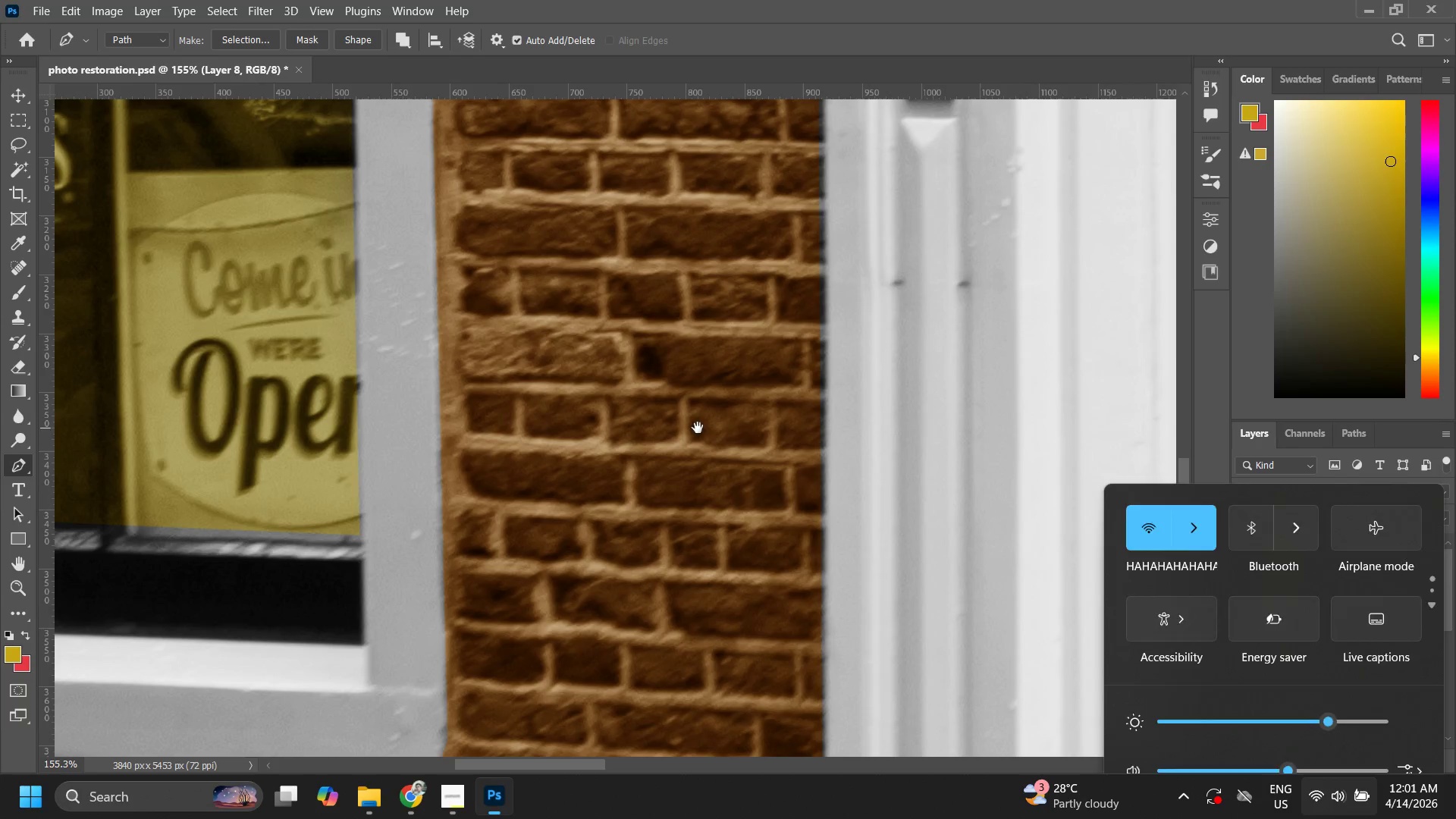 
type(zzzzz)
 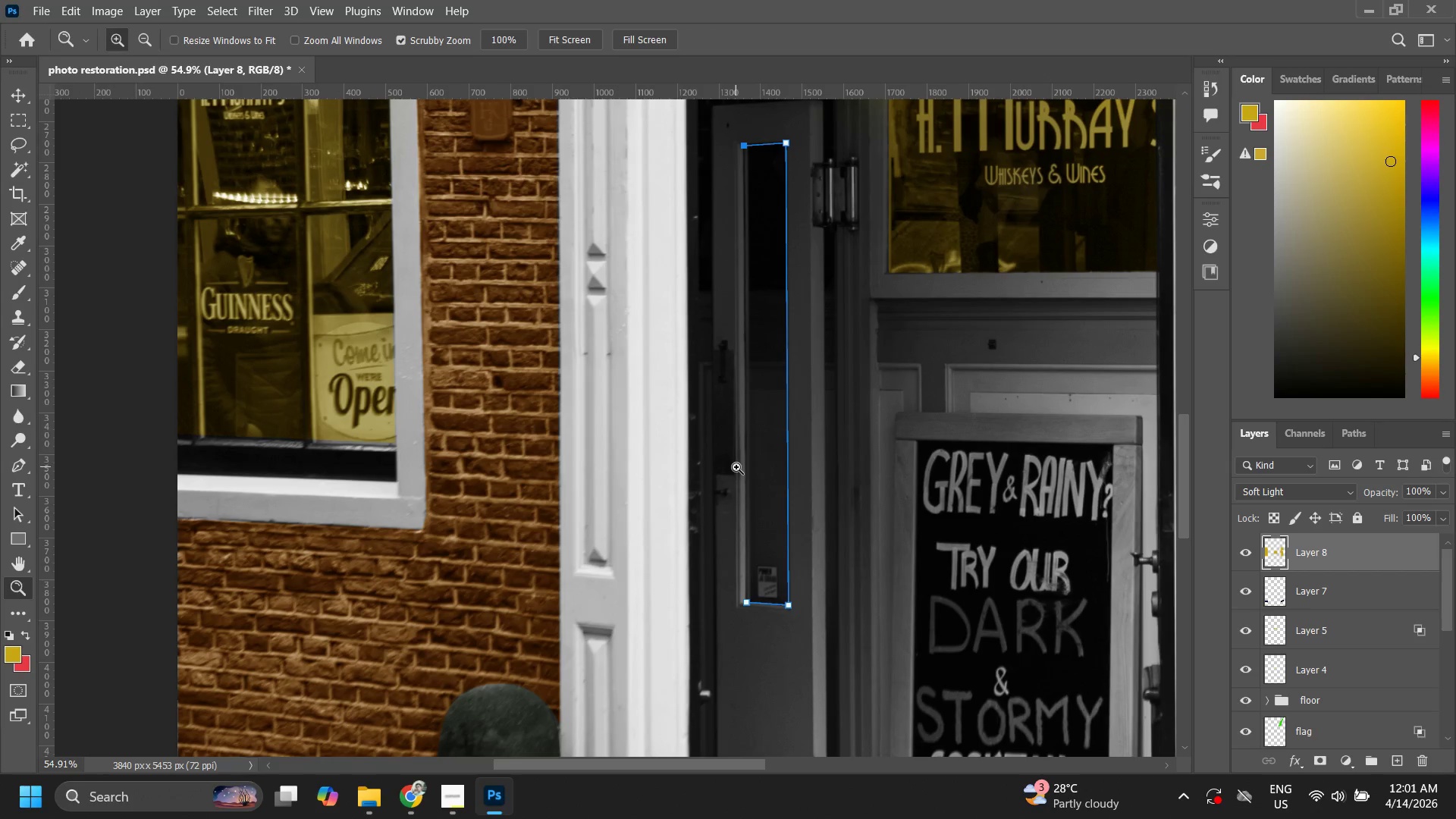 
left_click_drag(start_coordinate=[842, 452], to_coordinate=[719, 524])
 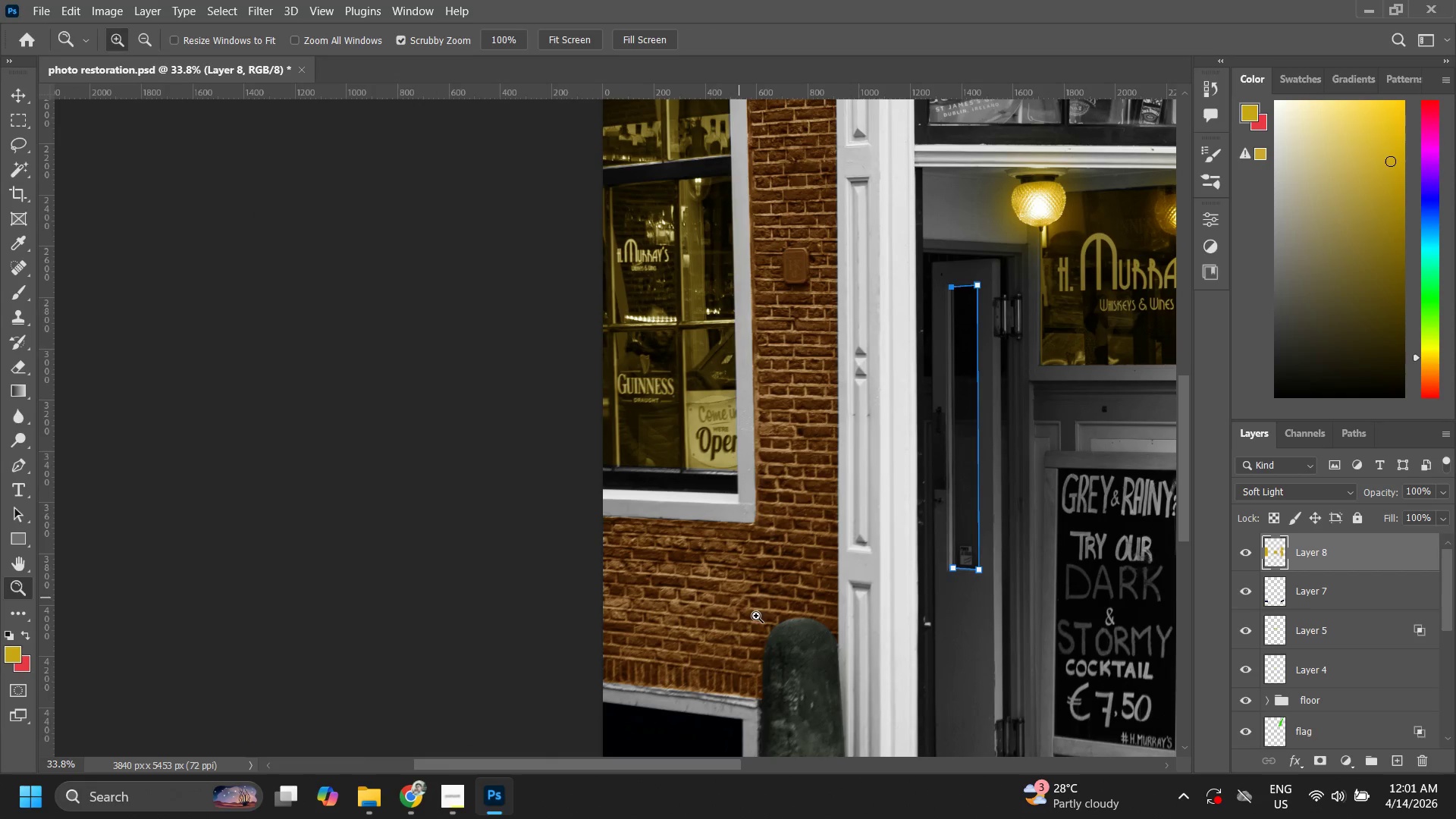 
left_click_drag(start_coordinate=[864, 554], to_coordinate=[1009, 441])
 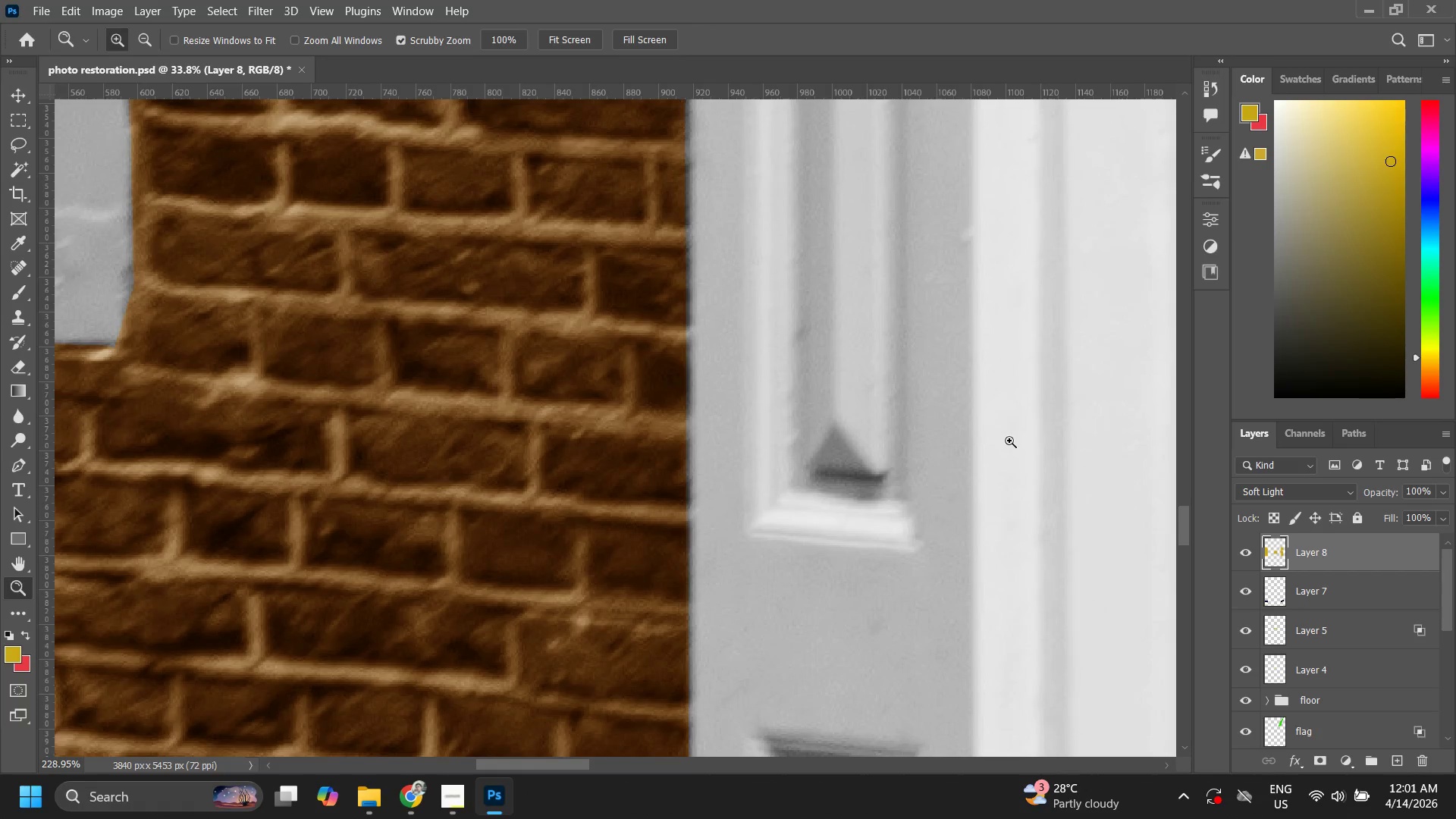 
hold_key(key=Space, duration=0.38)
 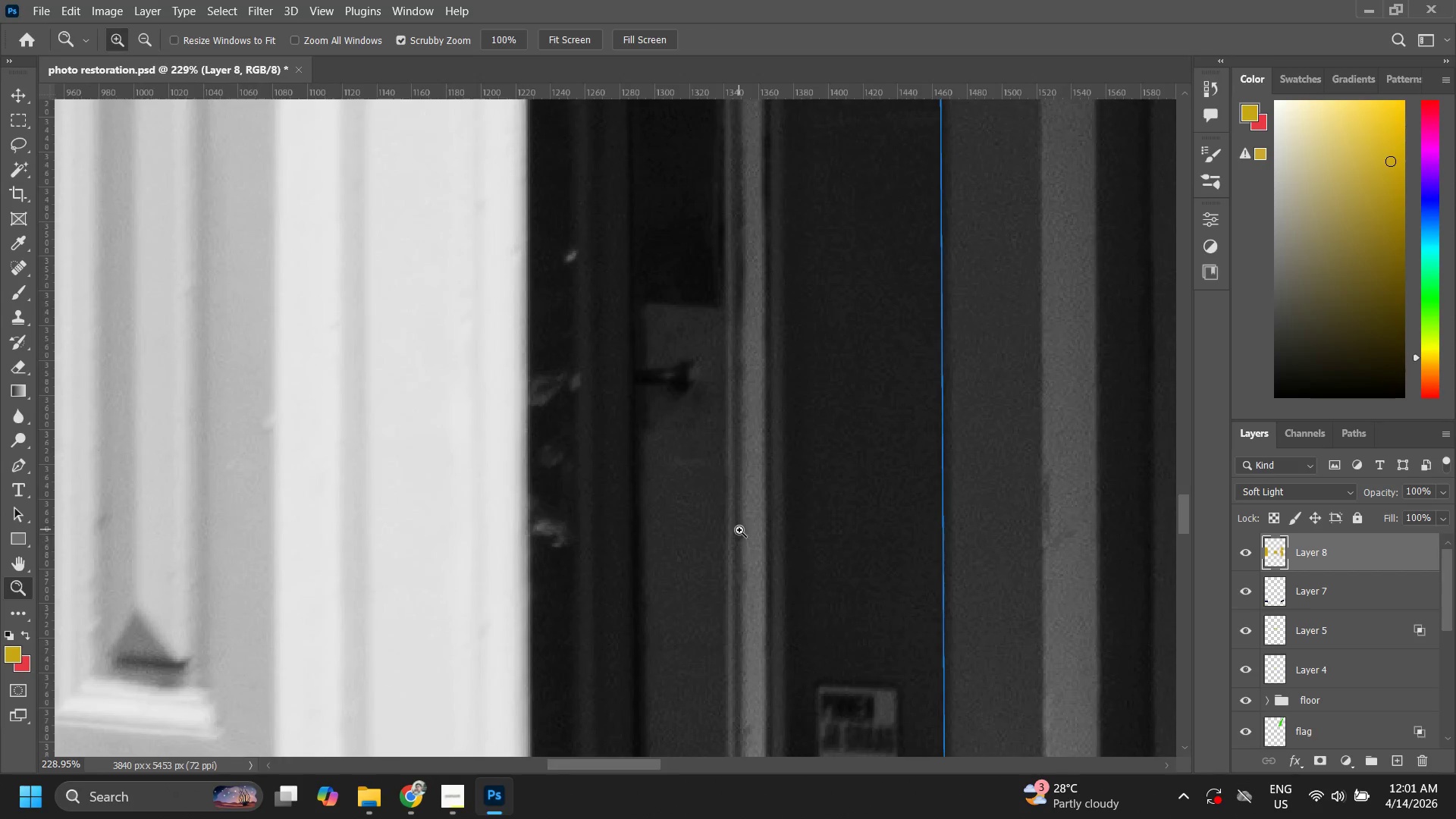 
left_click_drag(start_coordinate=[1009, 441], to_coordinate=[535, 579])
 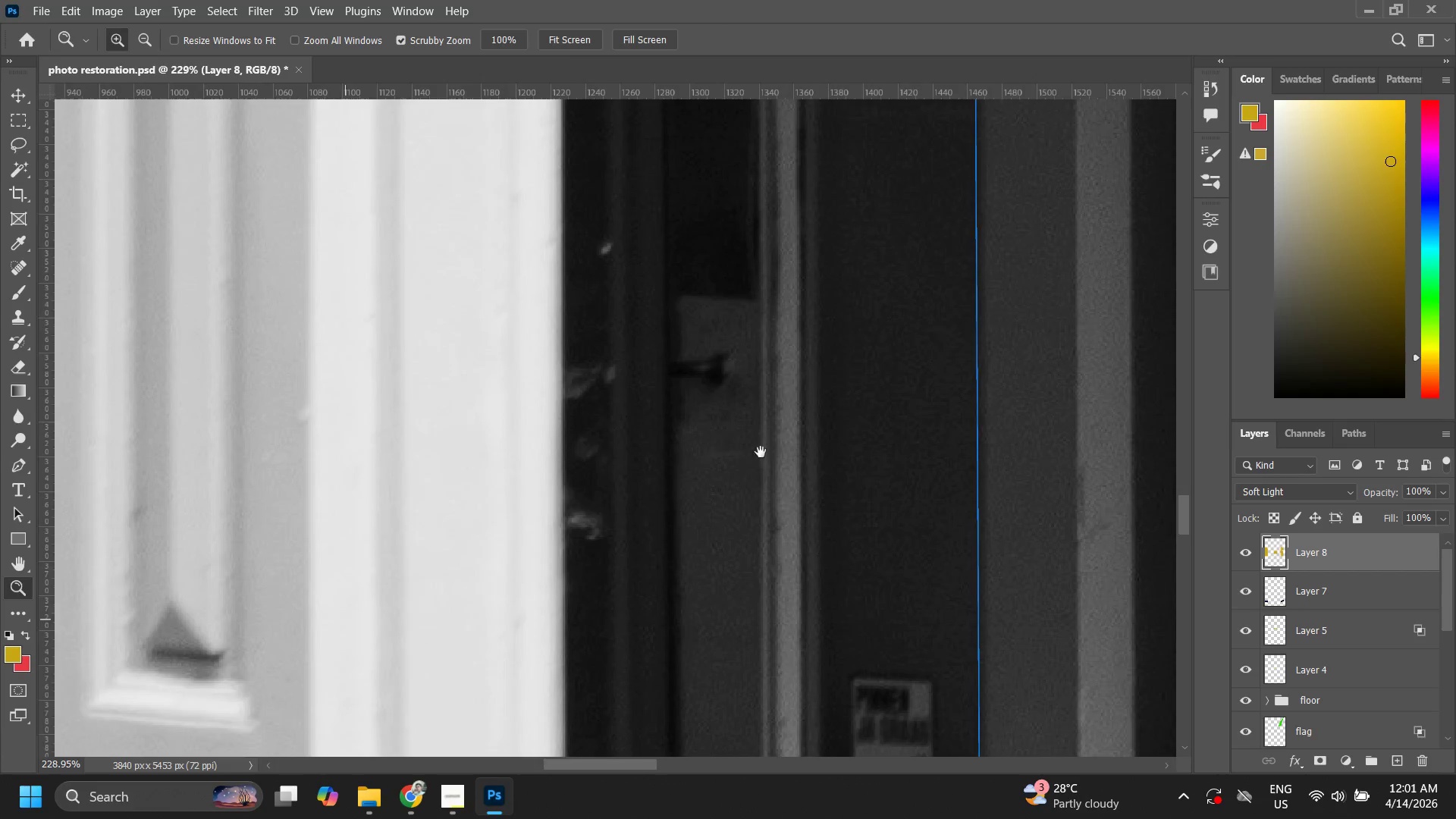 
left_click_drag(start_coordinate=[763, 450], to_coordinate=[693, 507])
 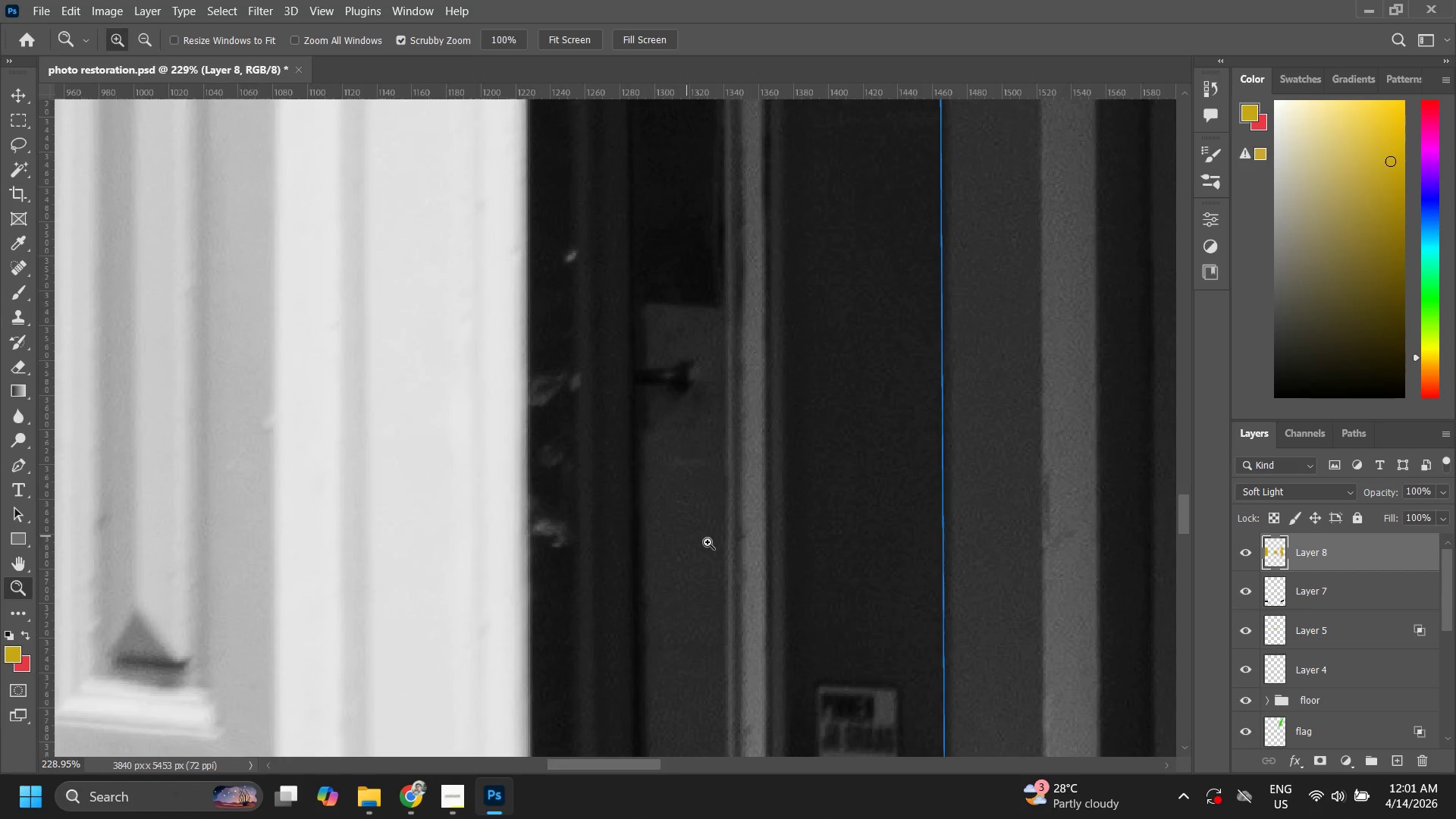 
left_click_drag(start_coordinate=[739, 529], to_coordinate=[626, 601])
 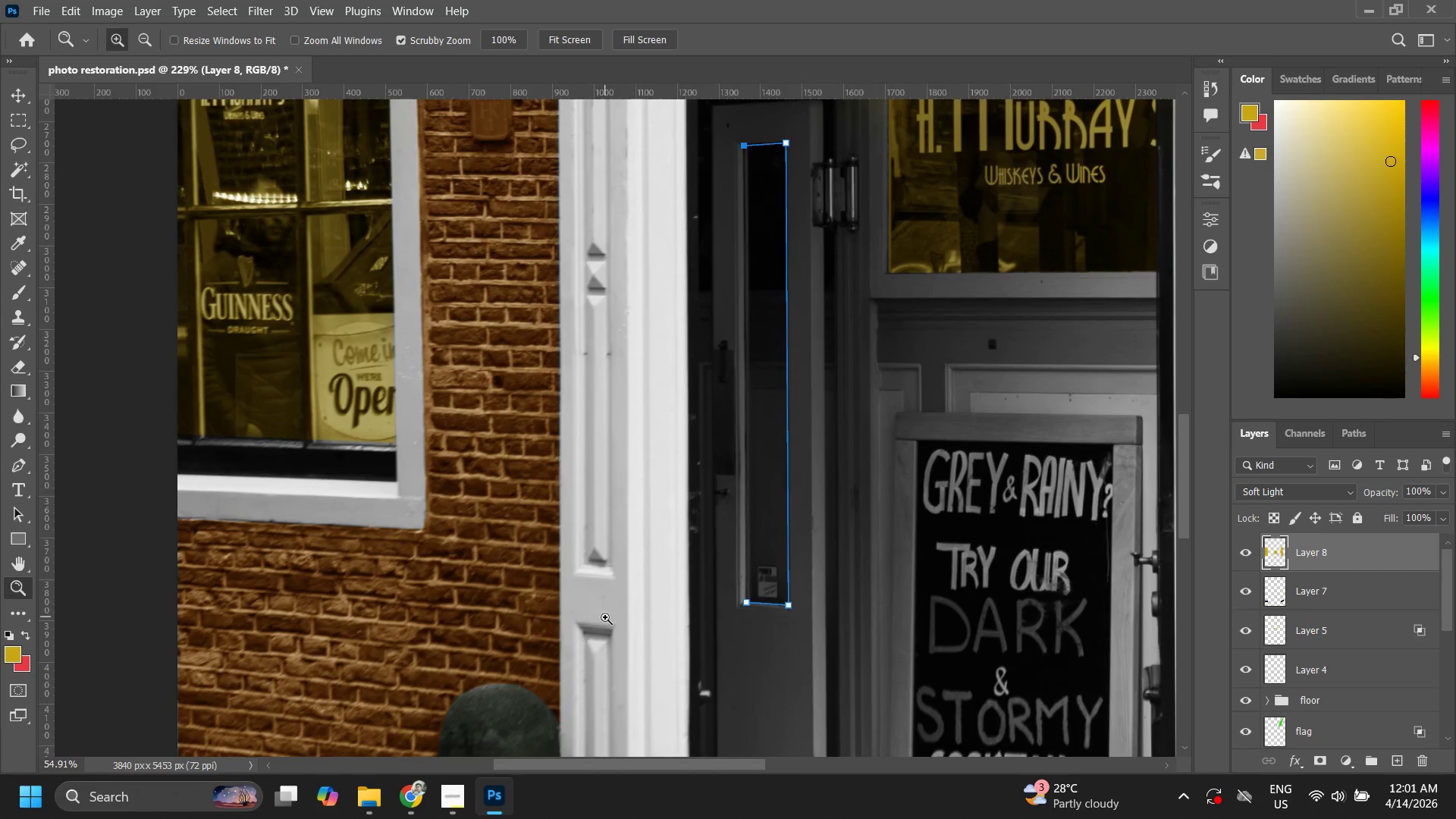 
hold_key(key=Space, duration=0.77)
 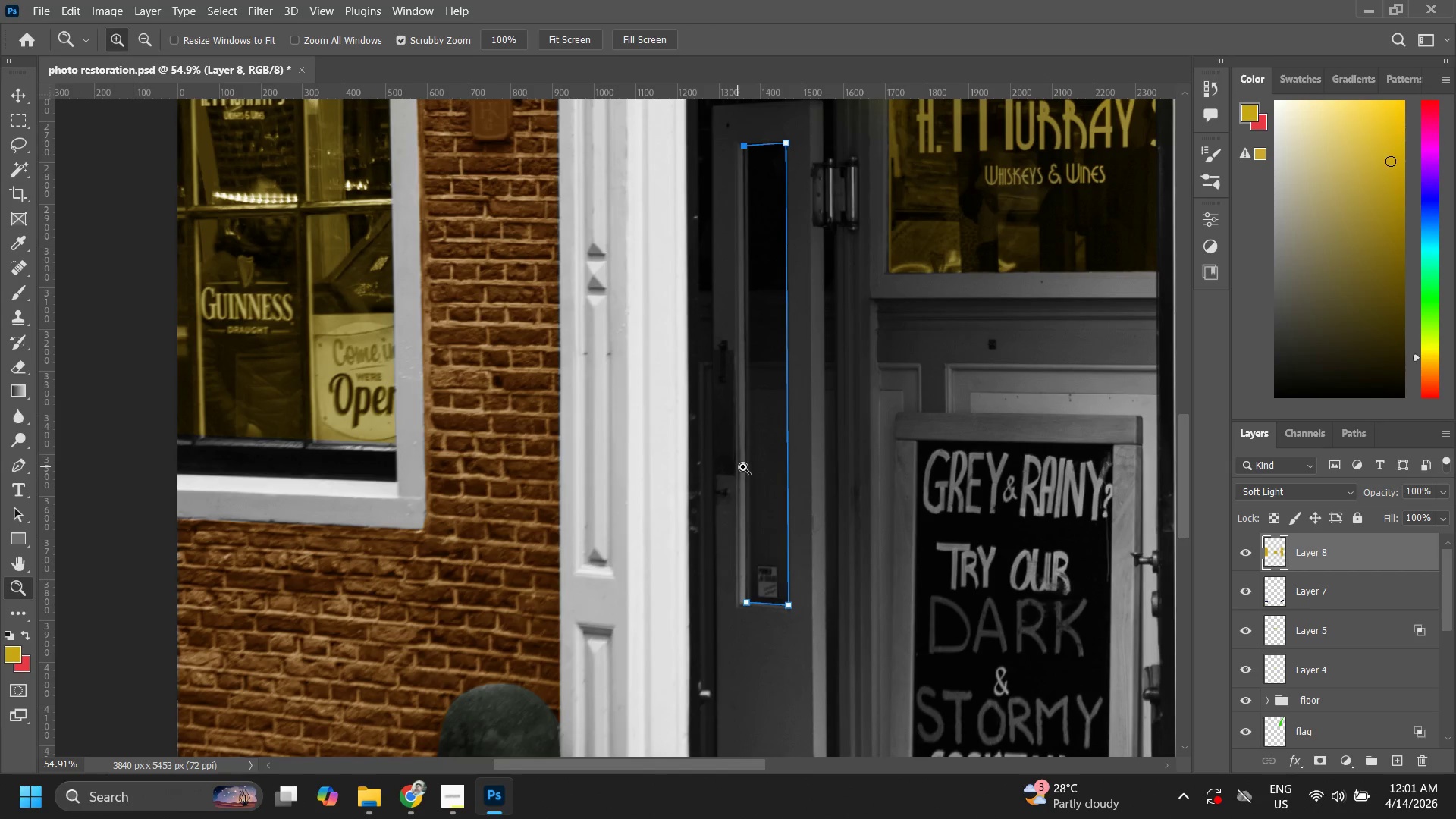 
left_click_drag(start_coordinate=[751, 469], to_coordinate=[752, 462])
 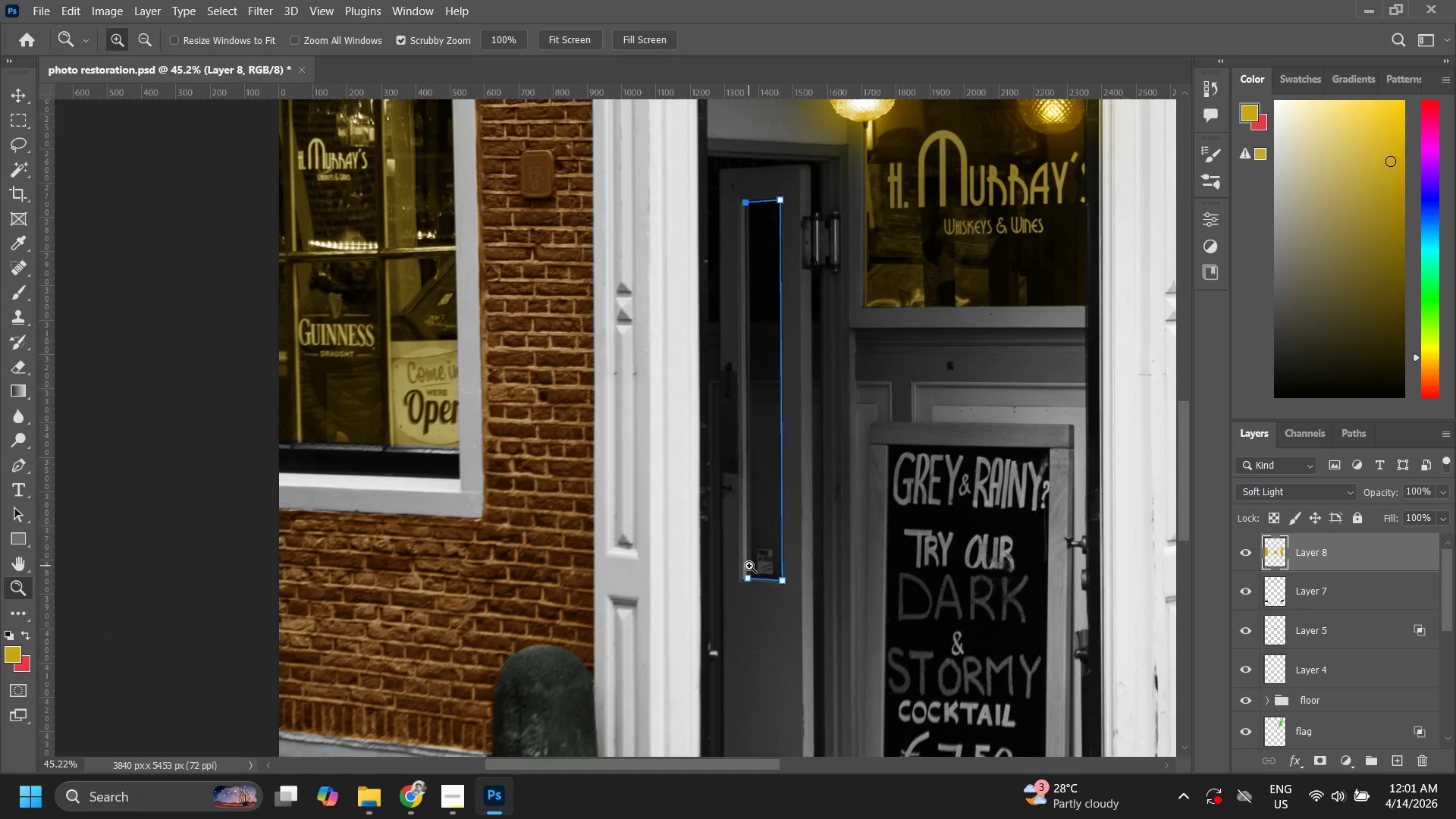 
key(P)
 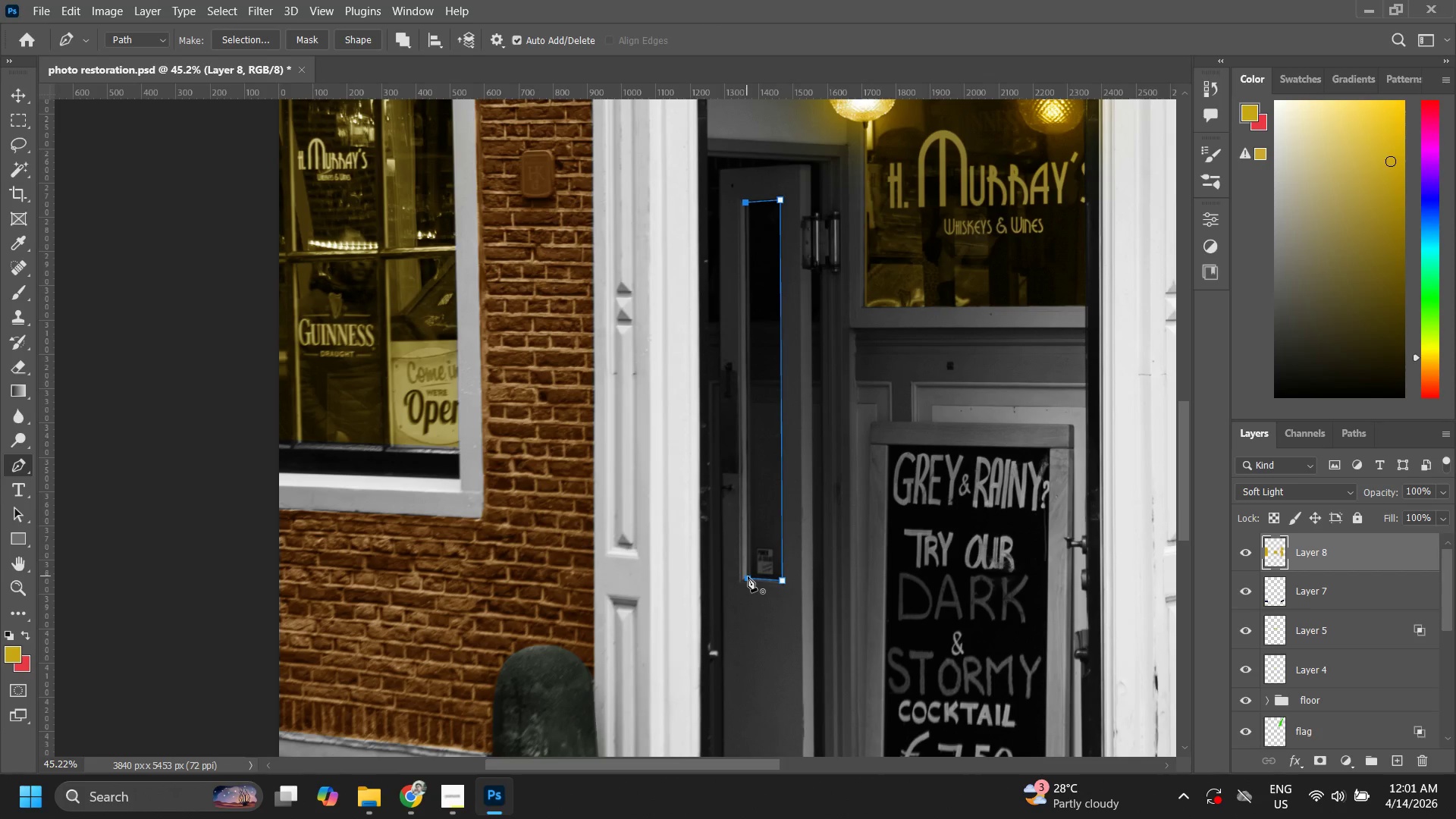 
left_click([748, 576])
 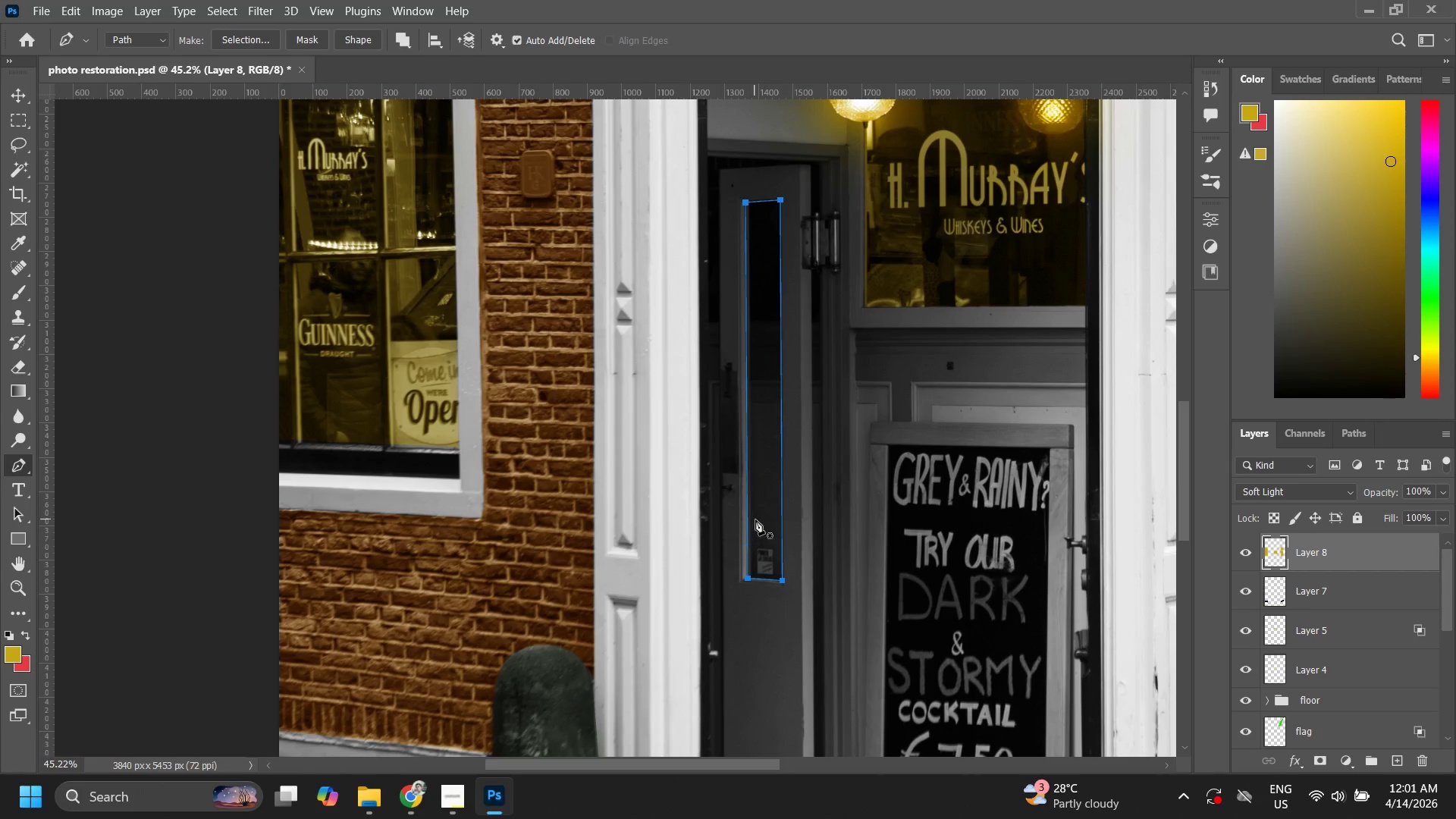 
right_click([755, 519])
 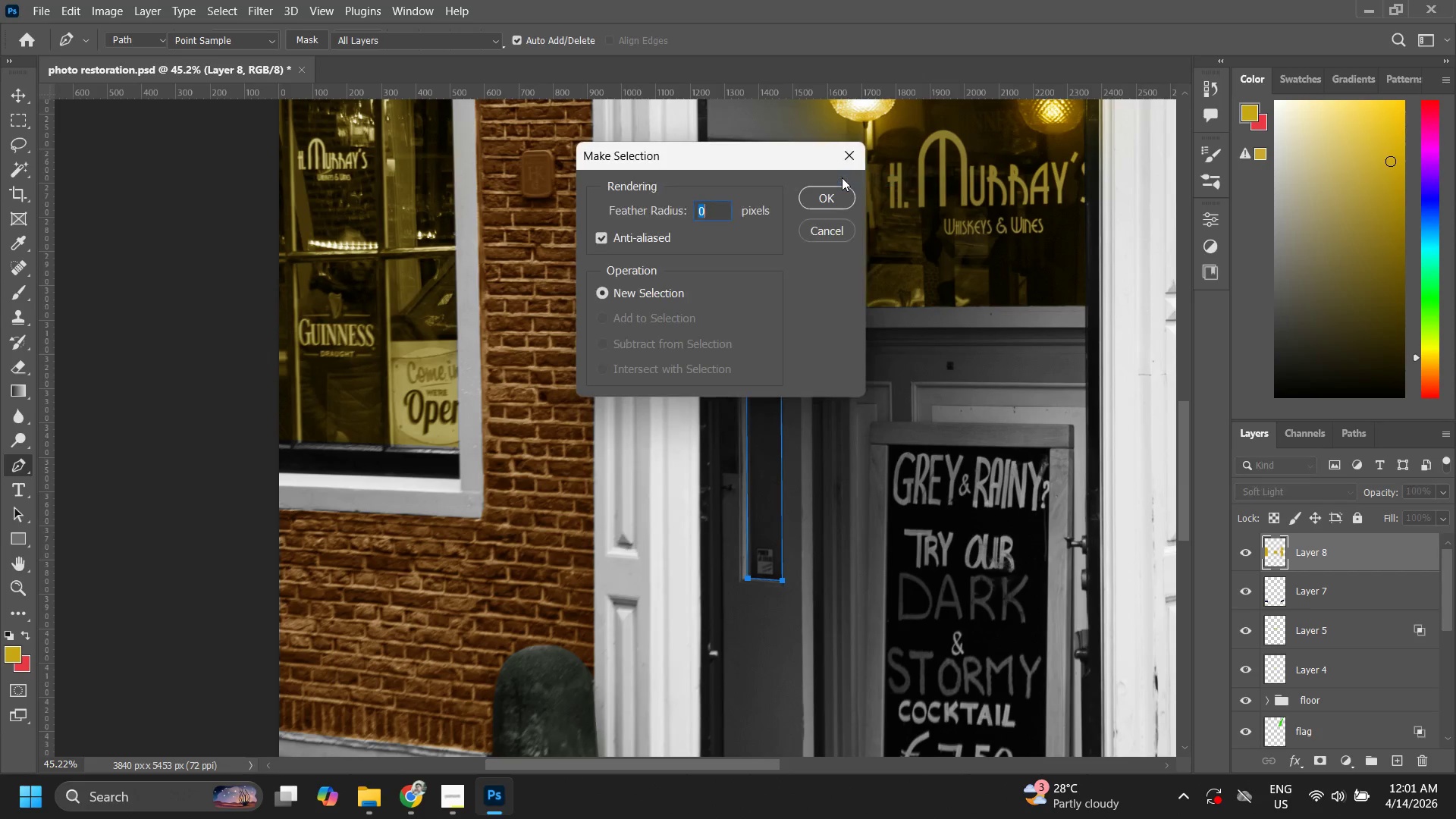 
left_click([833, 202])
 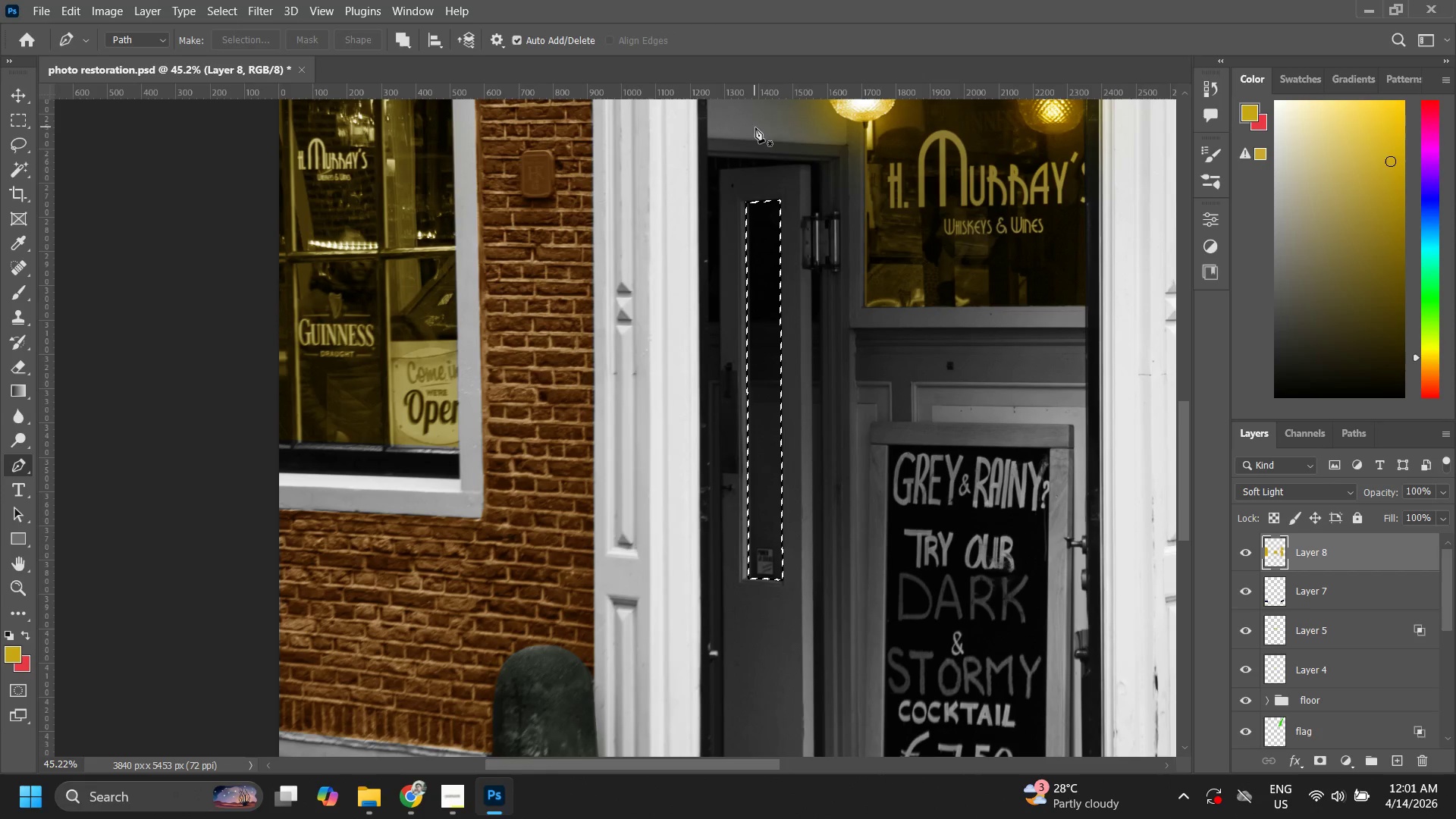 
key(B)
 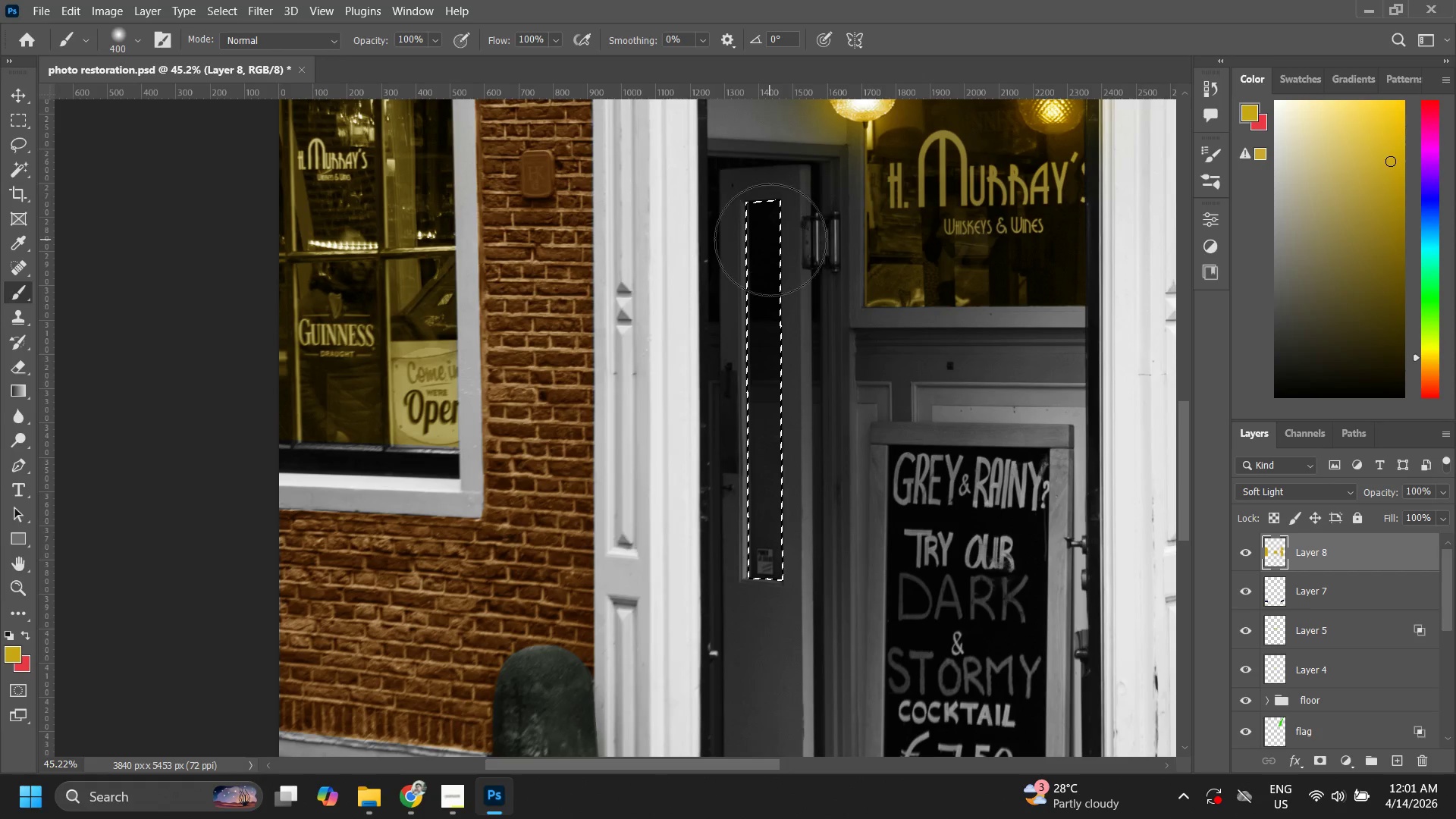 
left_click_drag(start_coordinate=[767, 220], to_coordinate=[761, 420])
 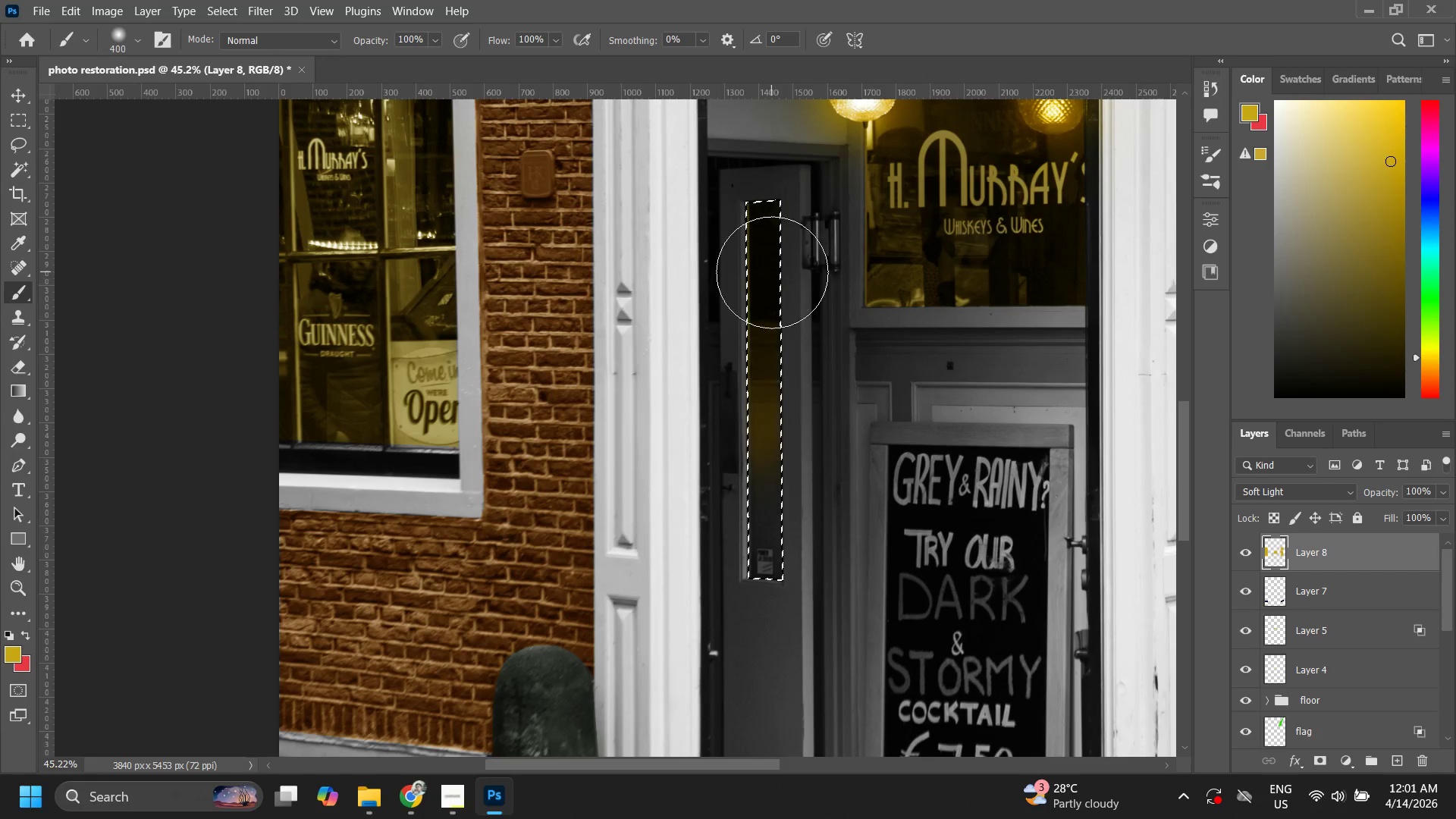 
left_click_drag(start_coordinate=[772, 272], to_coordinate=[740, 582])
 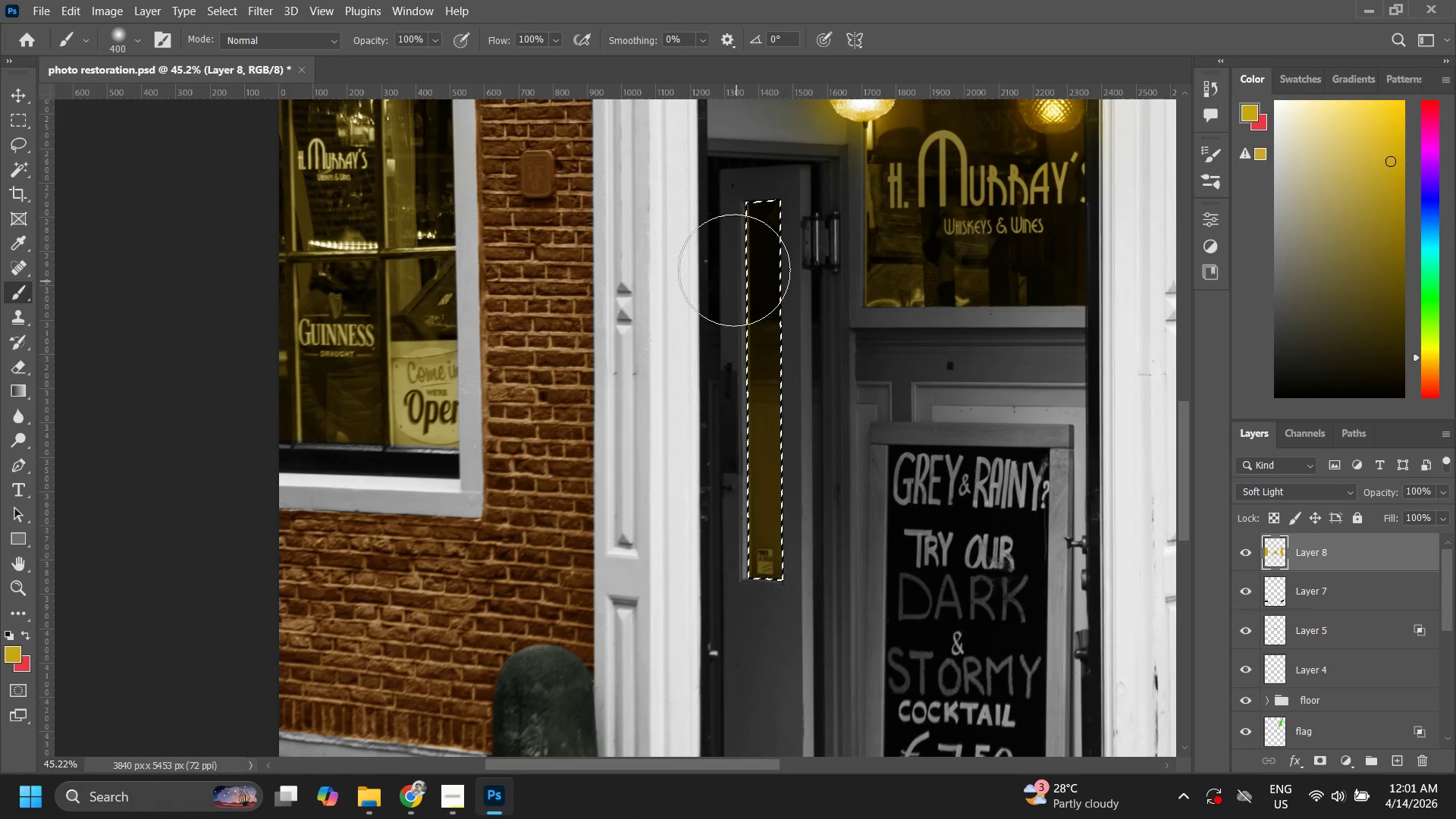 
left_click_drag(start_coordinate=[734, 272], to_coordinate=[749, 476])
 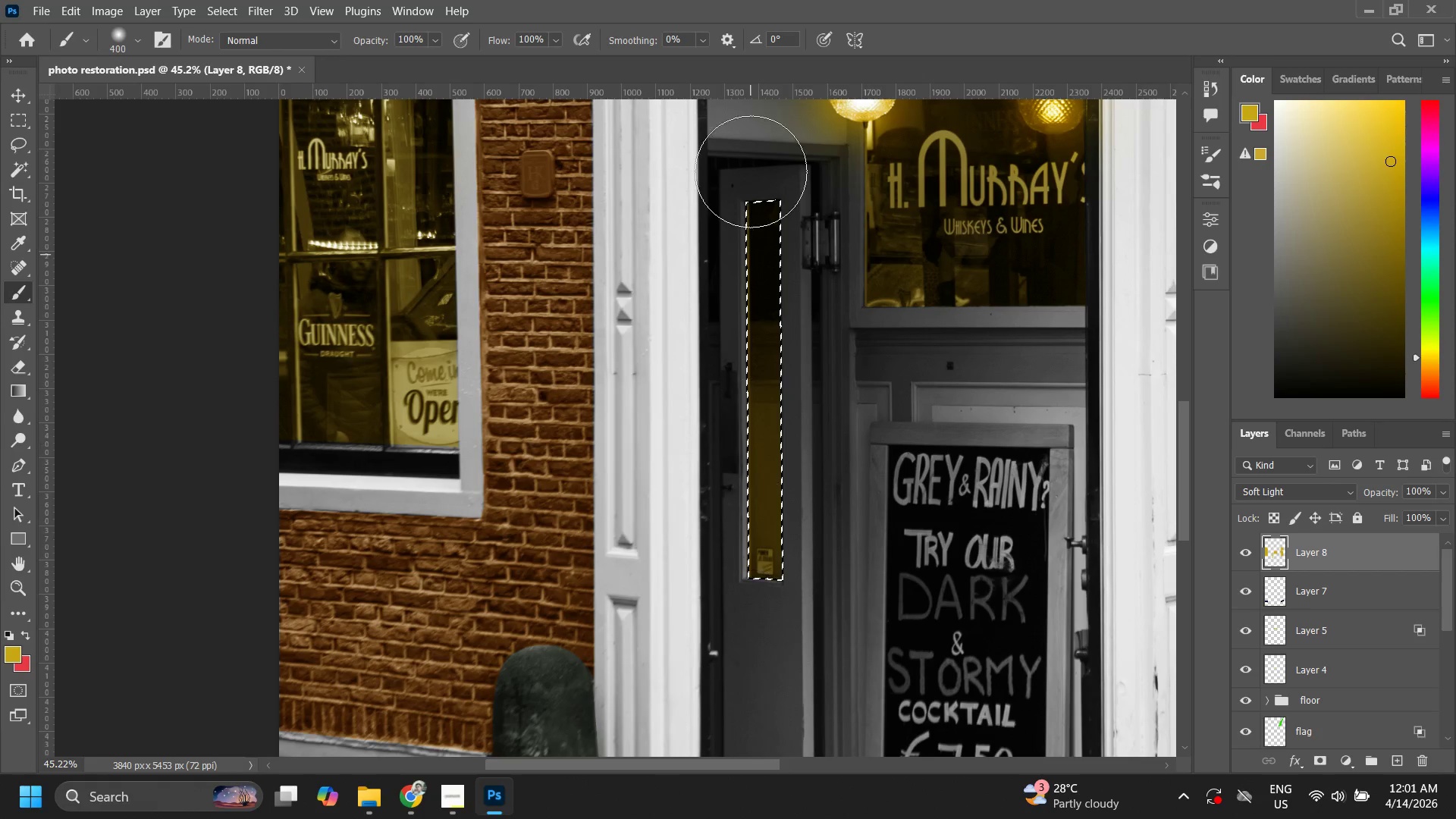 
left_click_drag(start_coordinate=[751, 163], to_coordinate=[783, 551])
 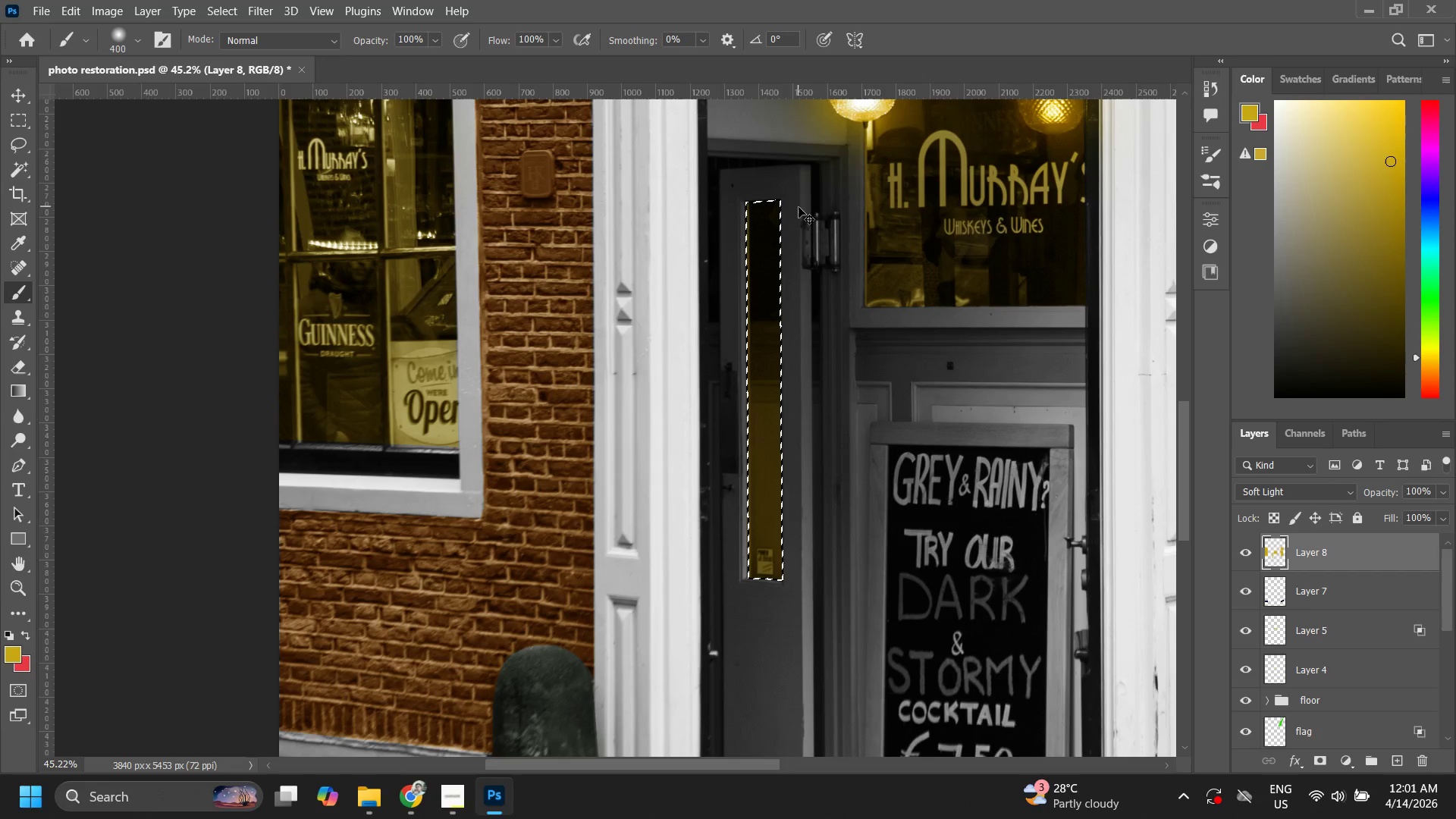 
key(Control+D)
 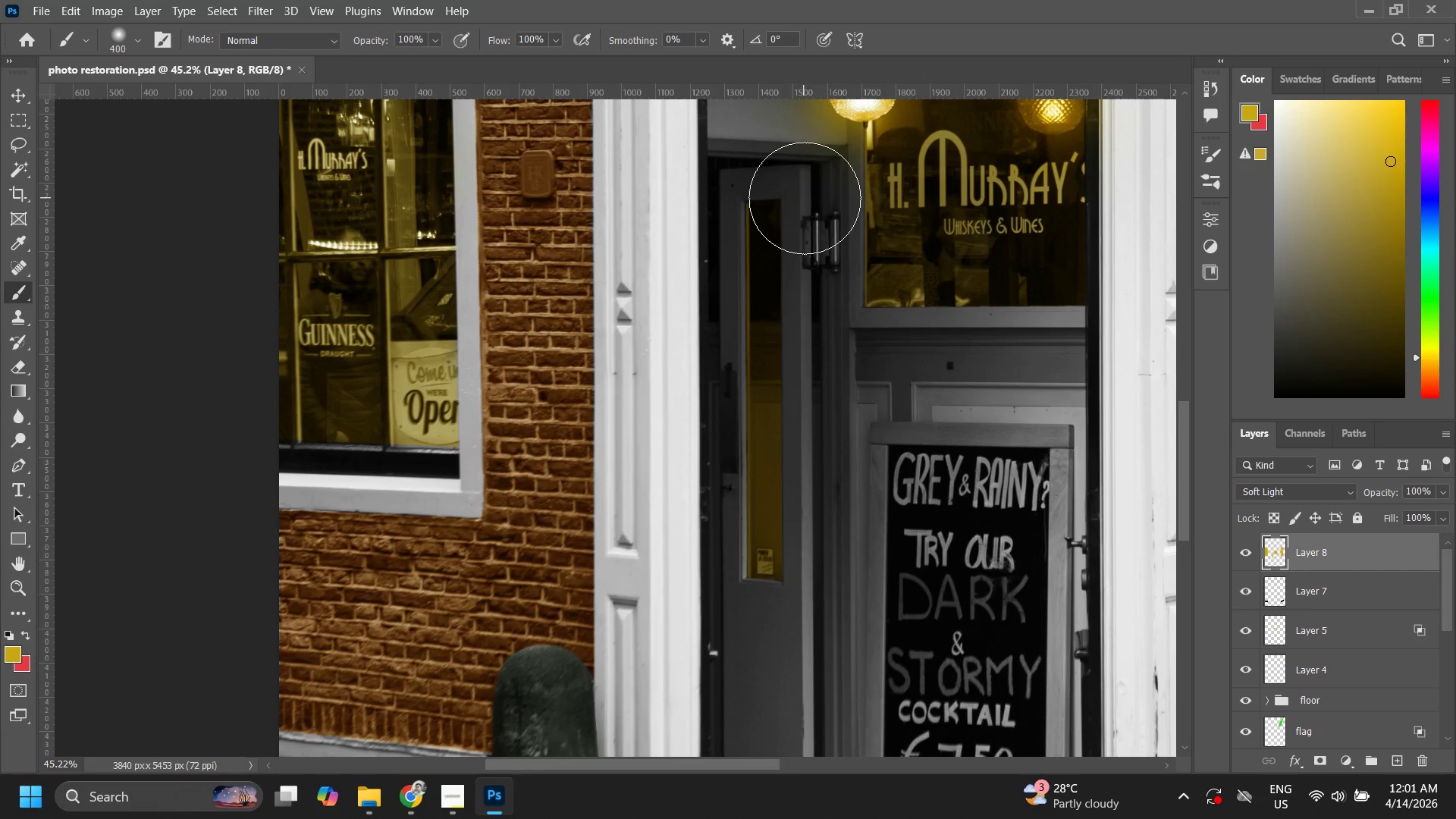 
type(zzzz)
 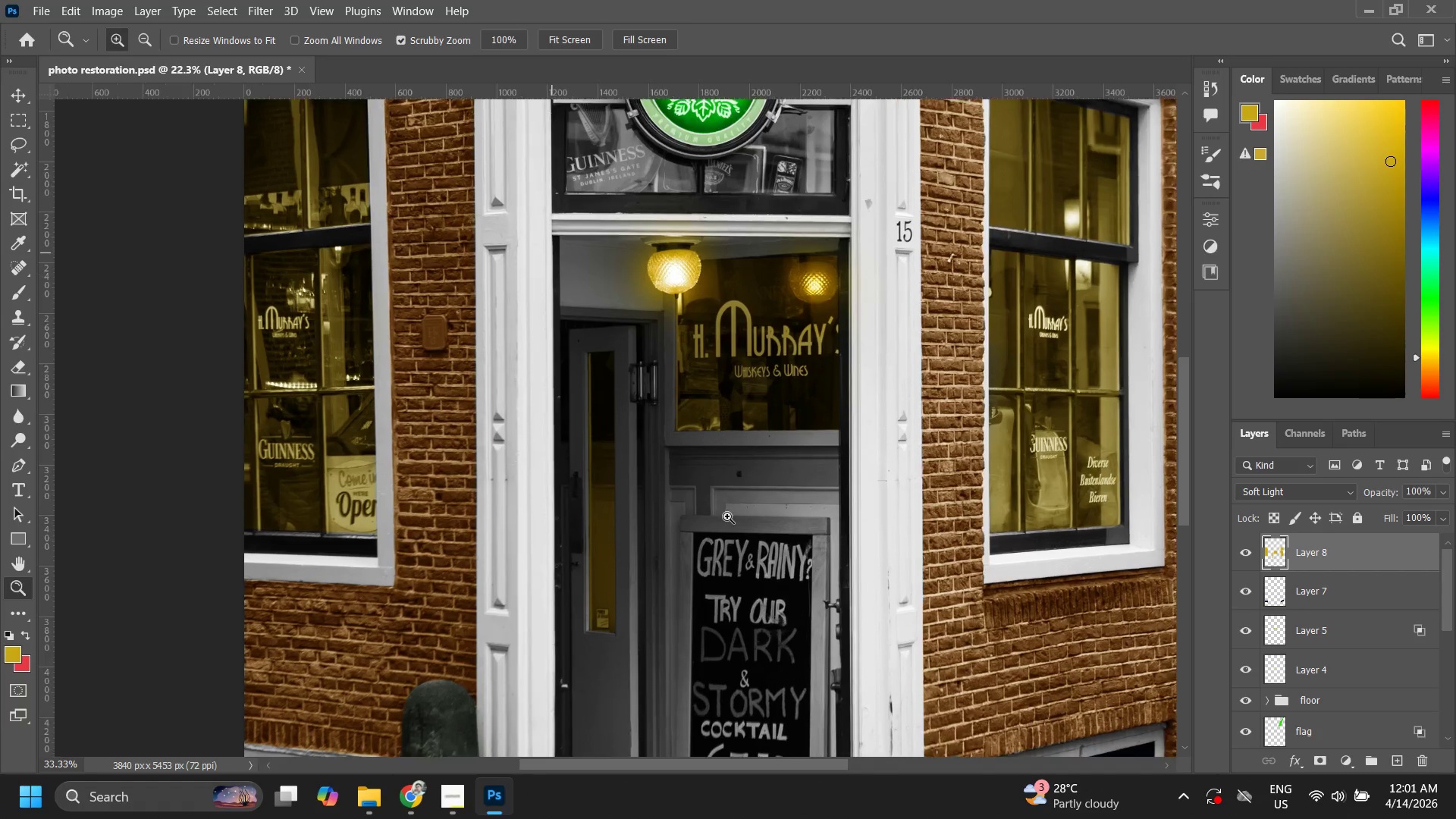 
left_click_drag(start_coordinate=[813, 364], to_coordinate=[732, 521])
 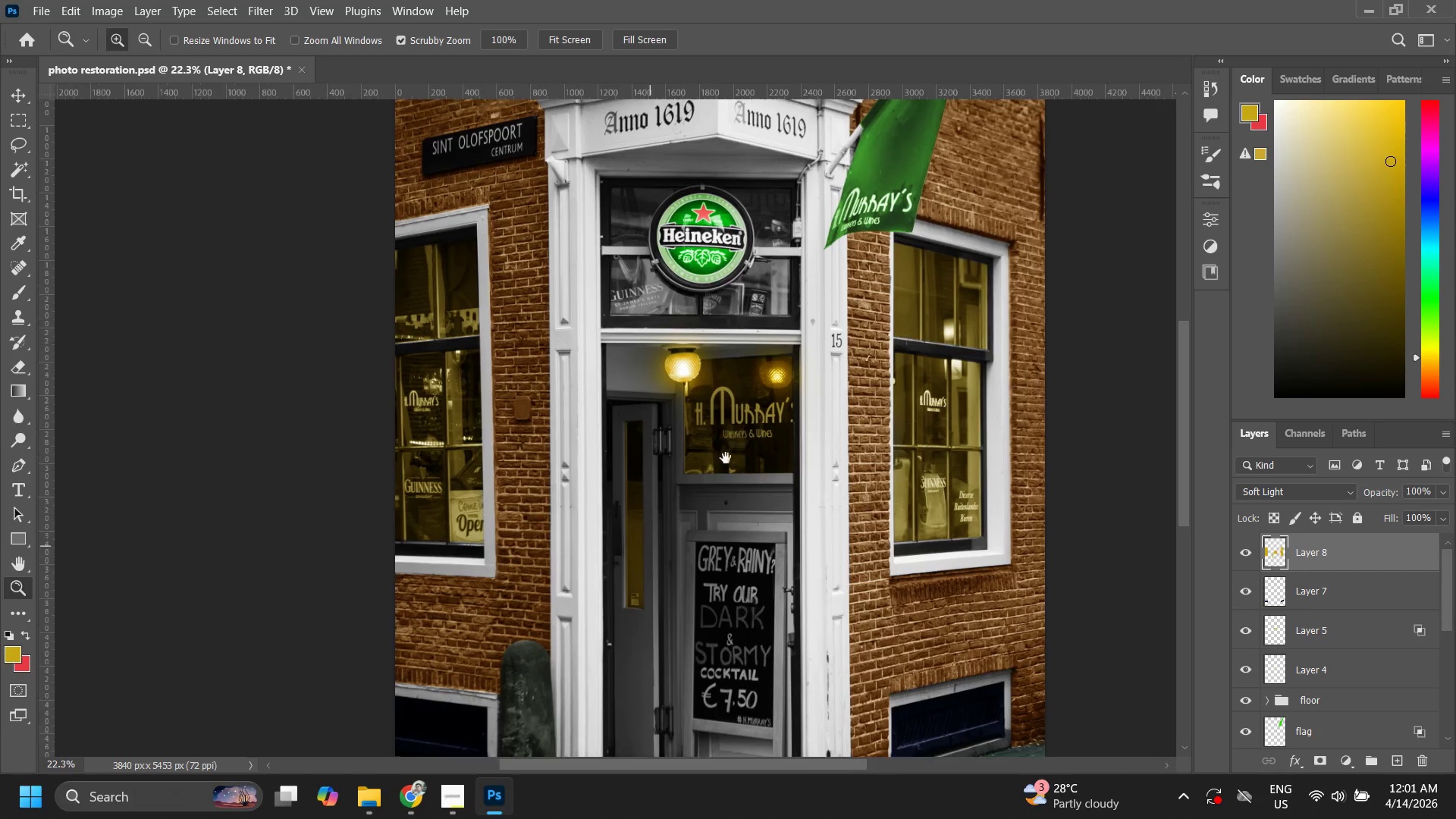 
hold_key(key=Space, duration=0.34)
 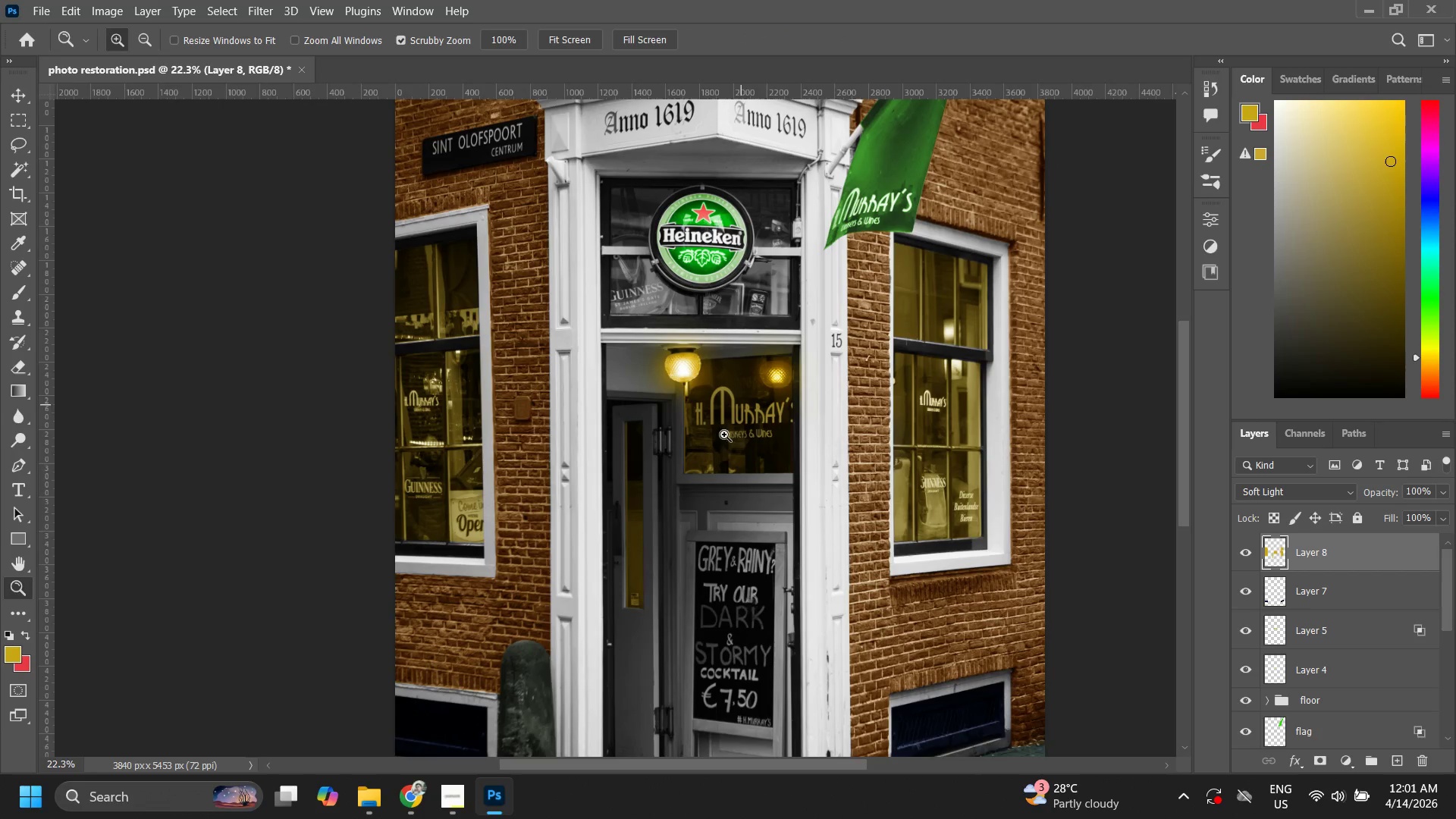 
left_click_drag(start_coordinate=[805, 409], to_coordinate=[718, 486])
 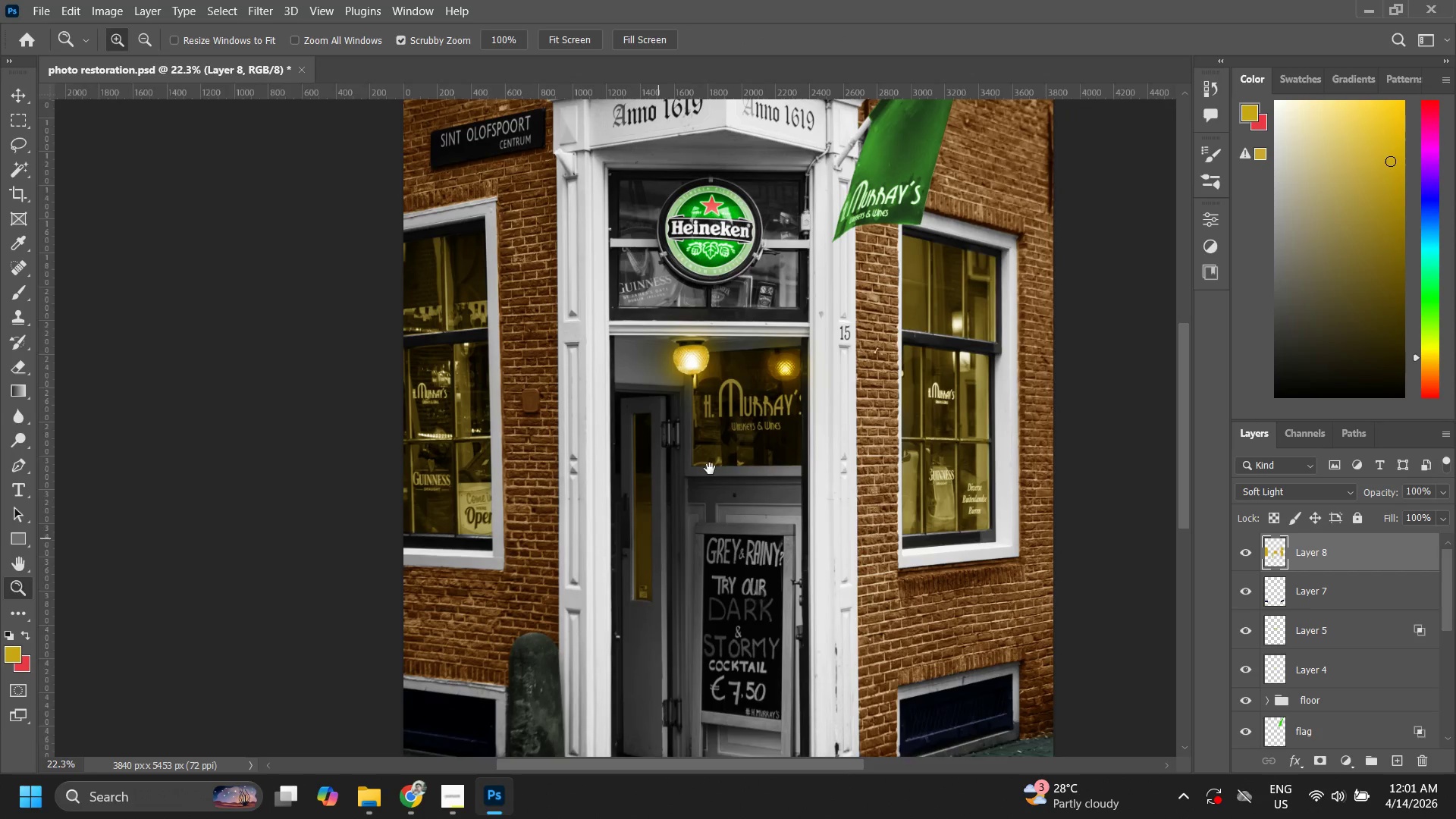 
left_click_drag(start_coordinate=[723, 459], to_coordinate=[752, 392])
 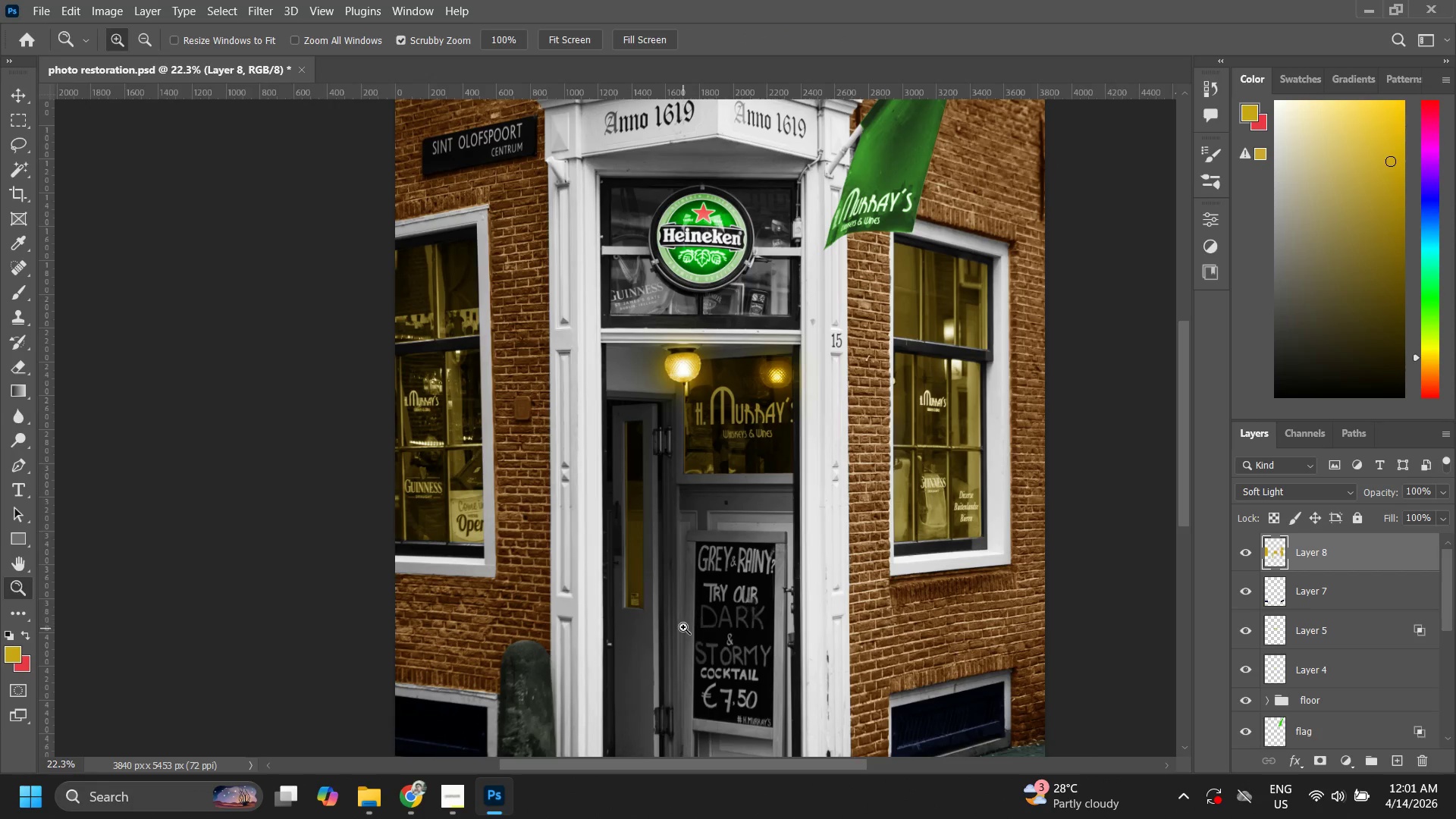 
left_click_drag(start_coordinate=[701, 562], to_coordinate=[733, 510])
 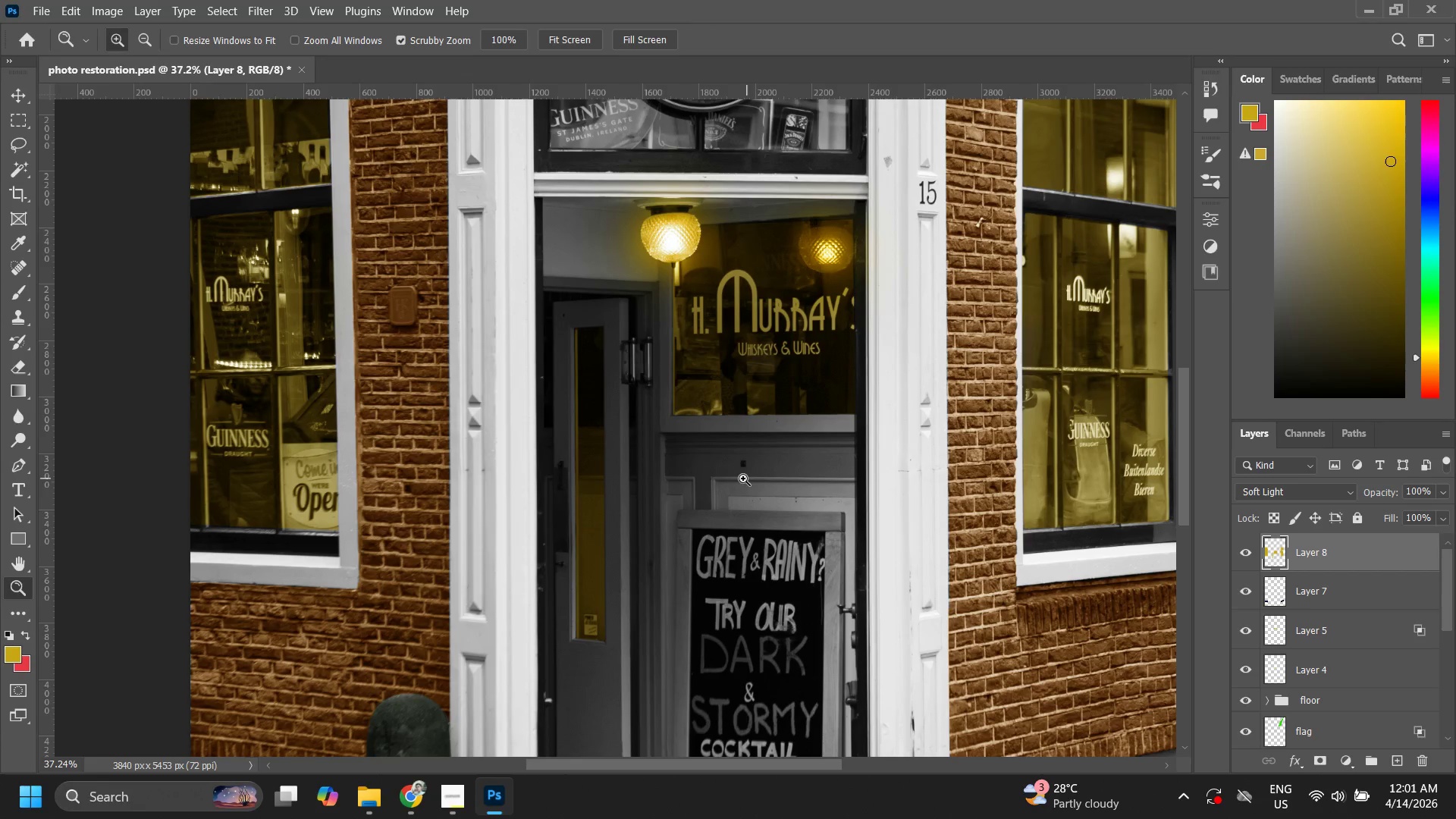 
type(zzzzz)
 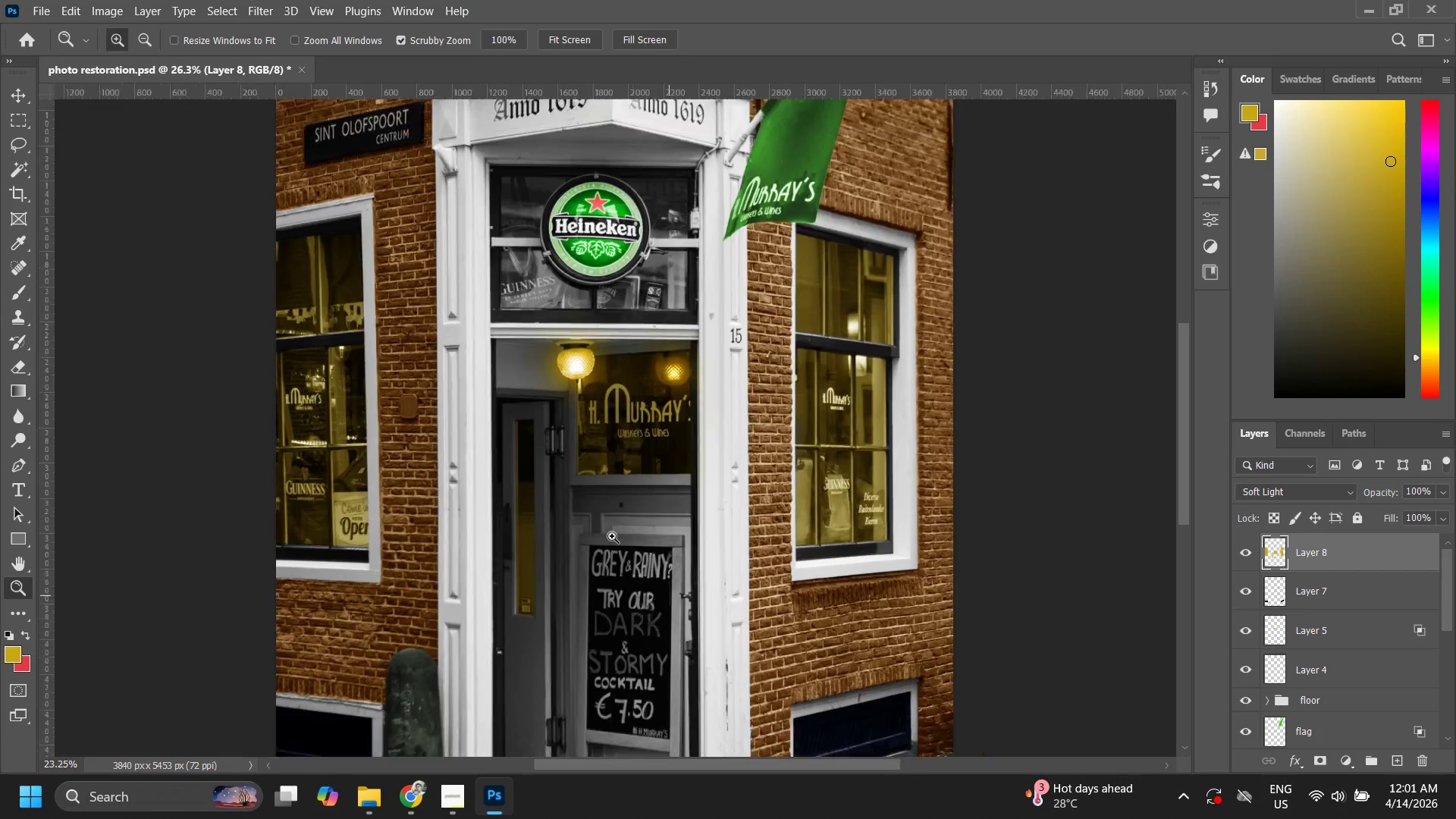 
left_click_drag(start_coordinate=[561, 367], to_coordinate=[610, 364])
 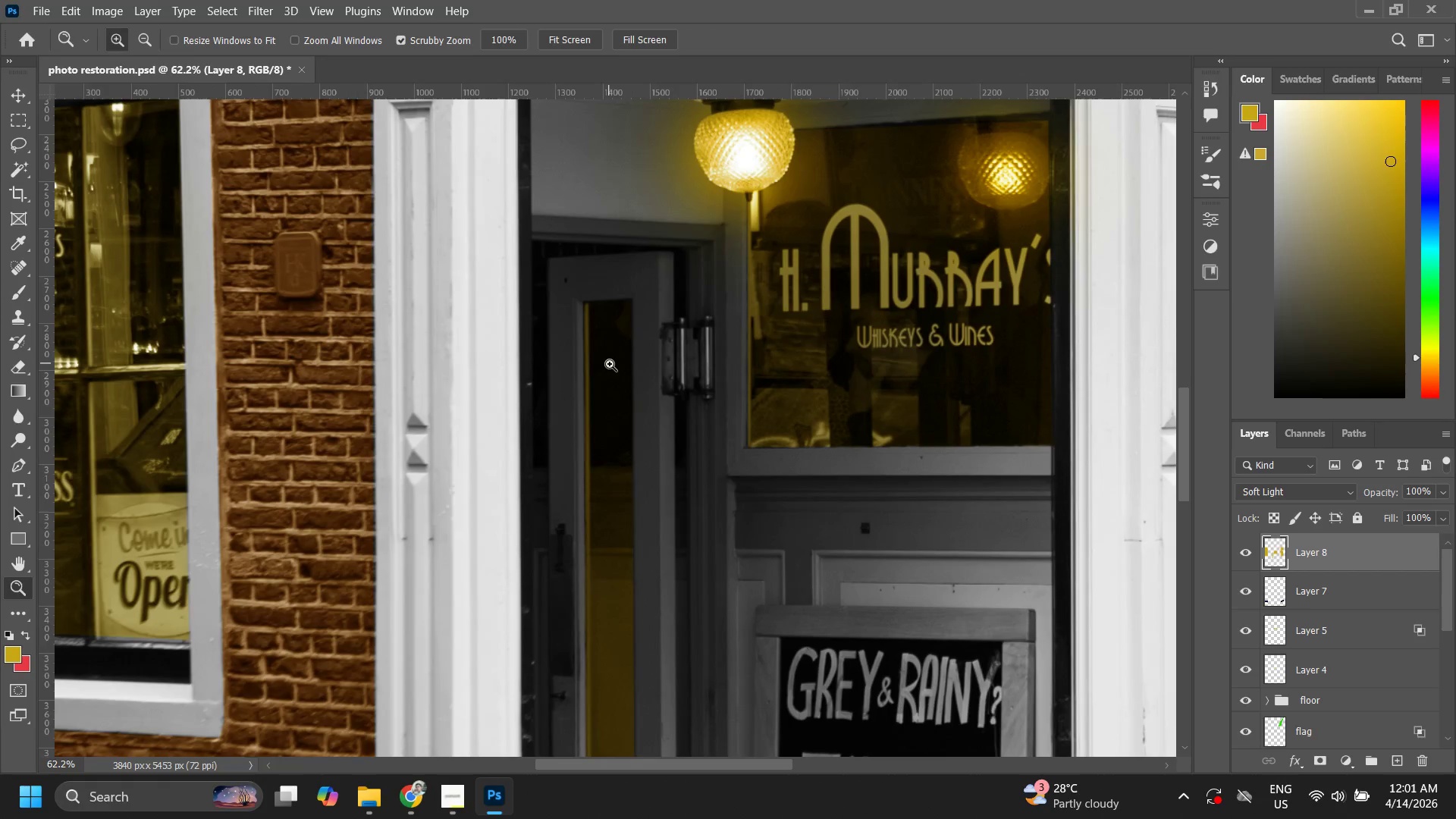 
hold_key(key=Space, duration=0.95)
 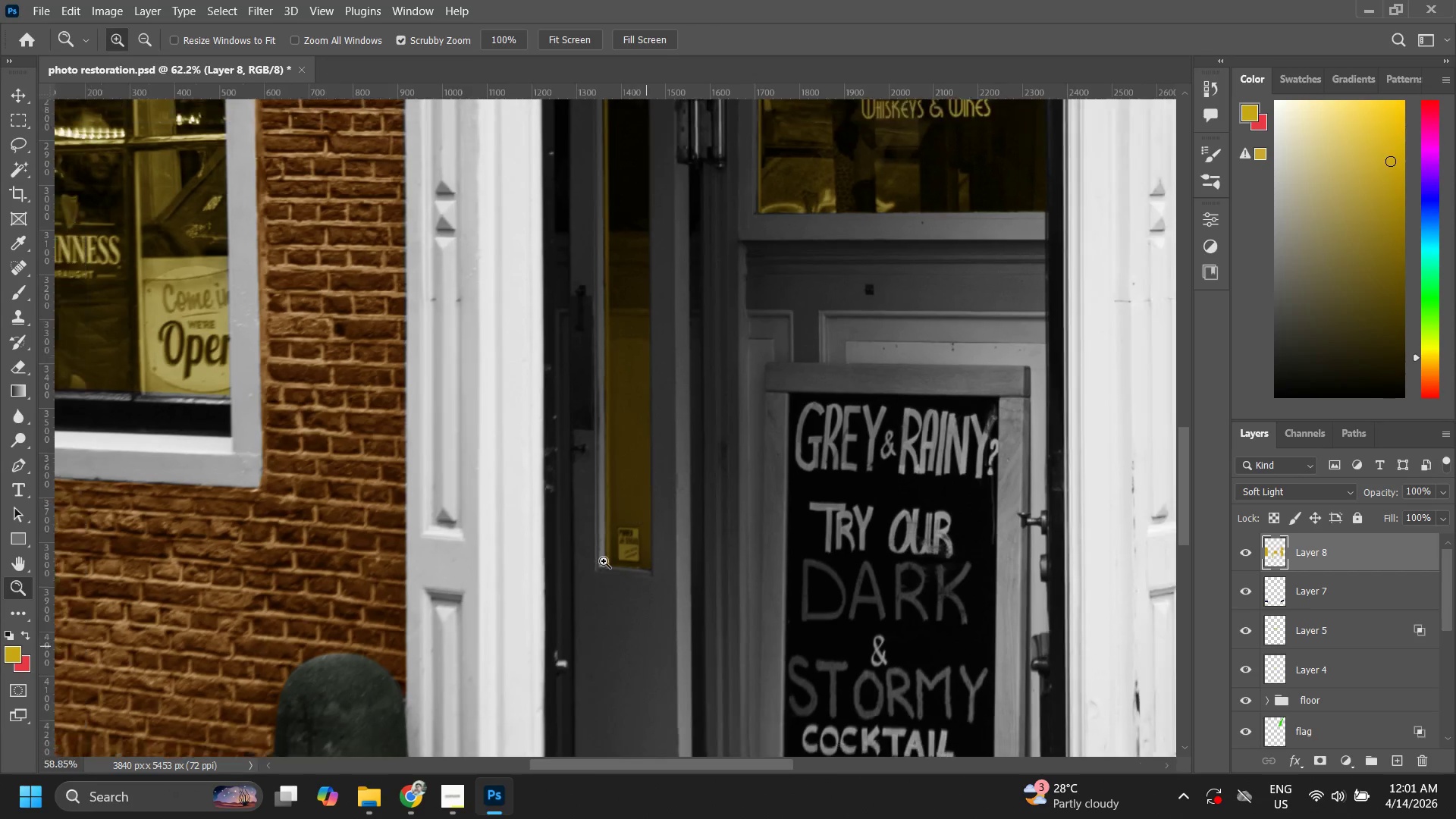 
left_click_drag(start_coordinate=[583, 469], to_coordinate=[601, 218])
 